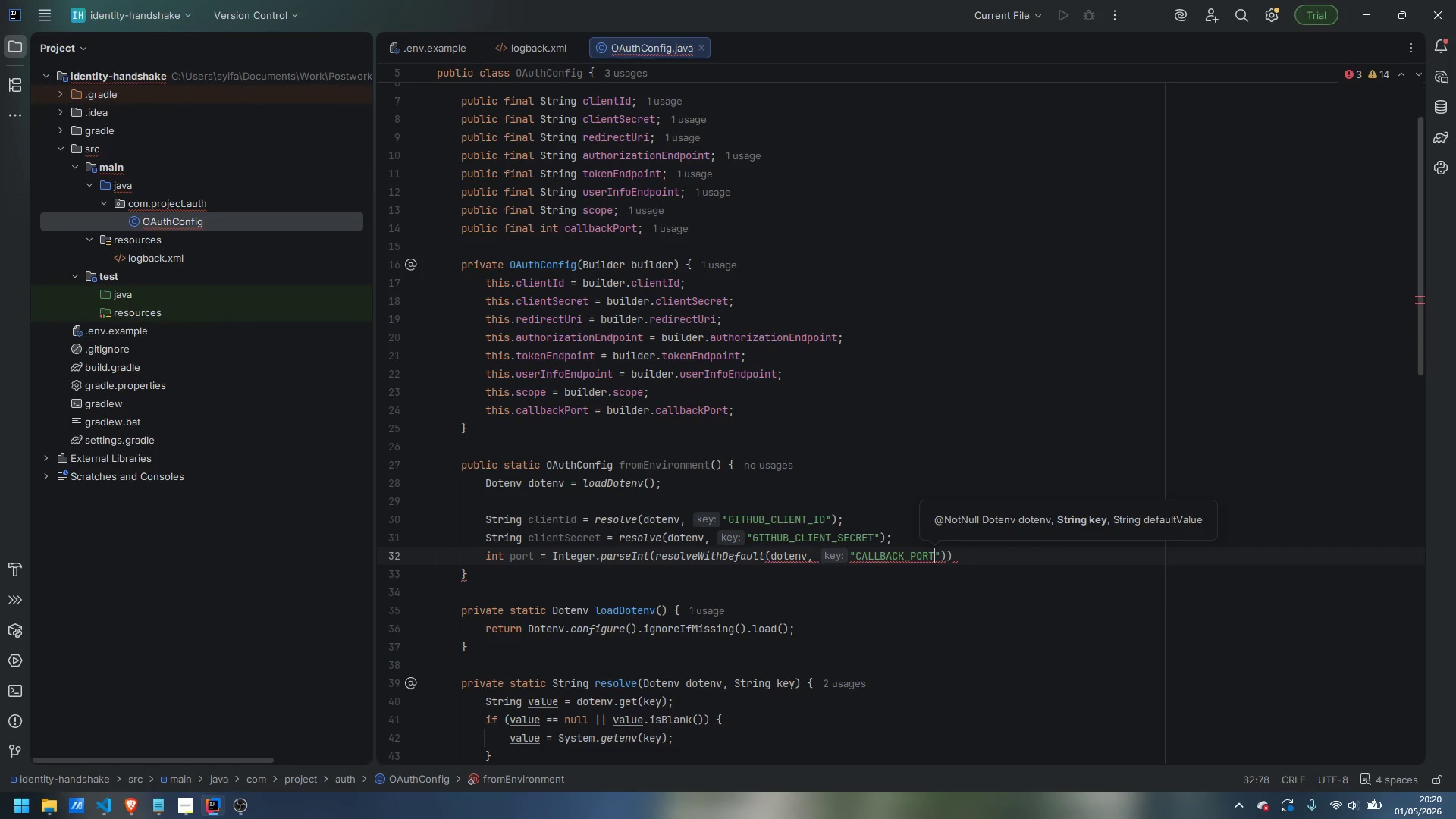 
key(ArrowRight)
 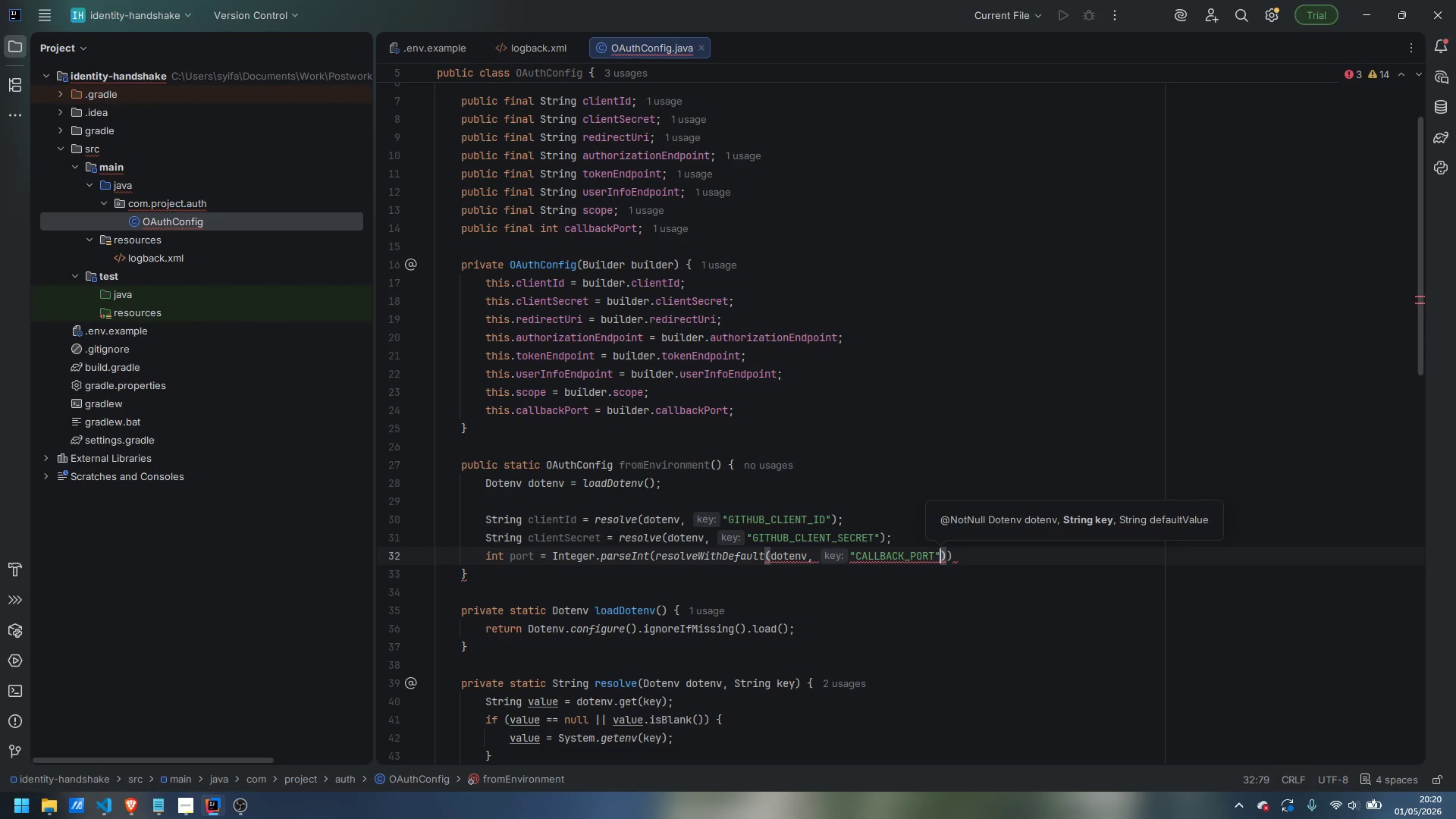 
type(, "8080)
 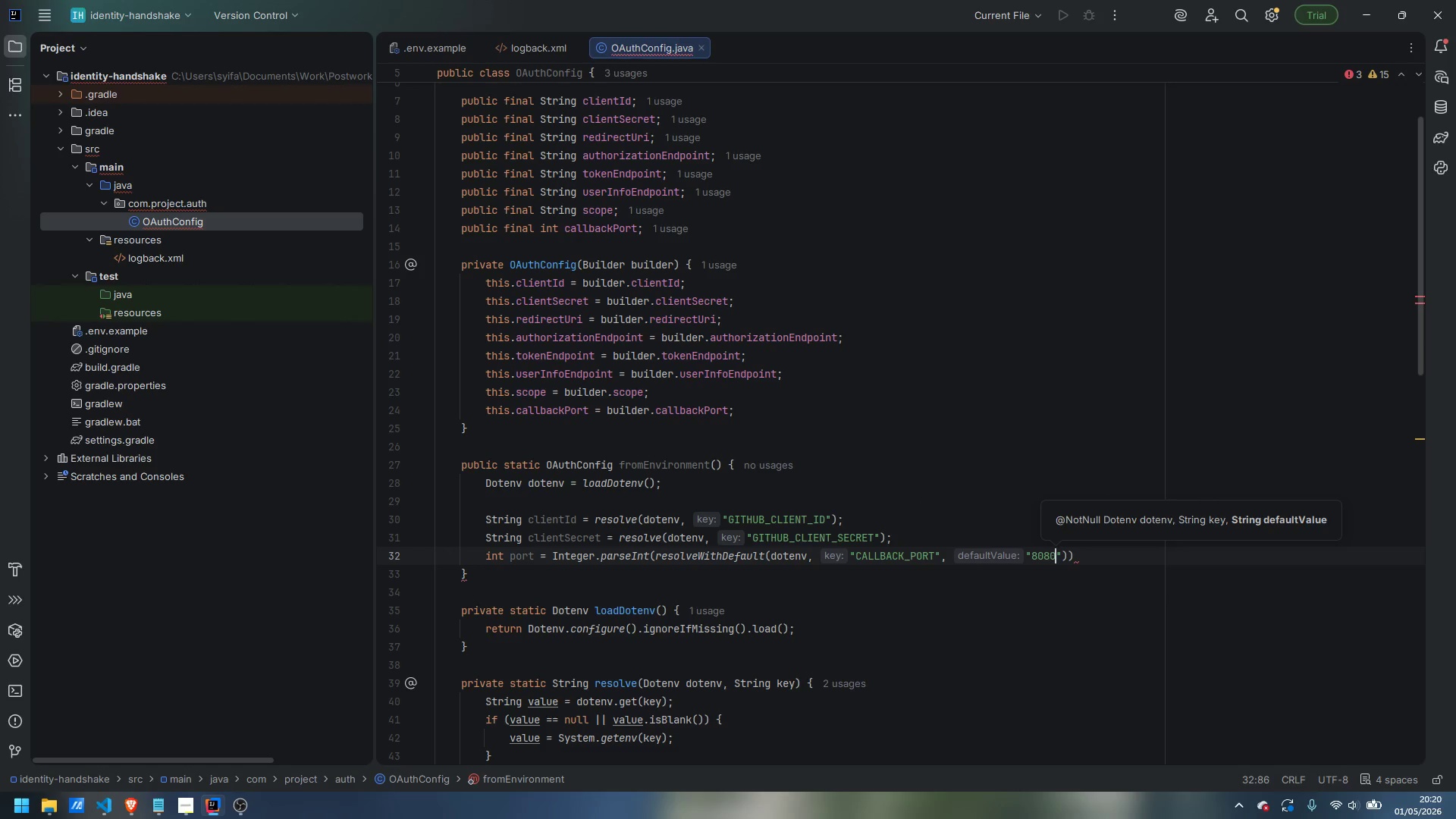 
key(ArrowRight)
 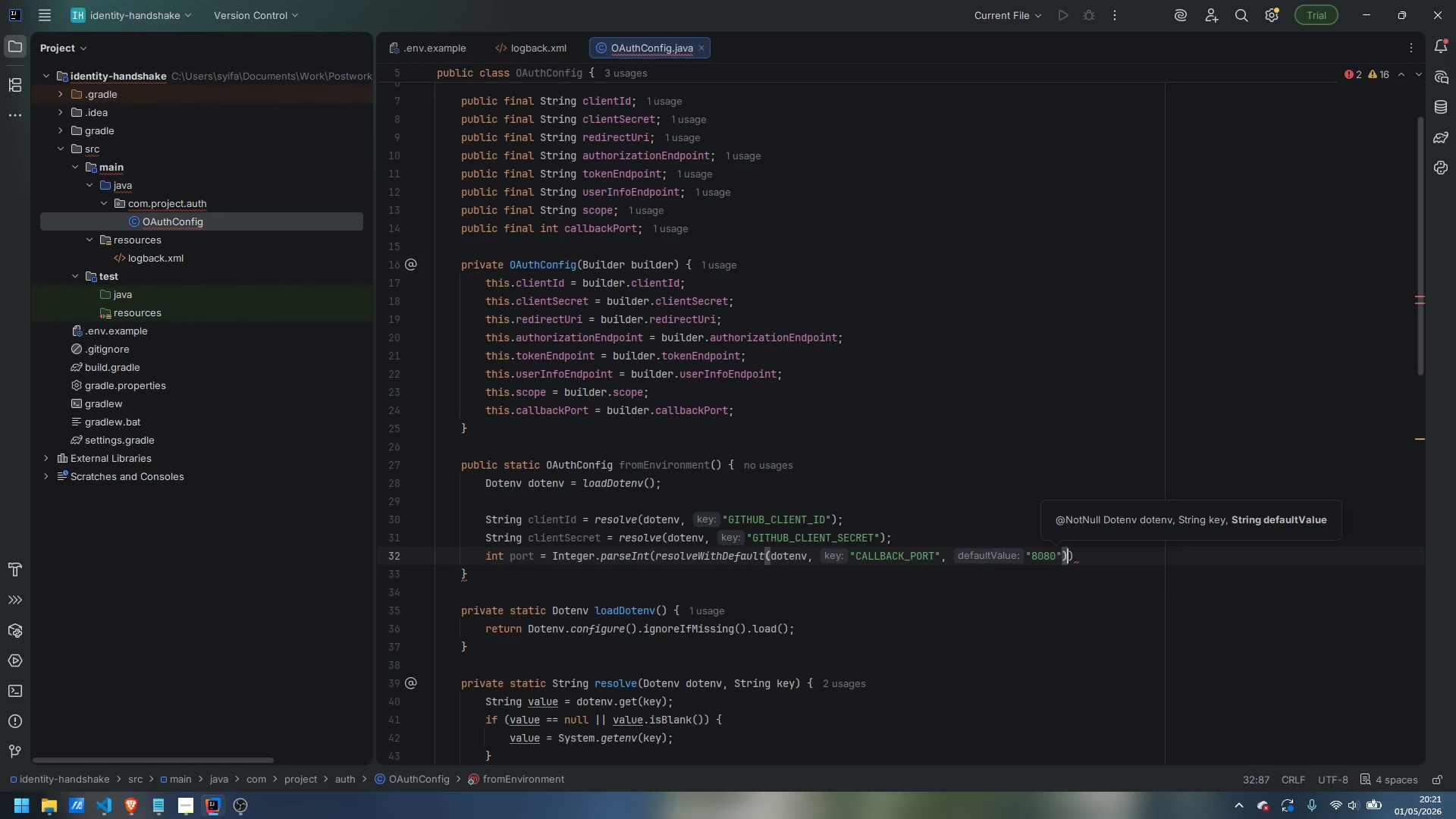 
key(ArrowRight)
 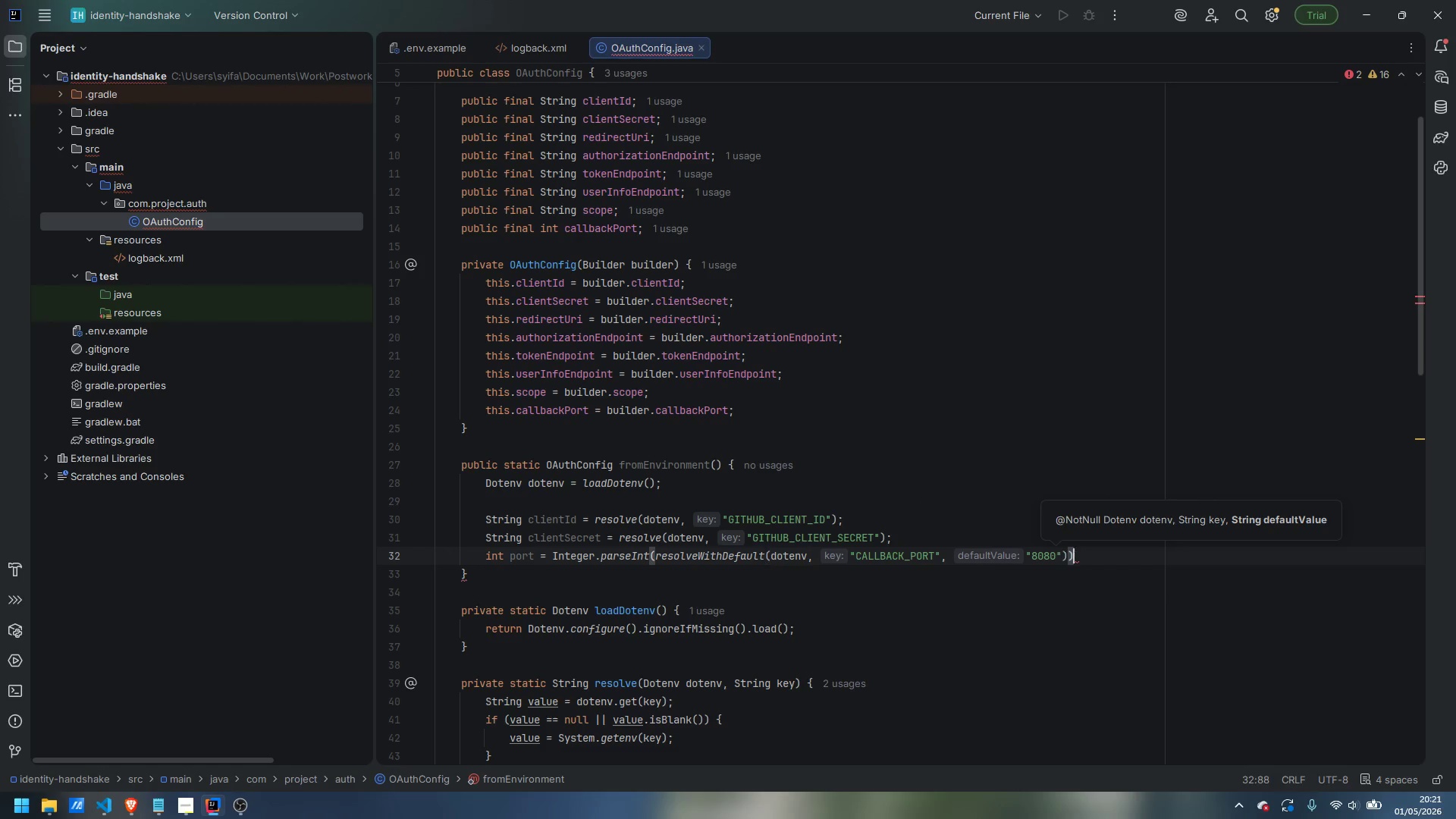 
key(ArrowRight)
 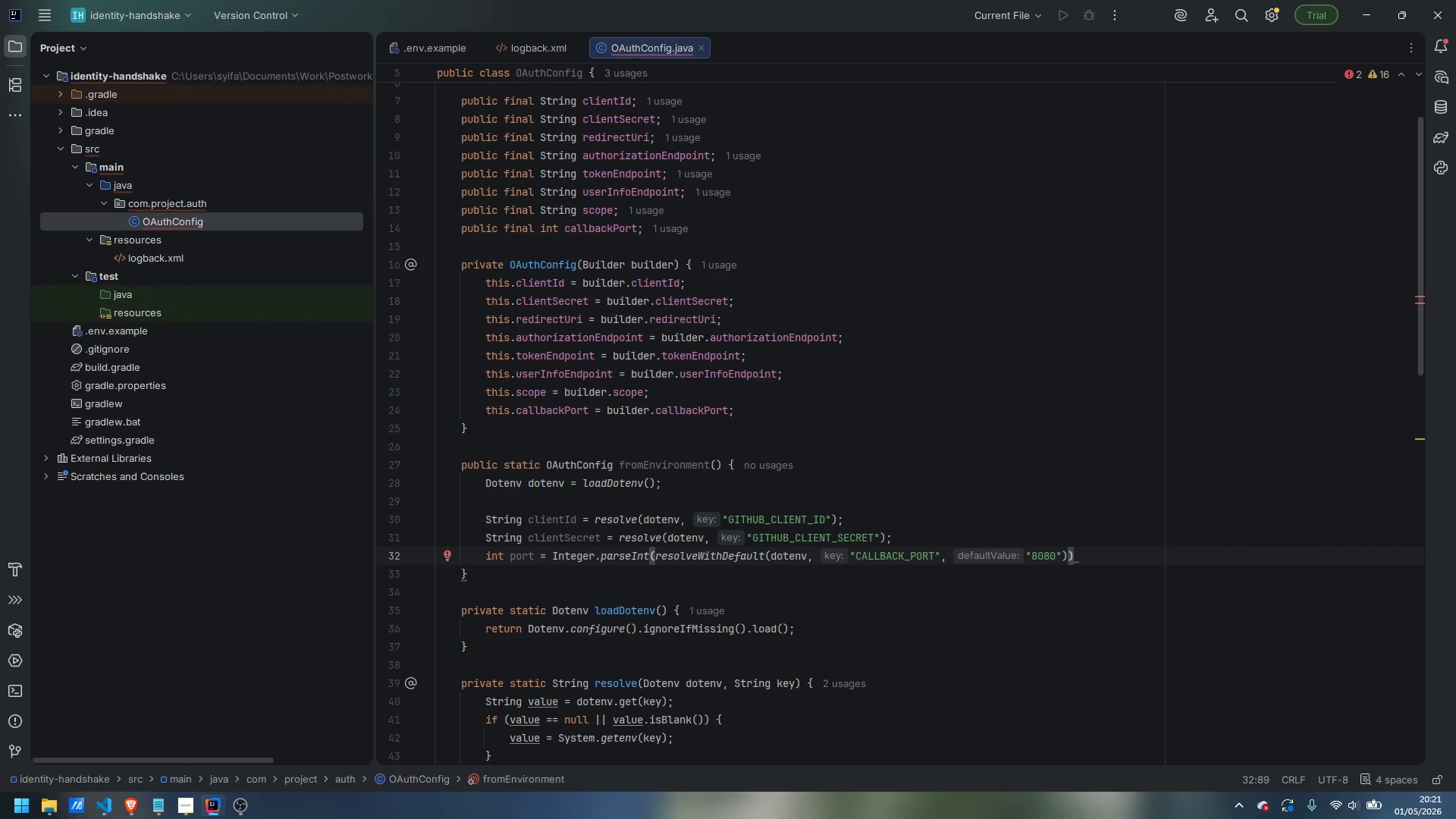 
key(Semicolon)
 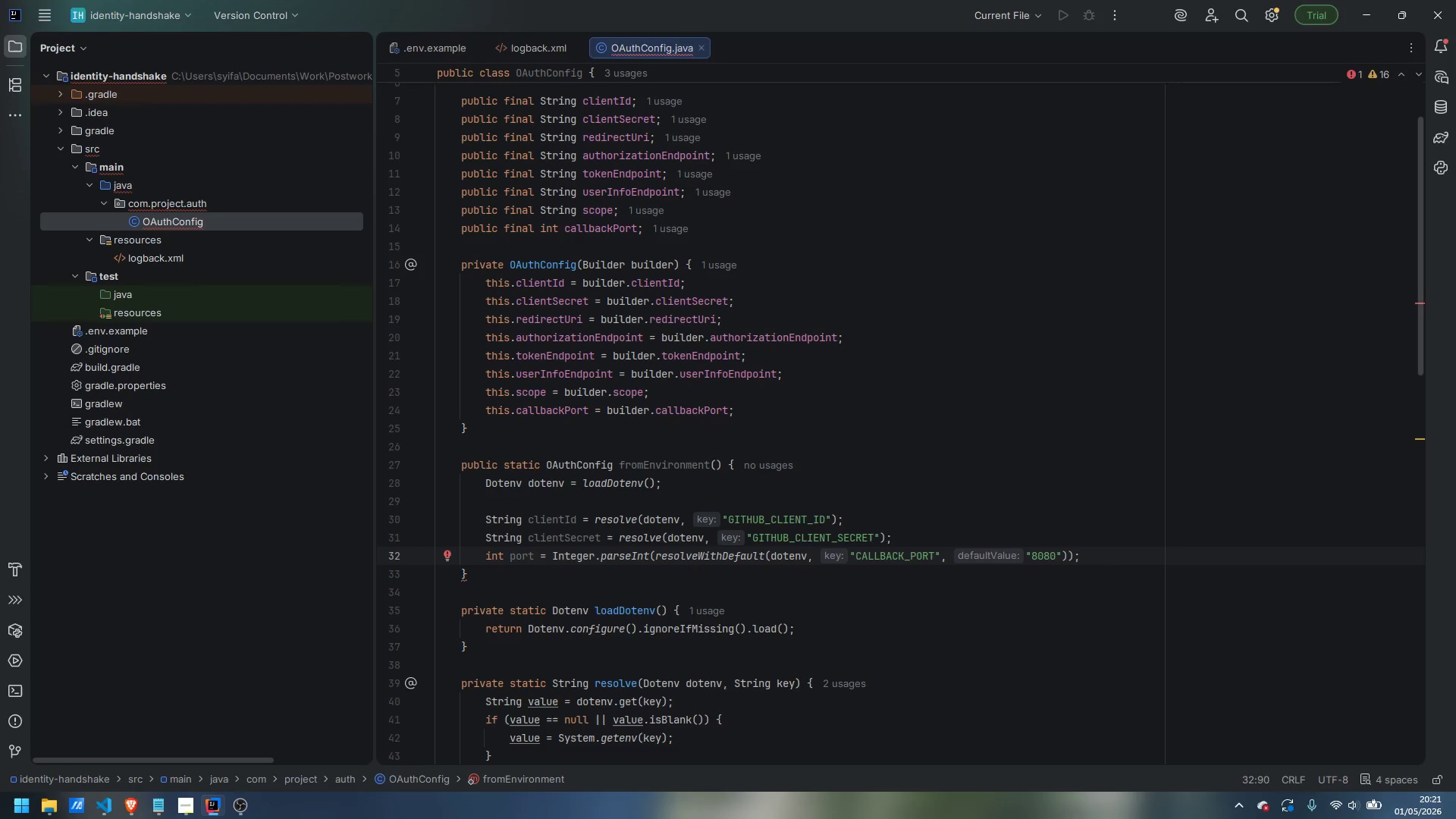 
key(Enter)
 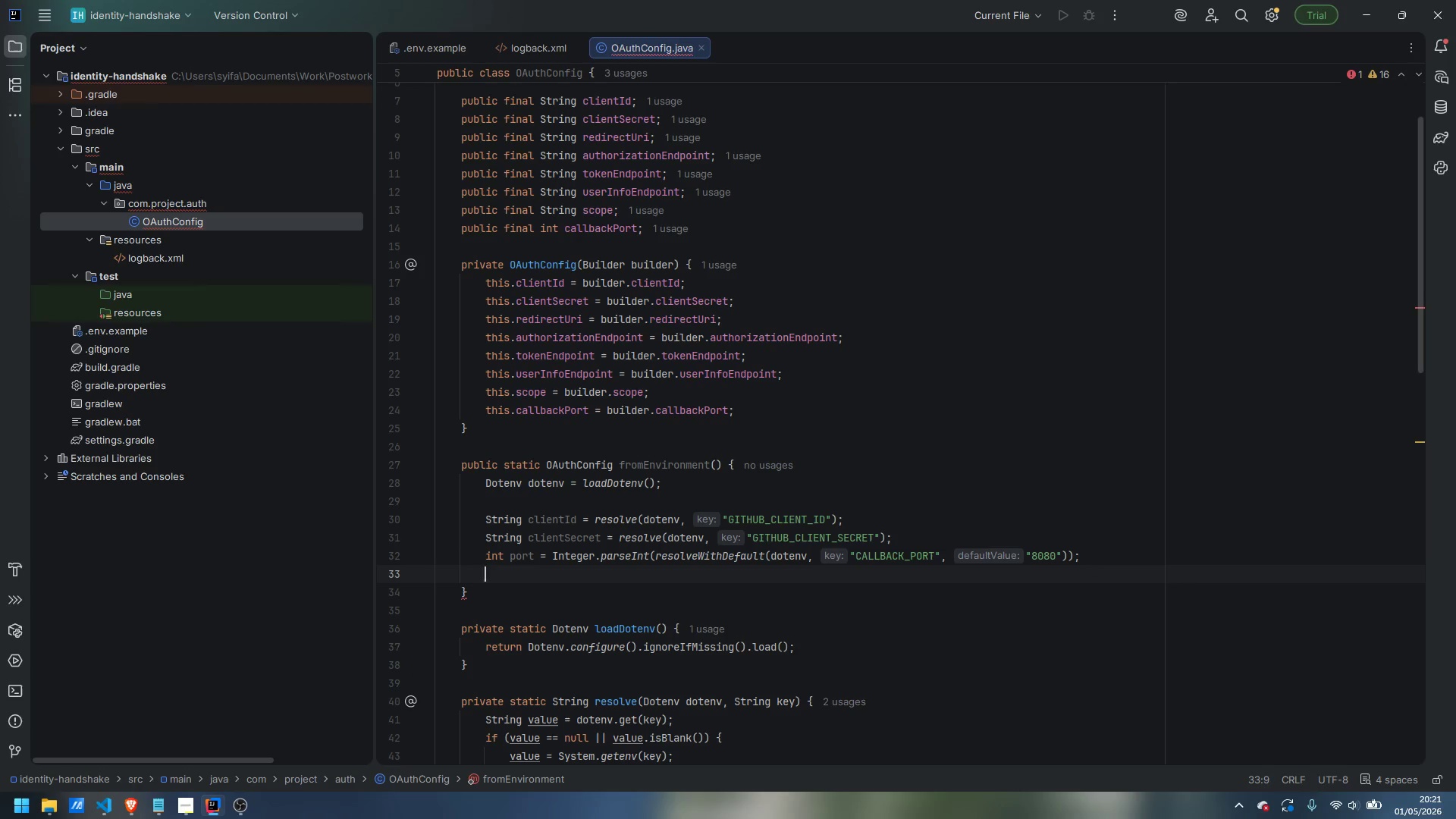 
type(String redirectUri = resolveWithDefault(dotenv, "REDIRECT_URI)
 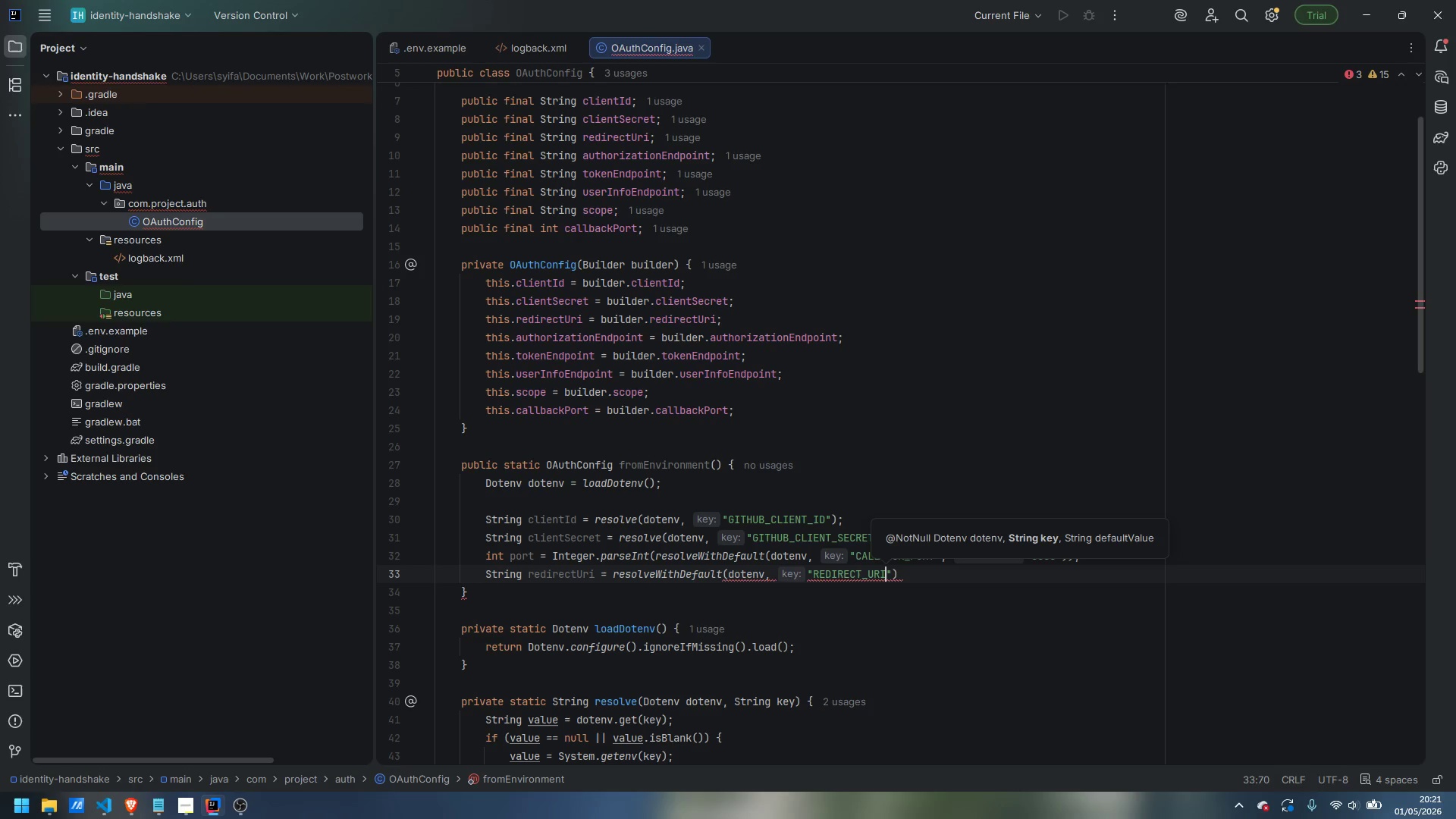 
key(ArrowRight)
 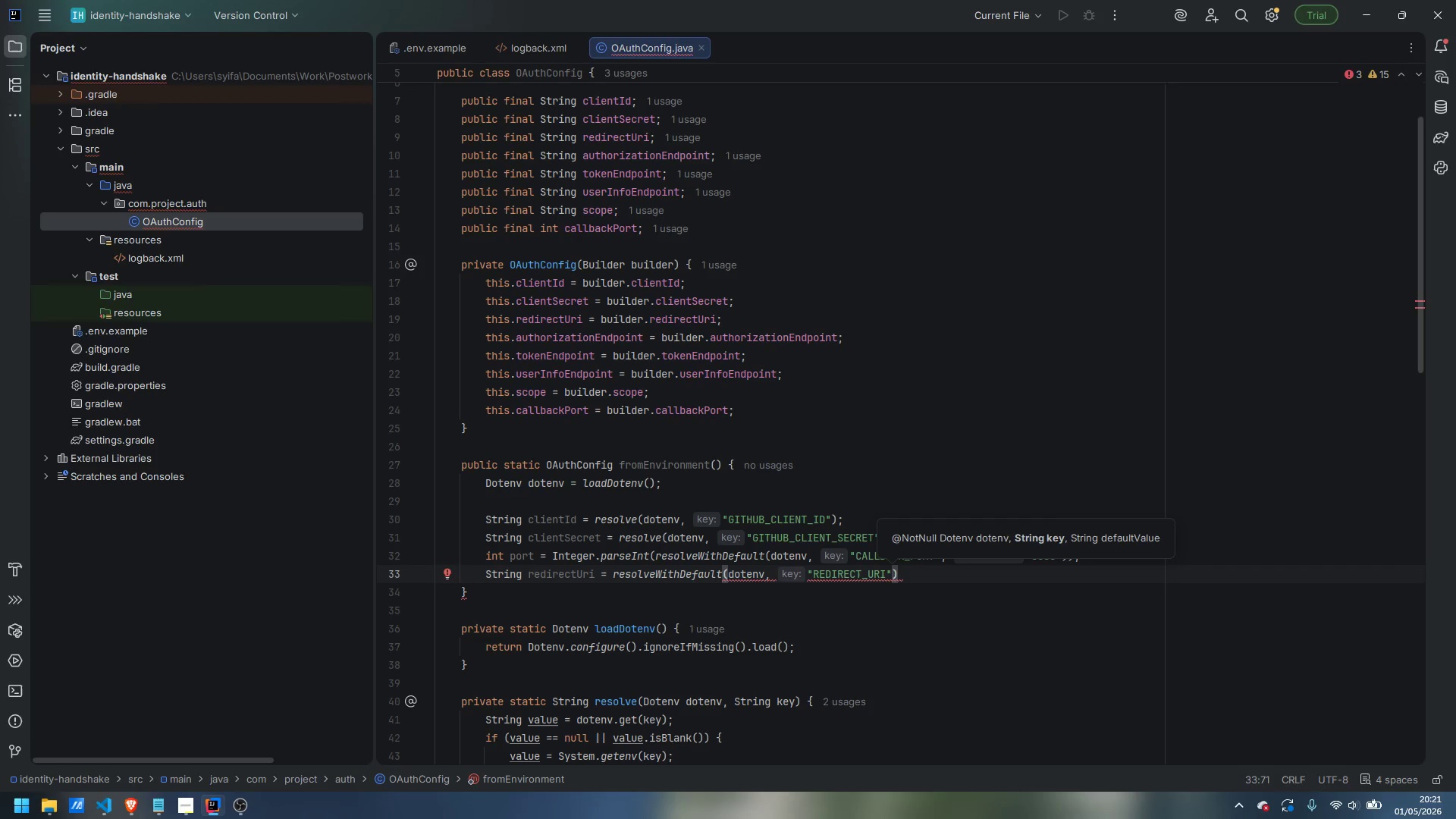 
type(, "http://localhost:)
 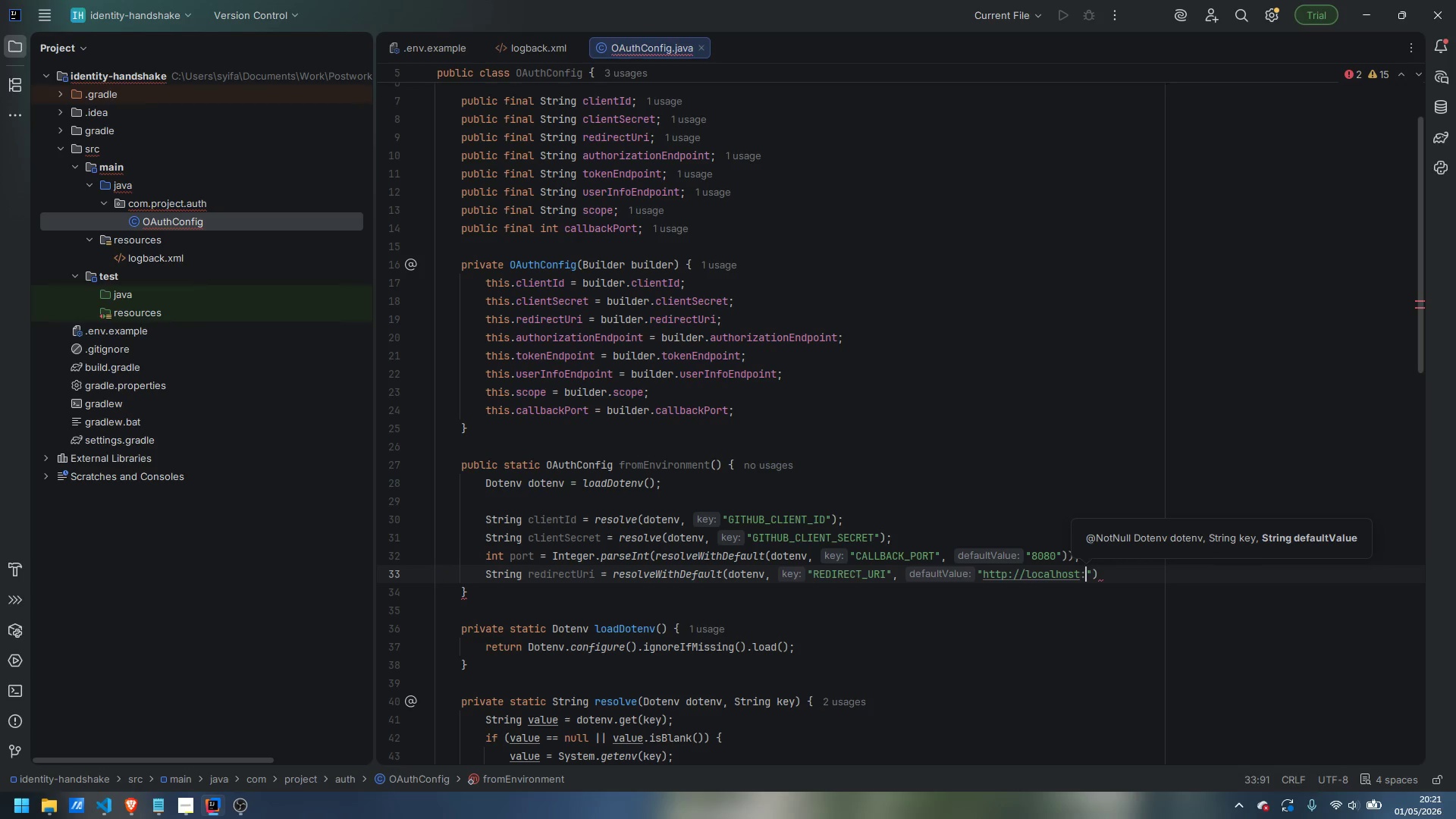 
key(ArrowRight)
 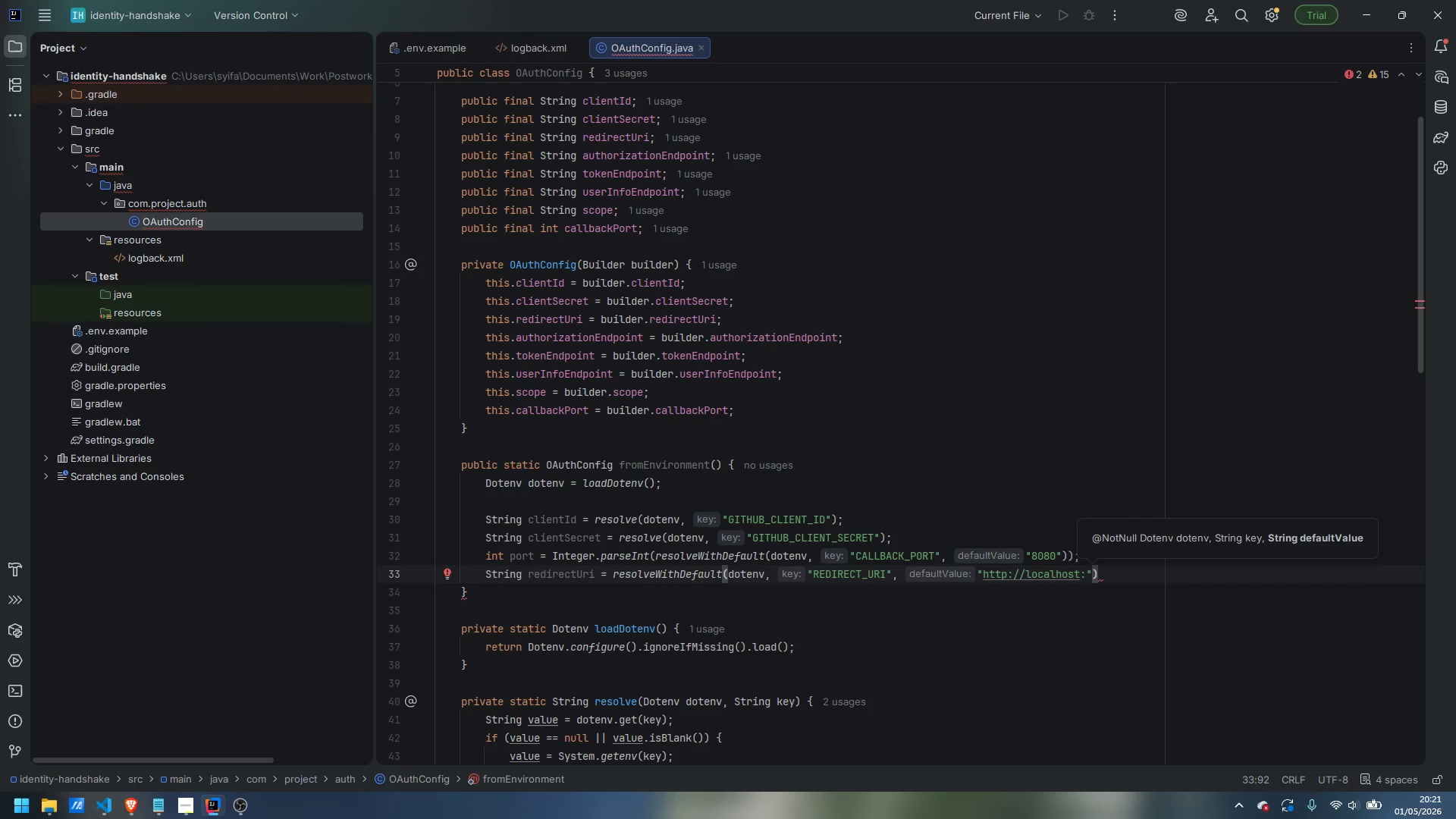 
type( + [prt)
key(Backspace)
key(Backspace)
key(Backspace)
key(Backspace)
type(port + "/callback)
 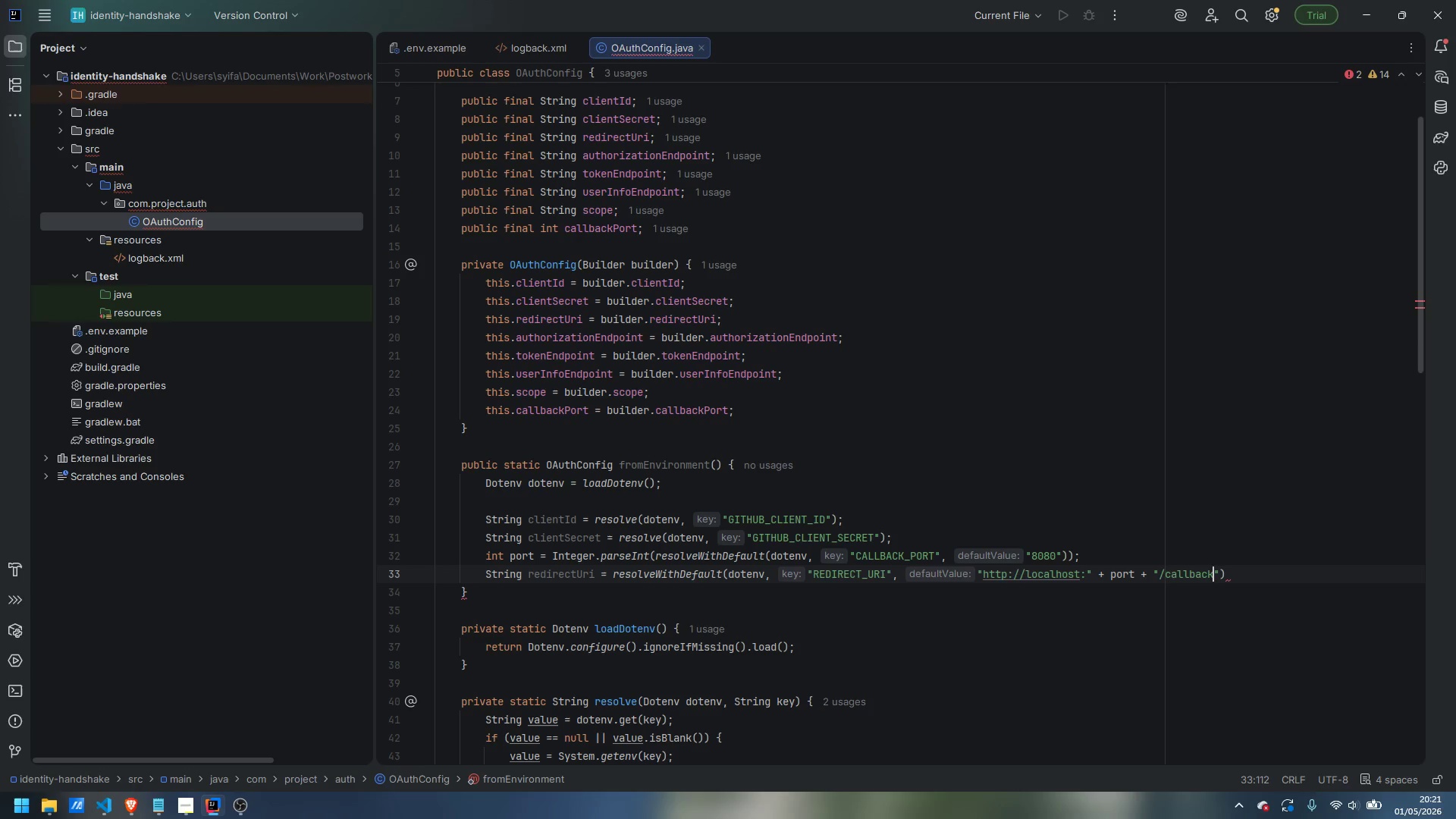 
key(ArrowRight)
 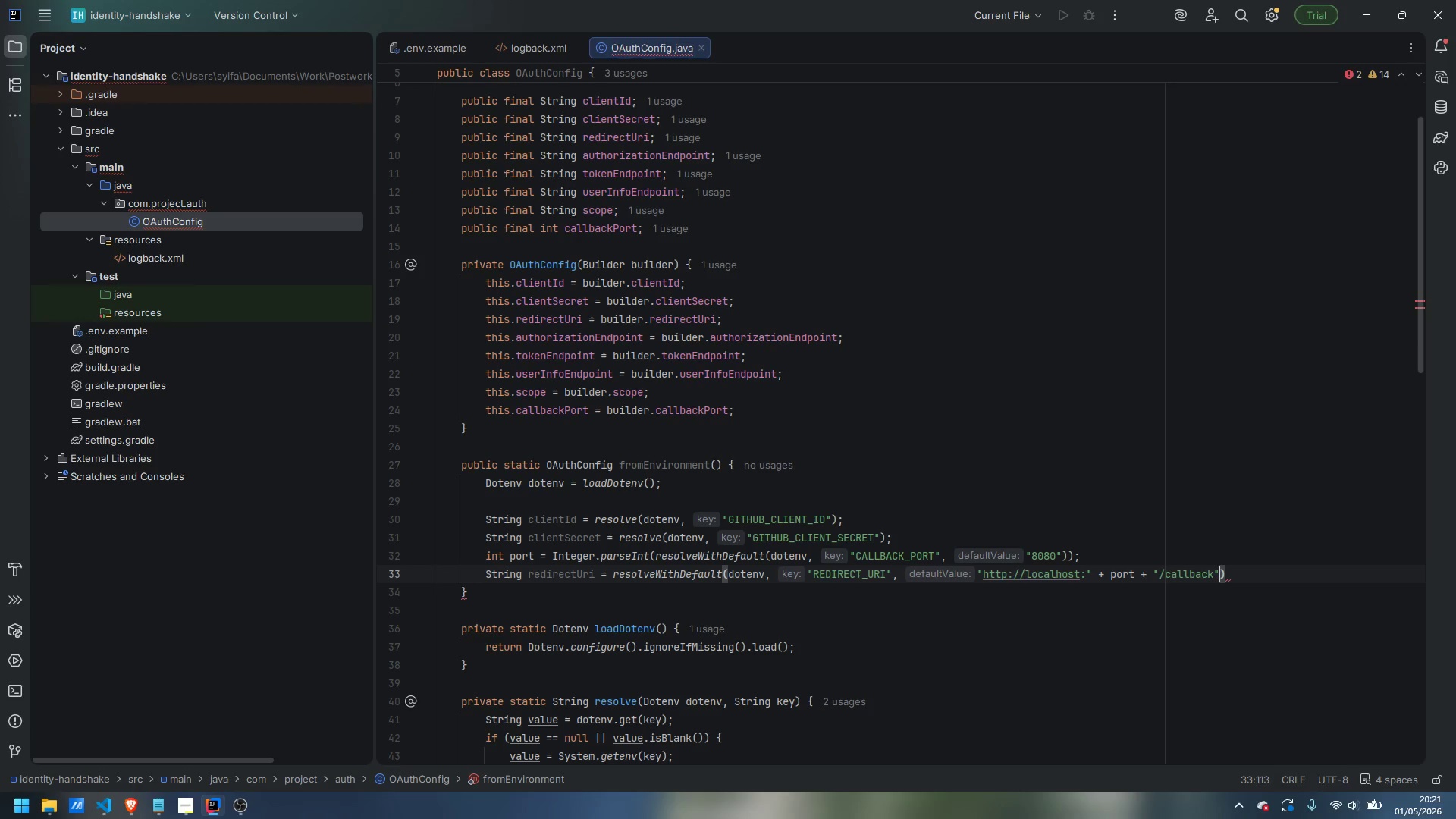 
key(ArrowRight)
 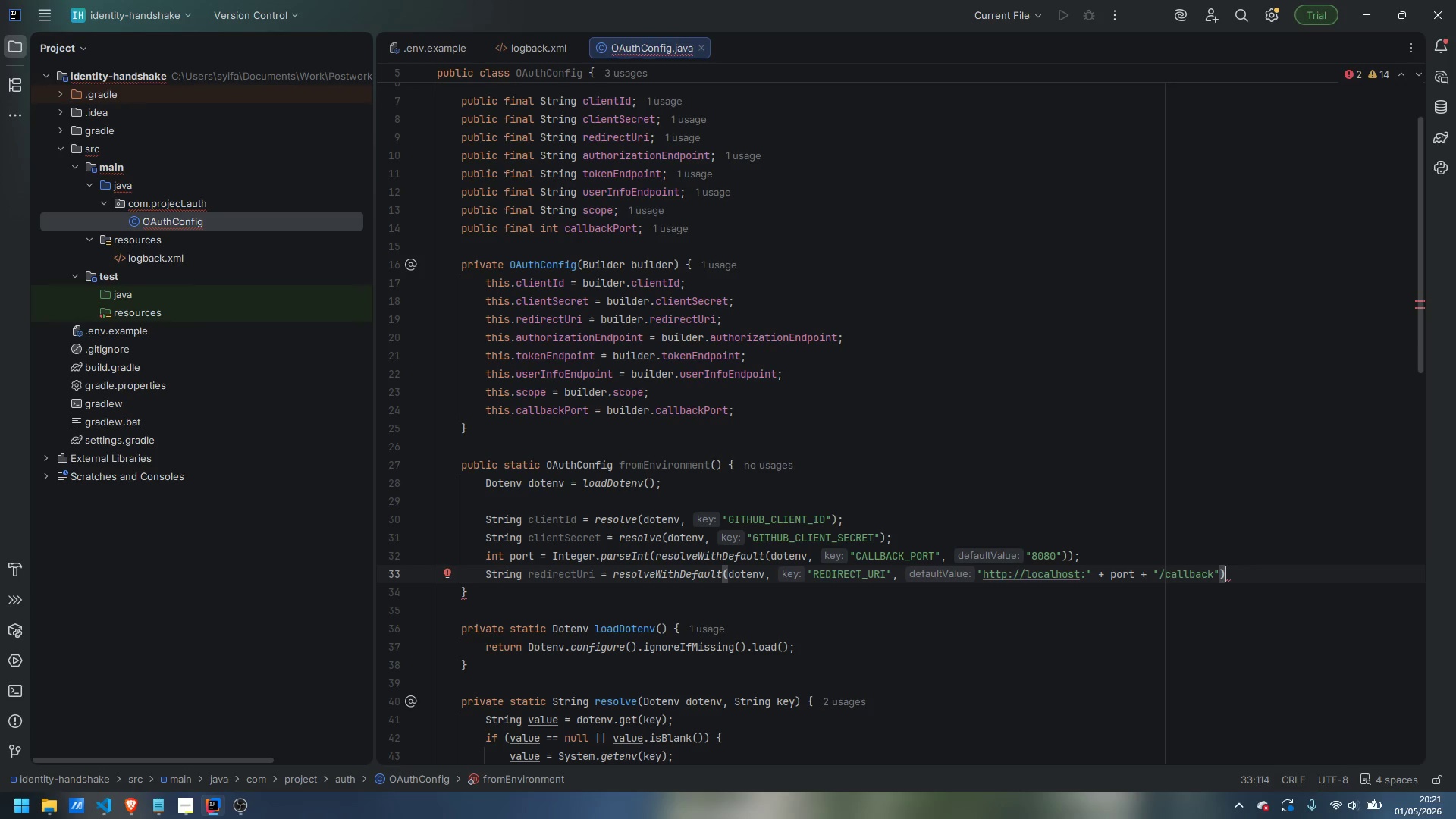 
key(Semicolon)
 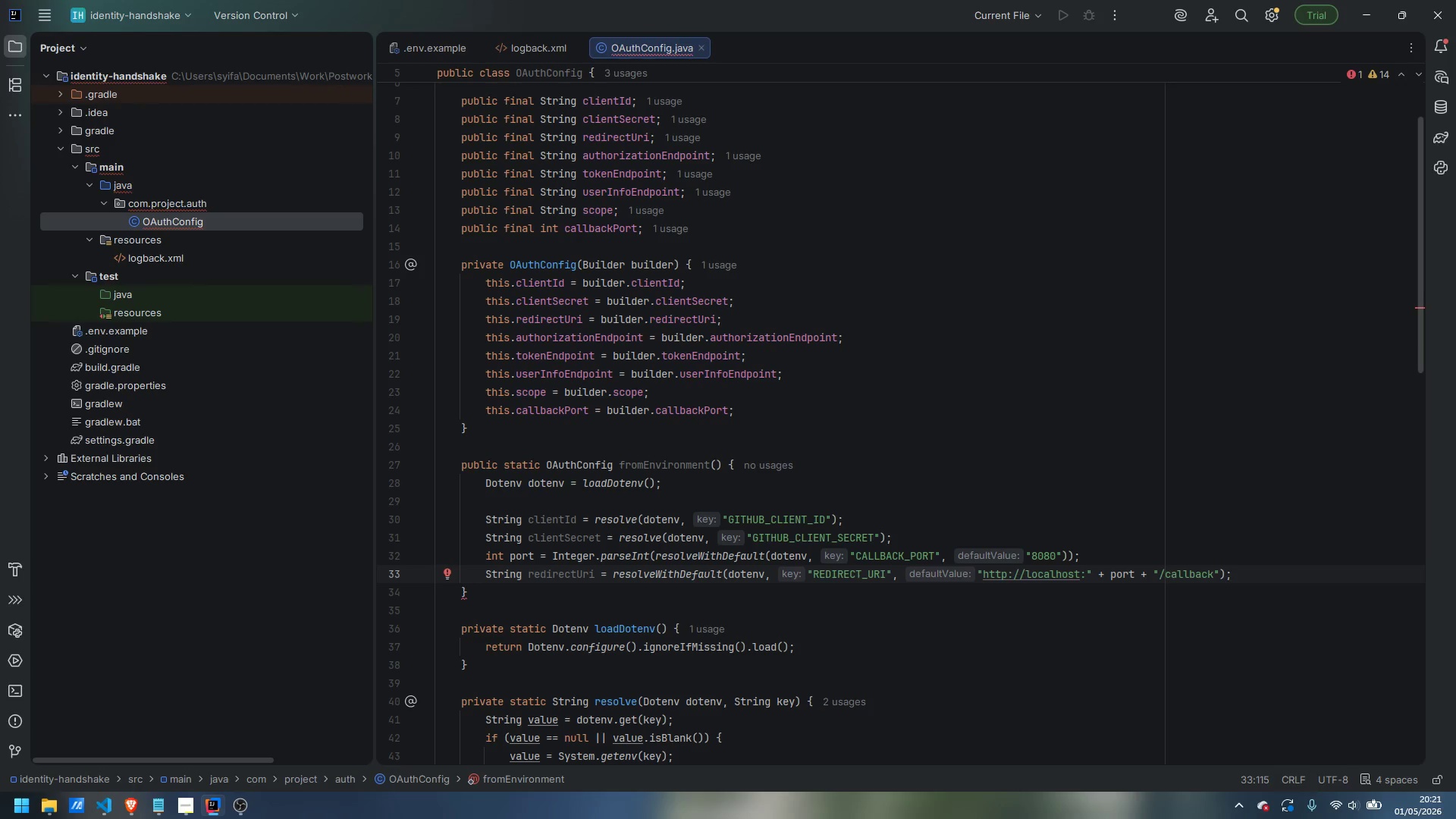 
key(Enter)
 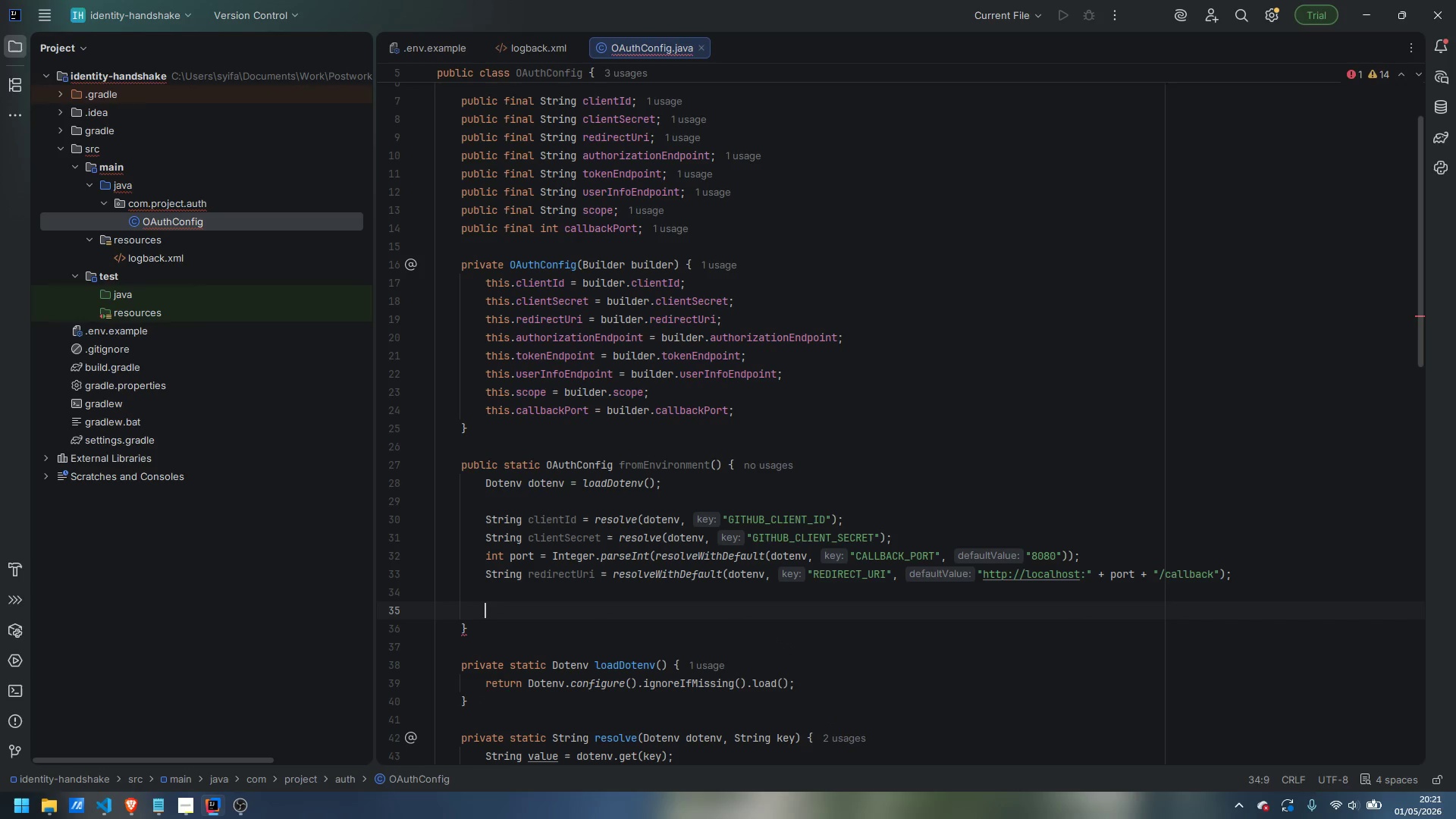 
key(Enter)
 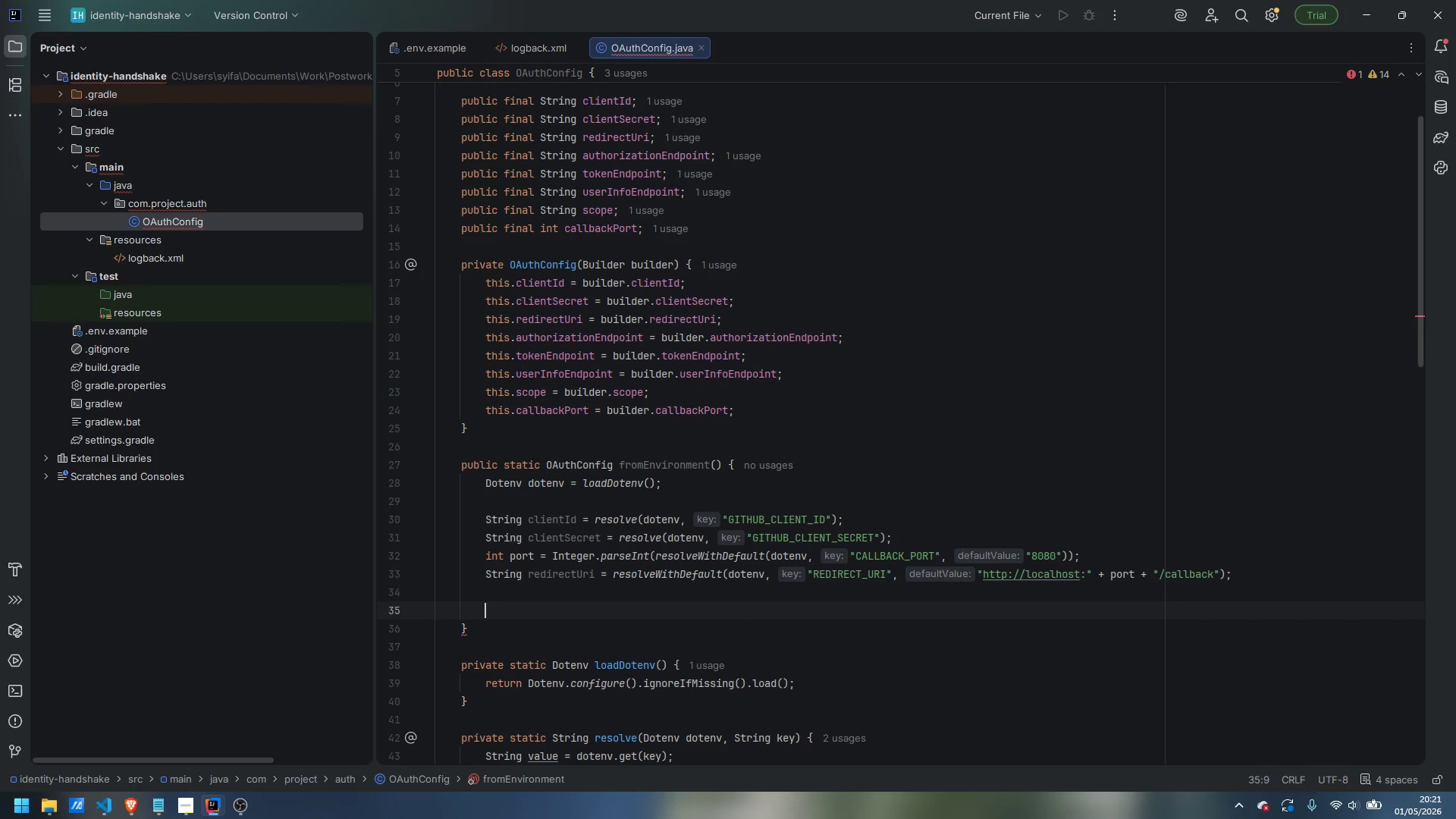 
type(return new Builder())
 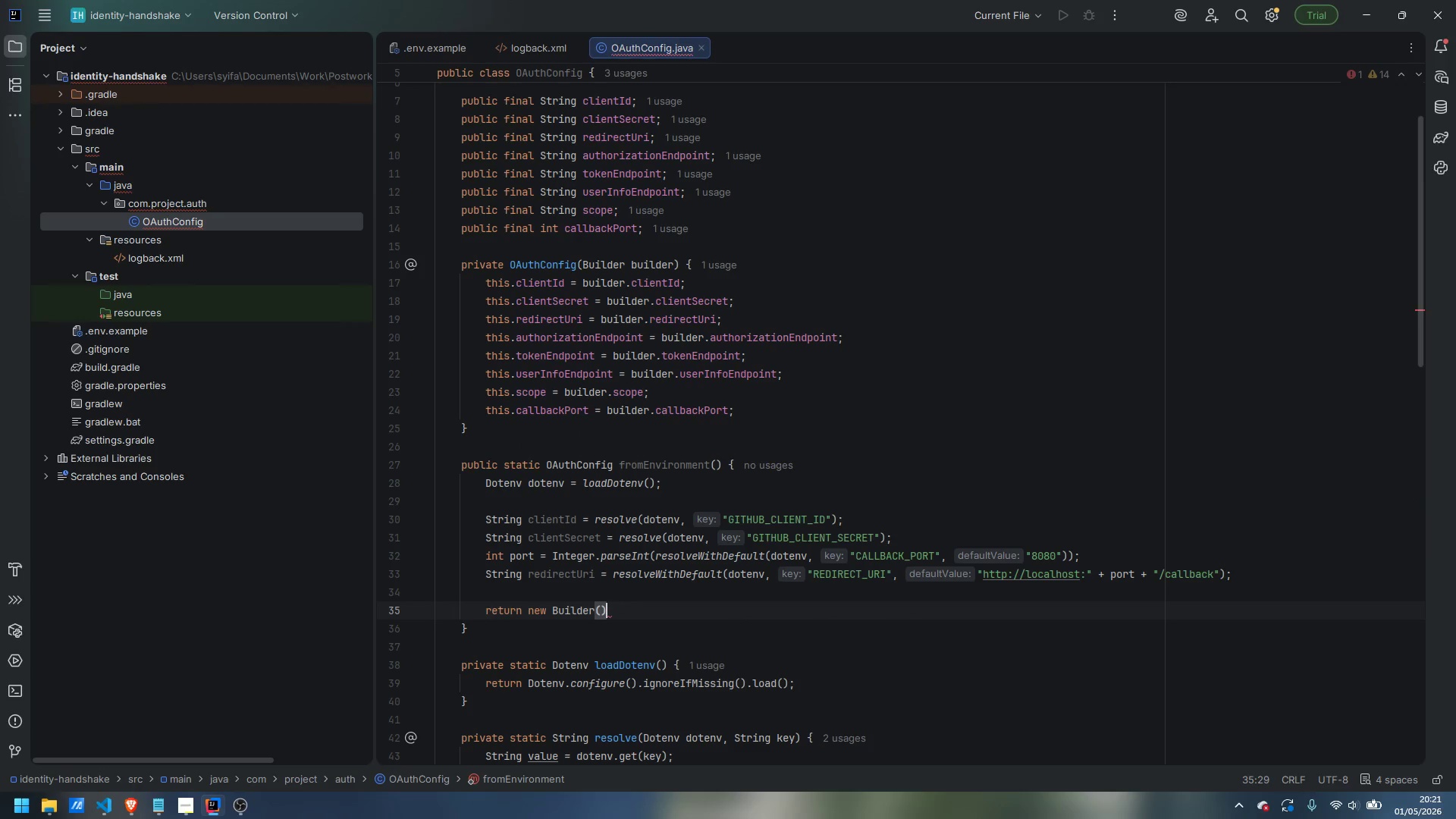 
key(Enter)
 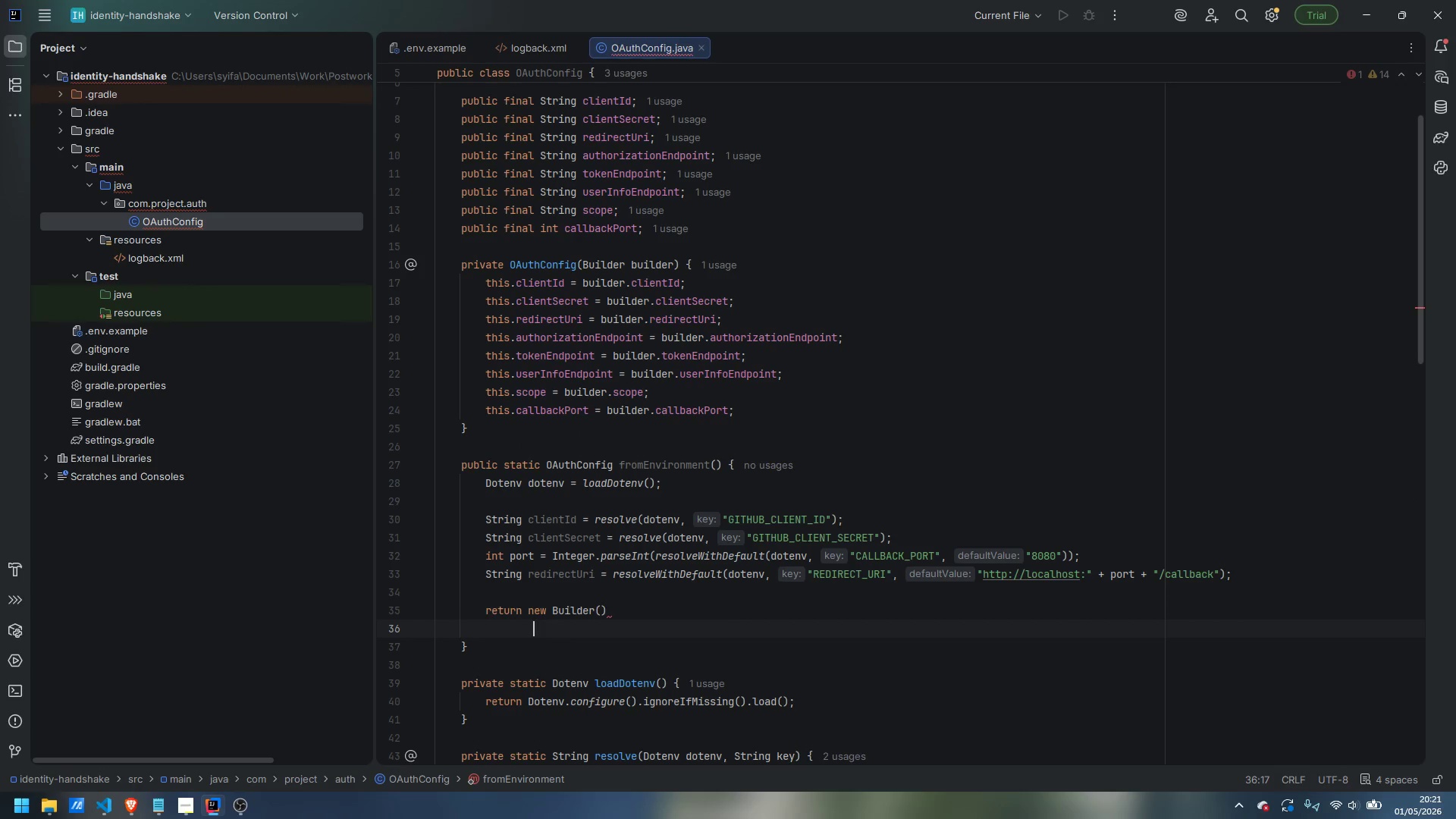 
type(.clientId(clientId)
 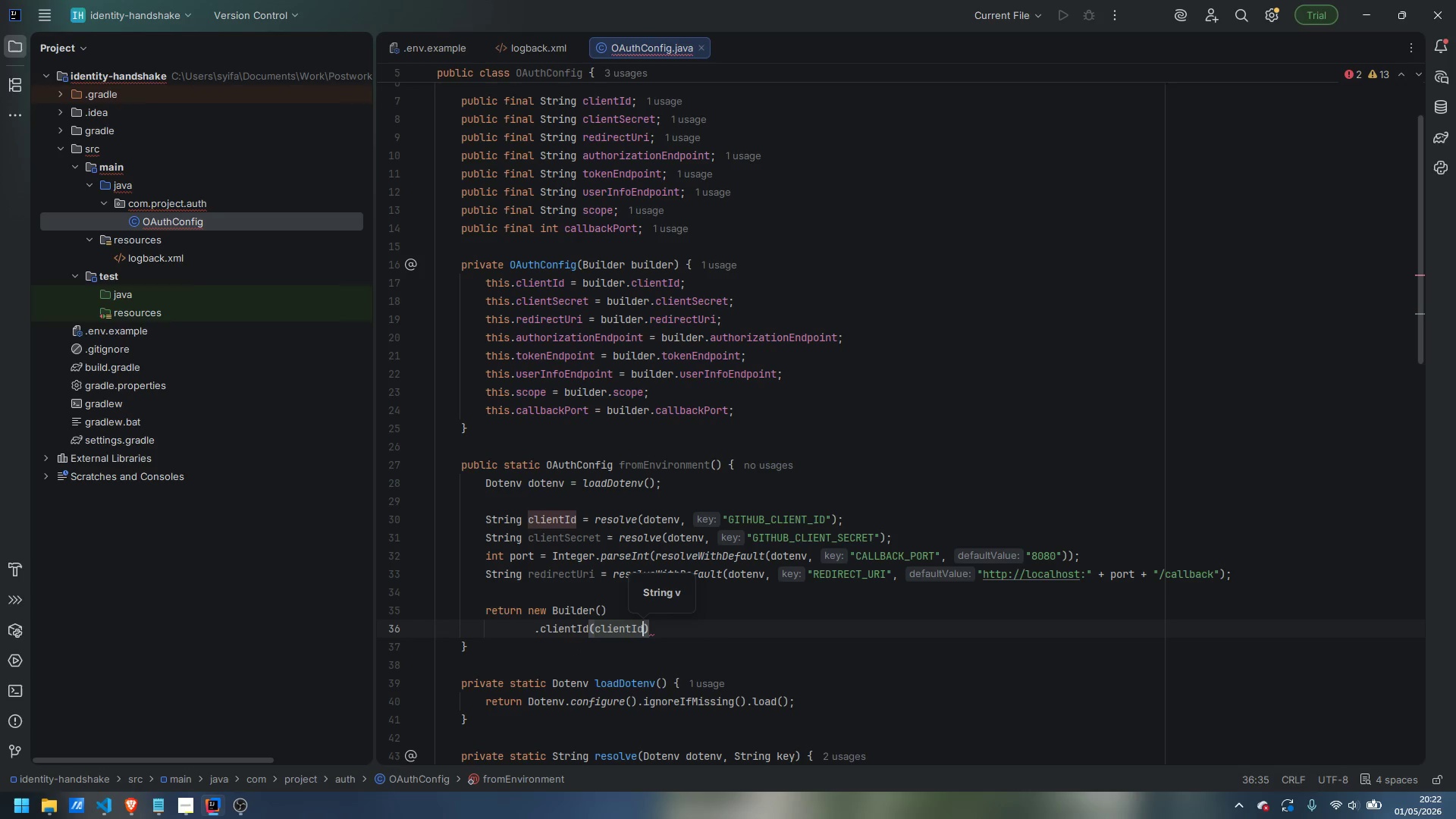 
key(ArrowRight)
 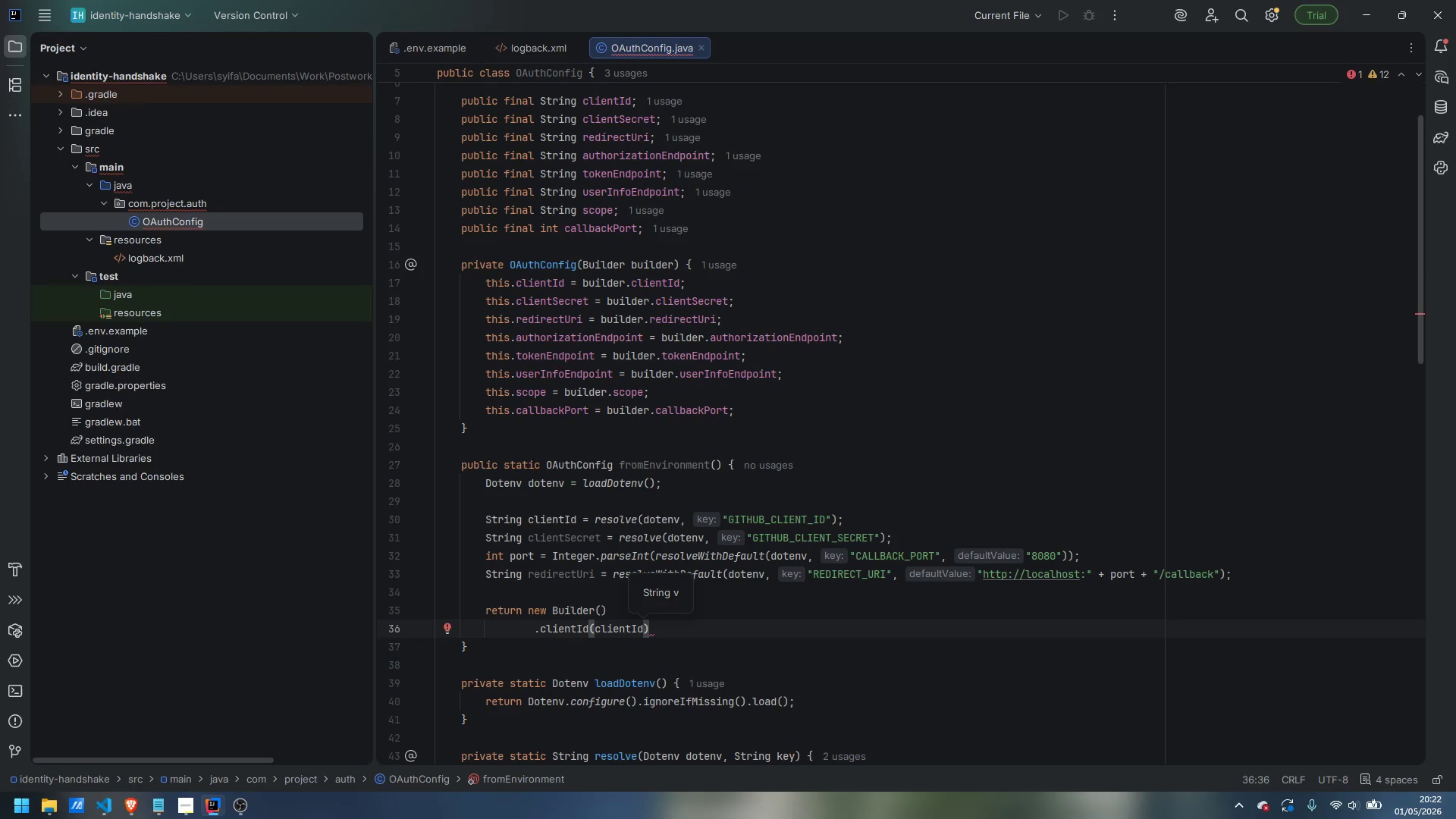 
key(Enter)
 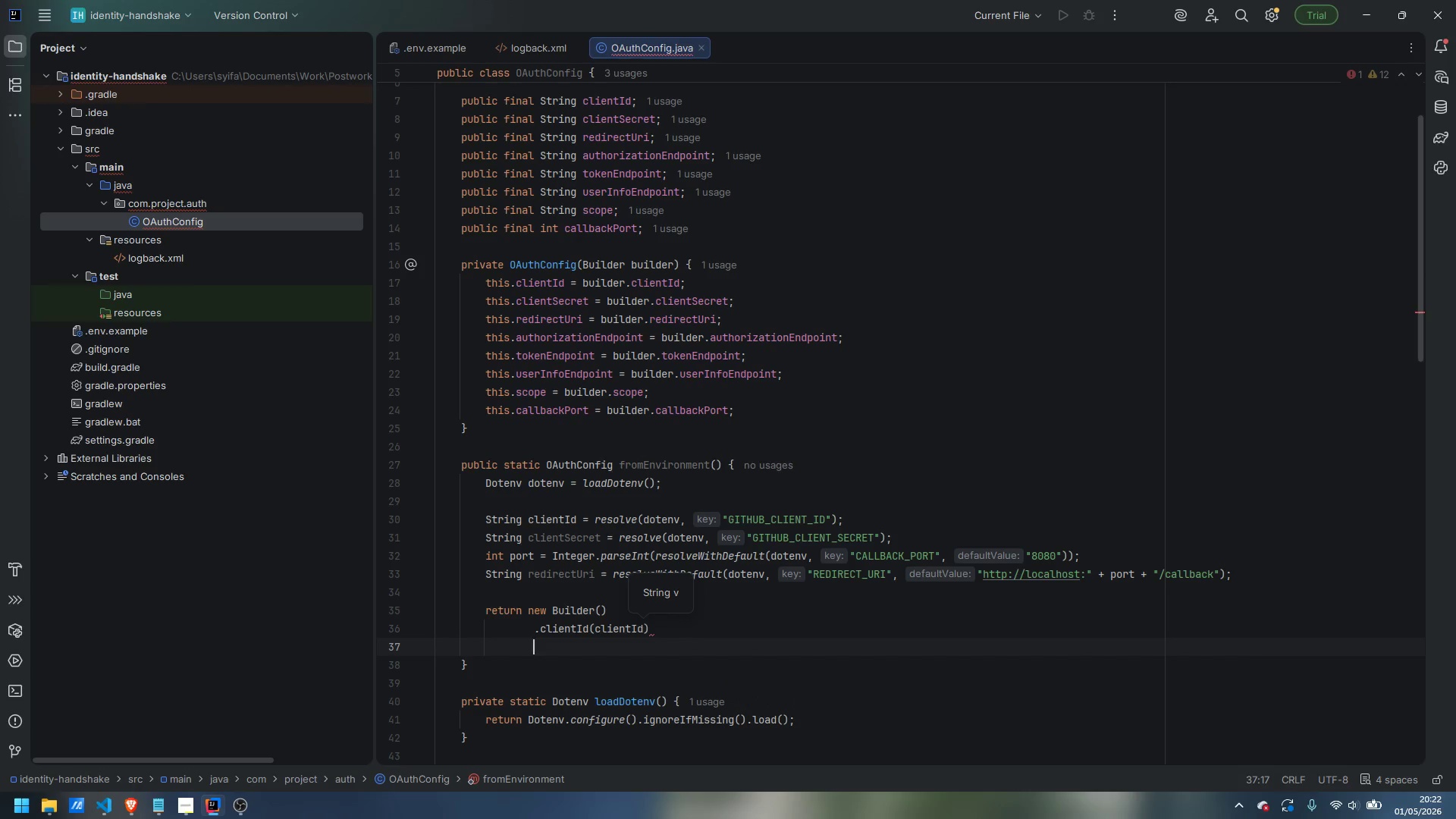 
type(.clientSecret()
 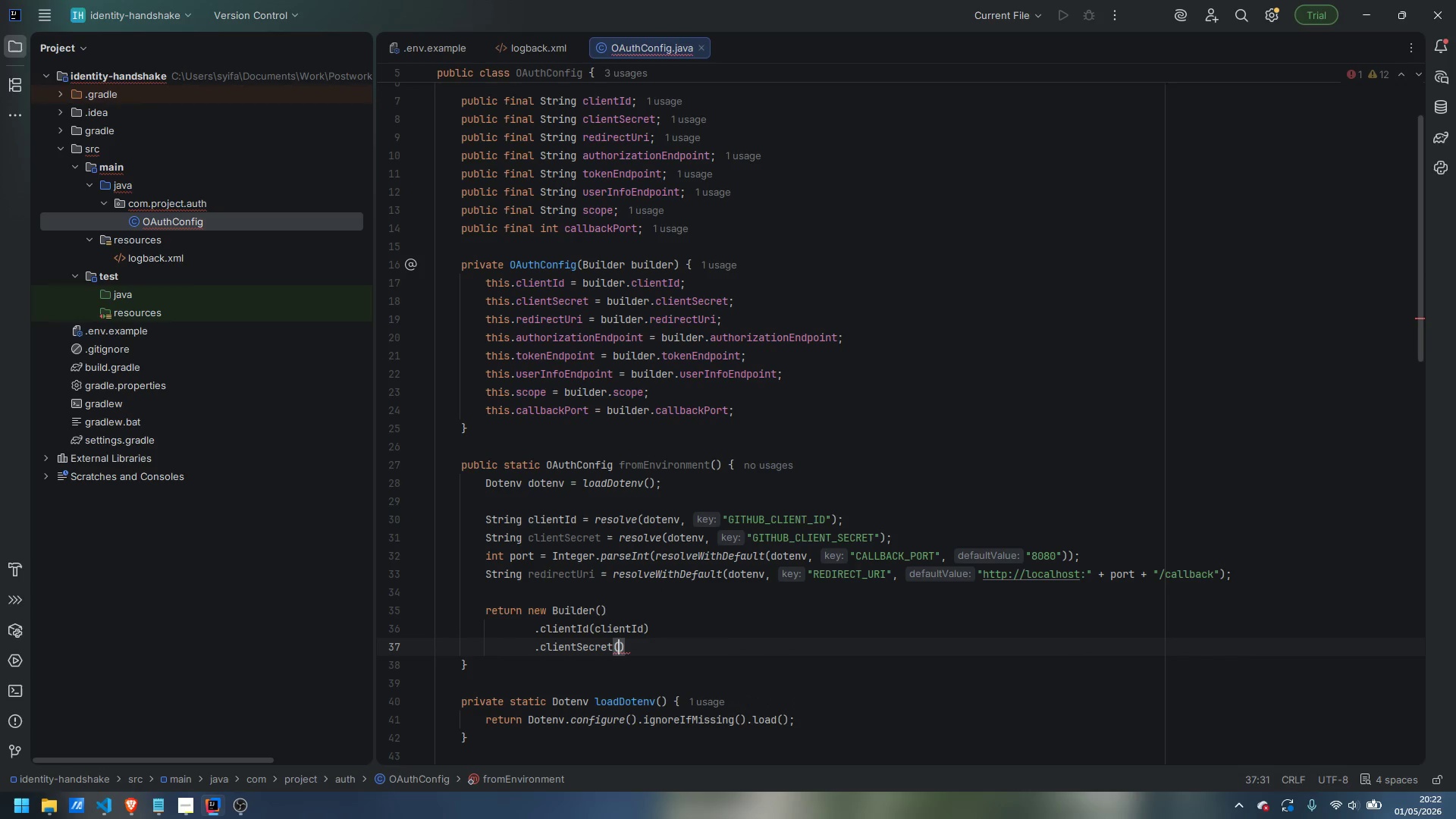 
wait(5.11)
 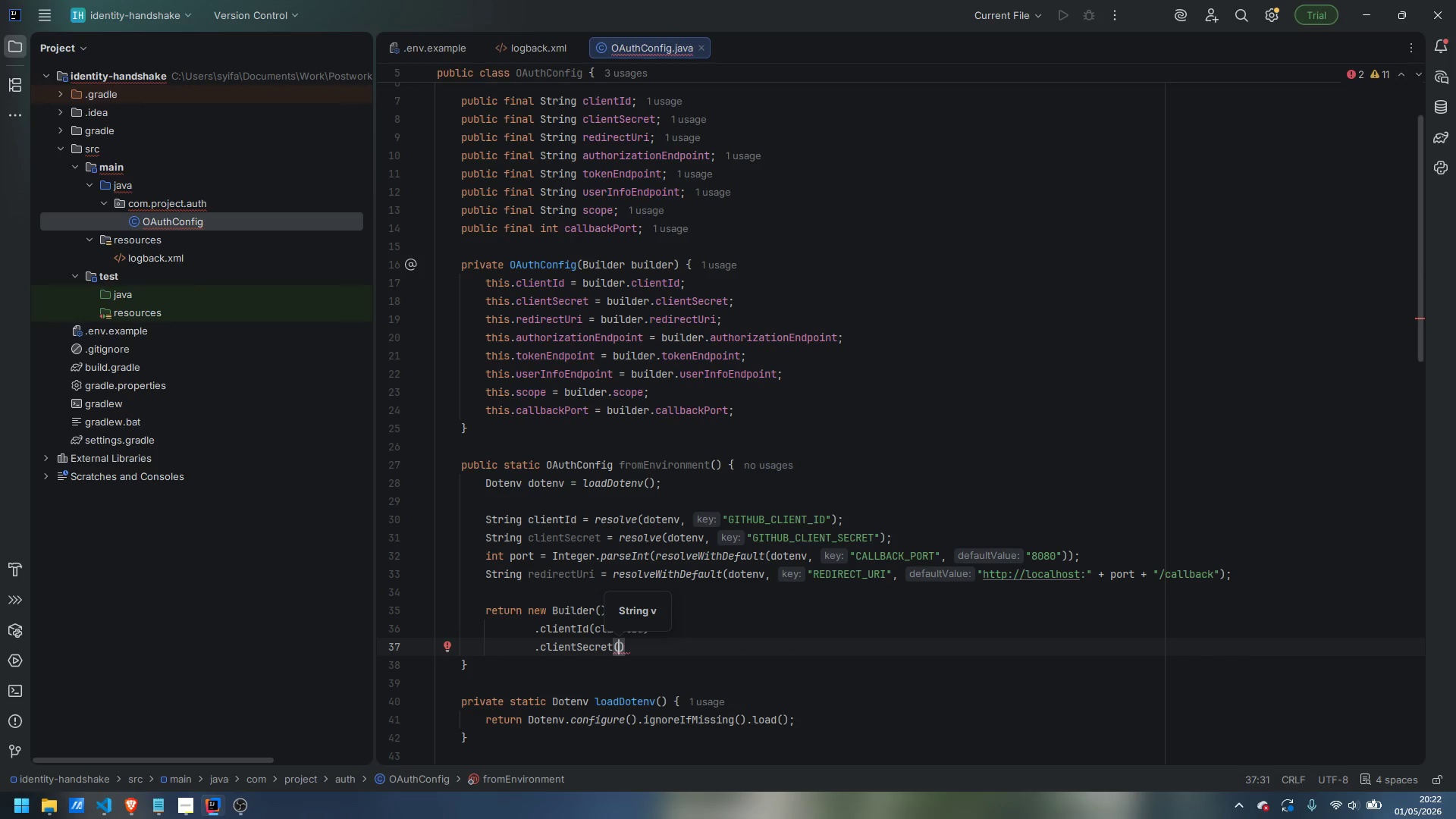 
type(clientSer)
key(Backspace)
type(cret)
 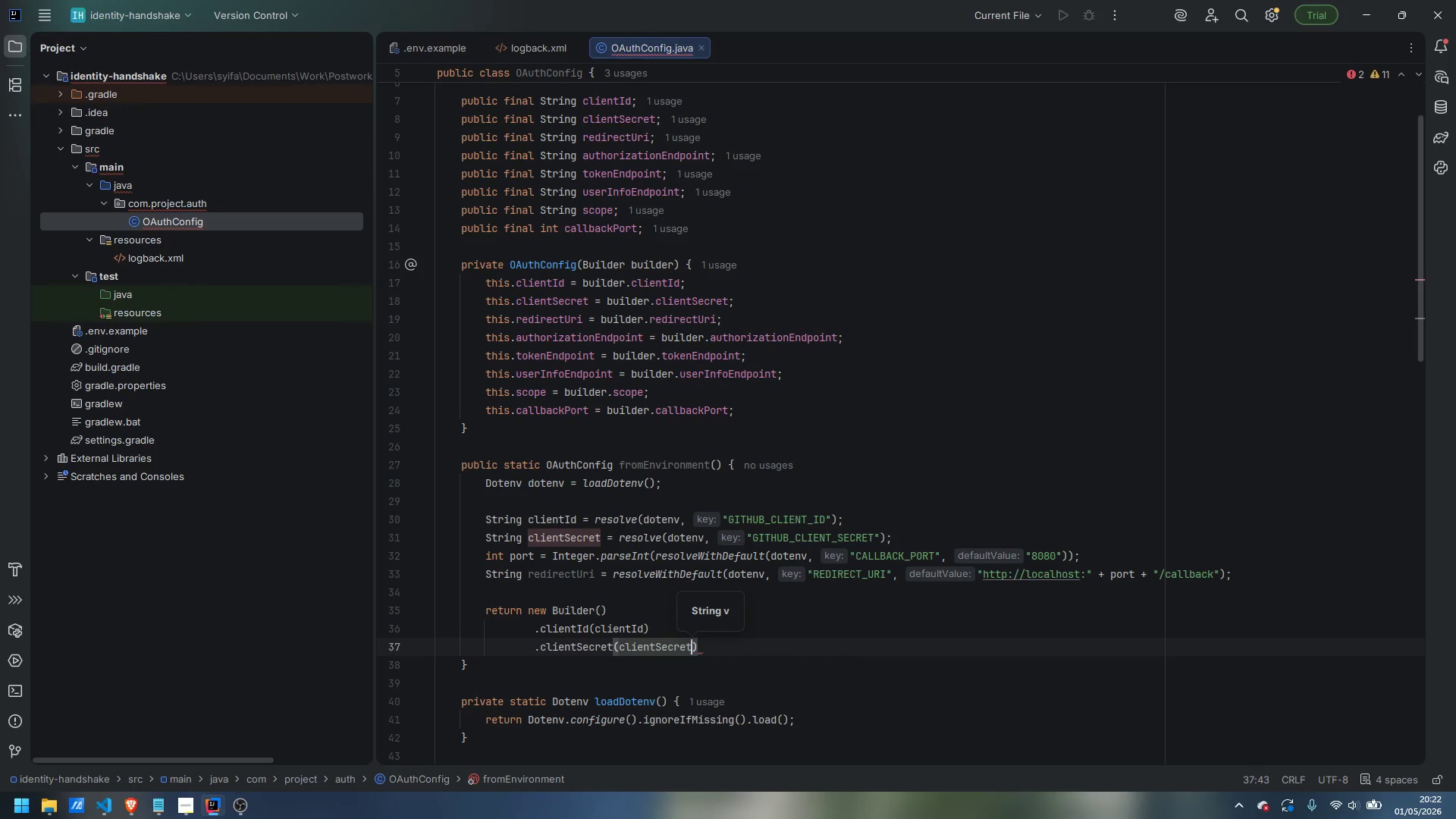 
key(ArrowRight)
 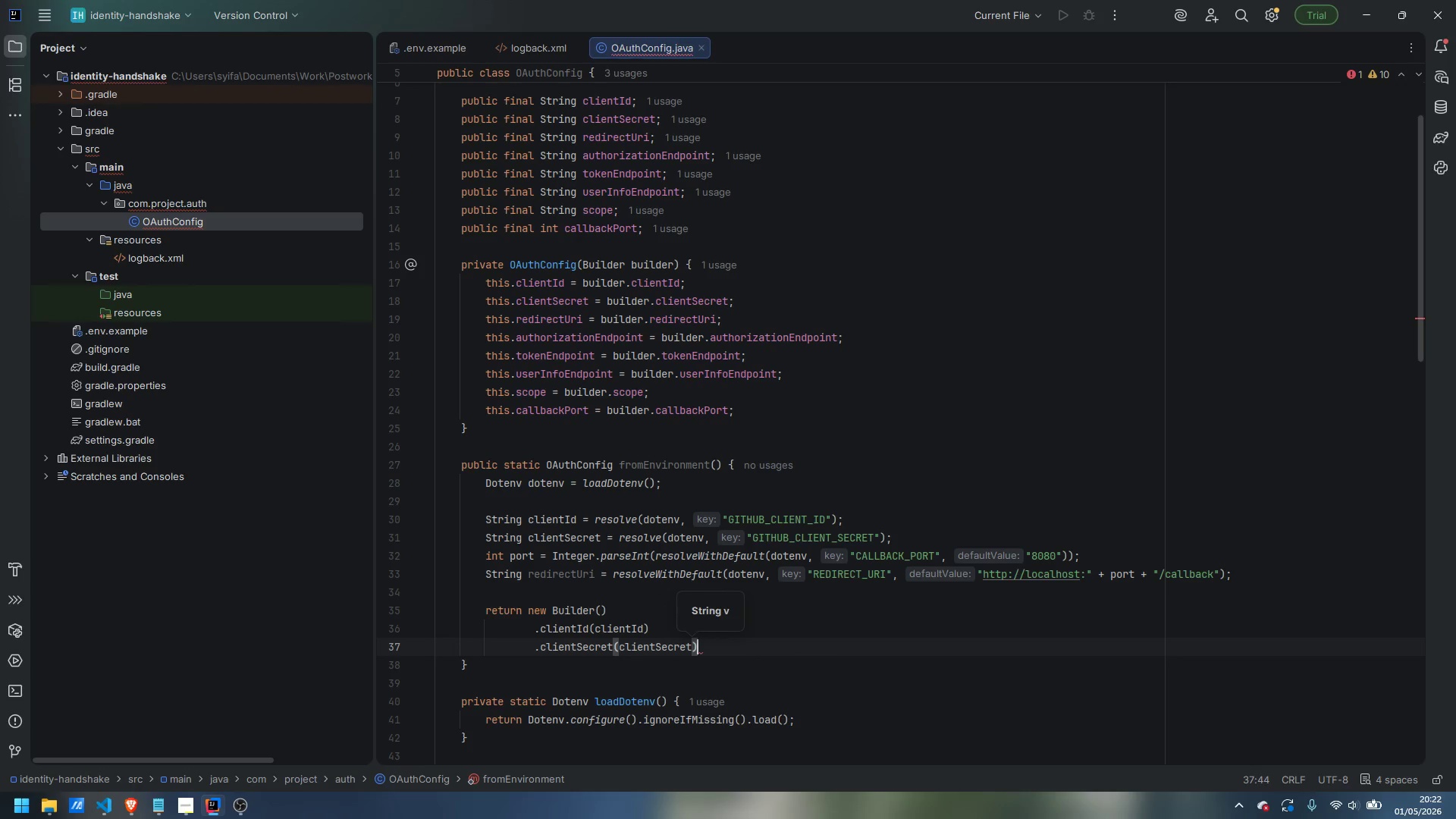 
key(Enter)
 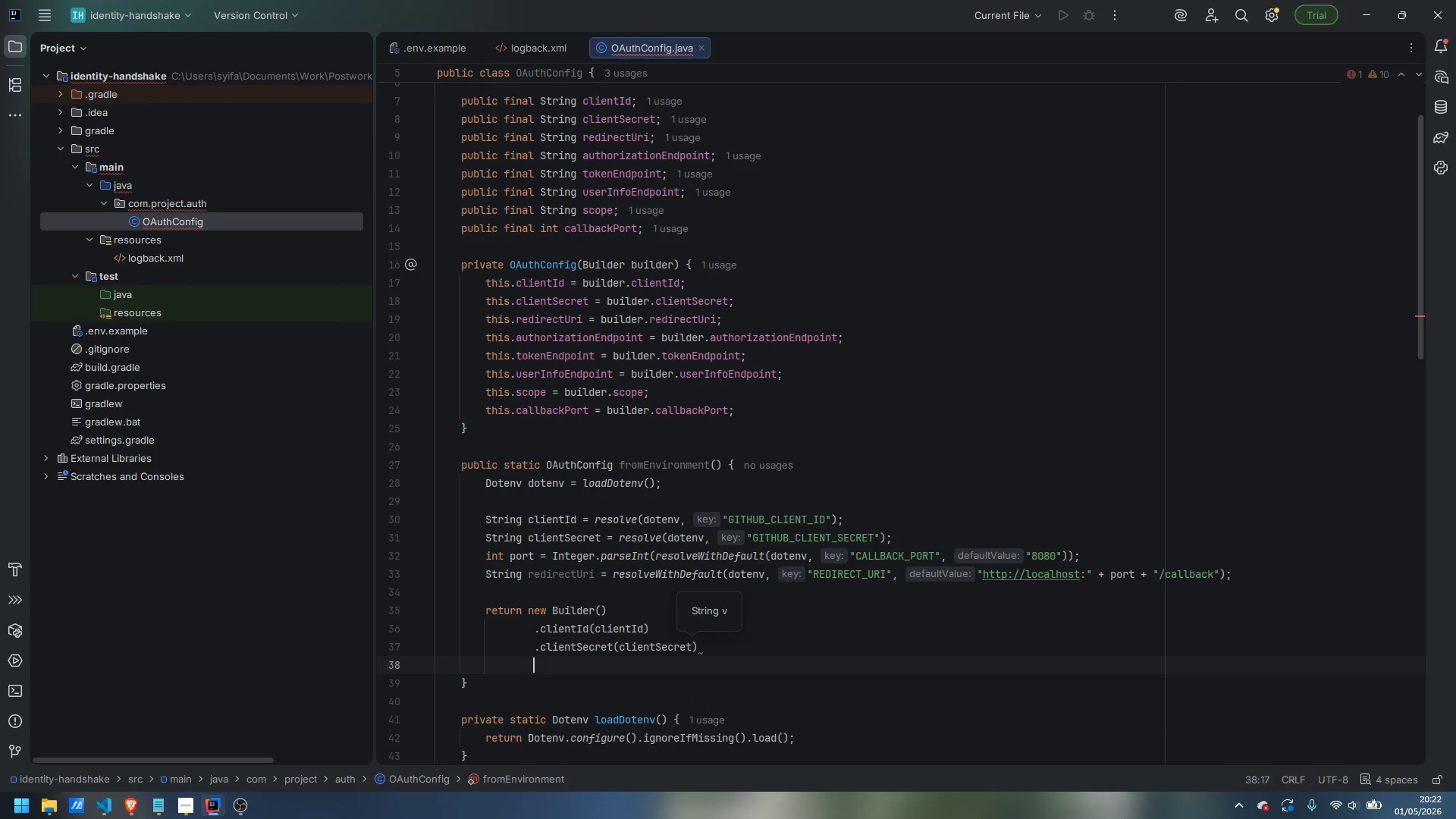 
type(.redirectUri(redirectUri)
 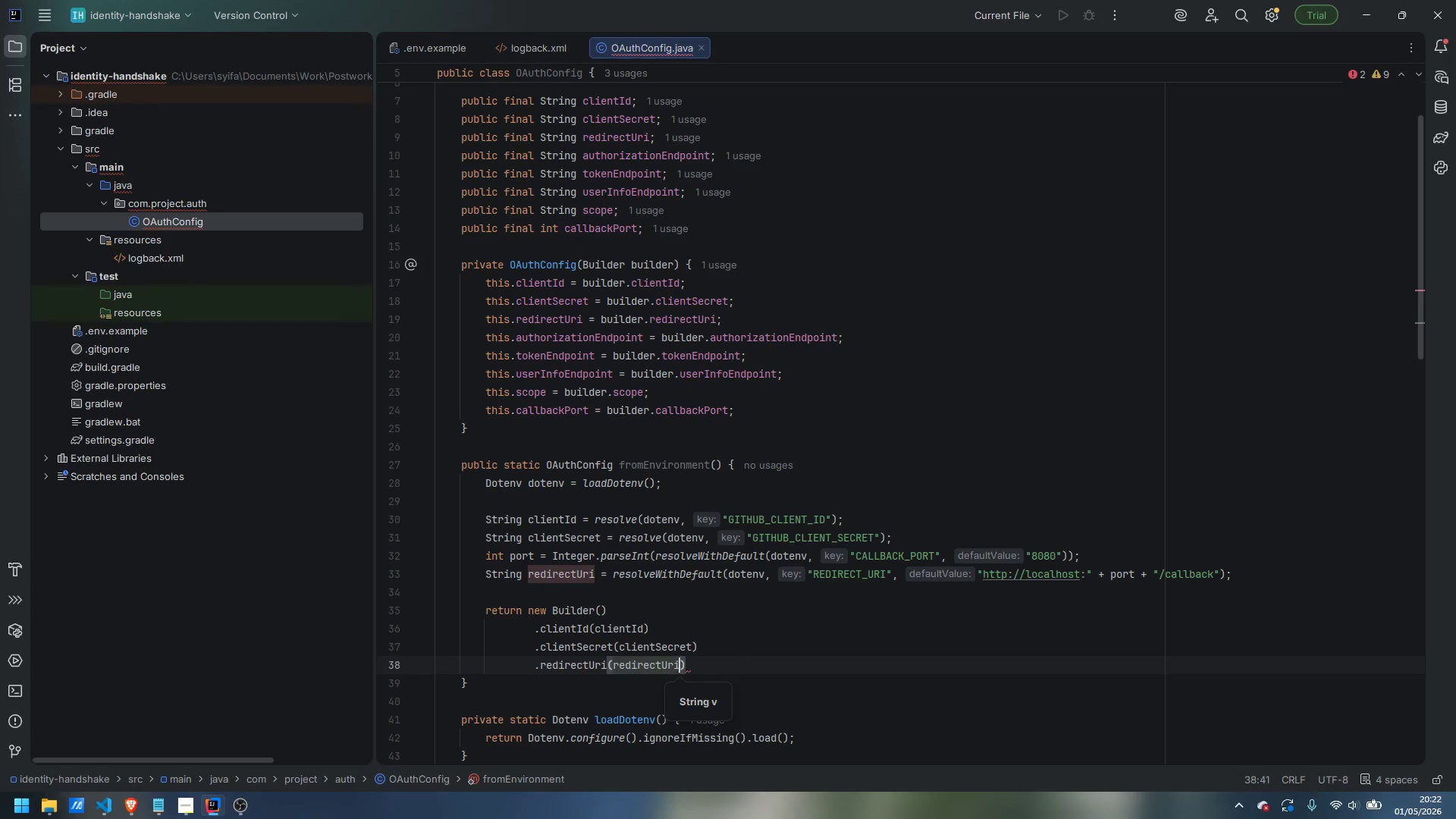 
key(ArrowRight)
 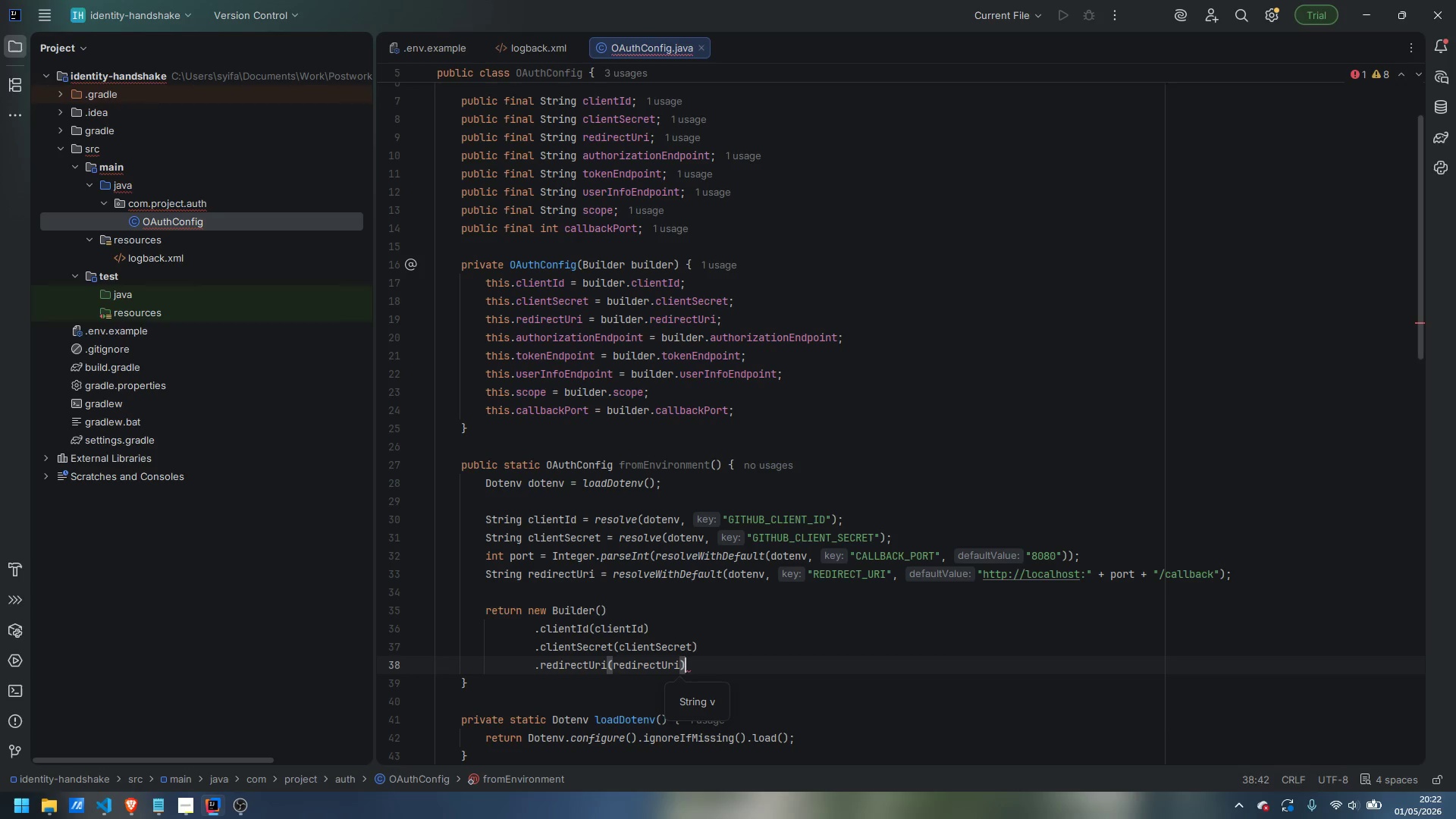 
key(Semicolon)
 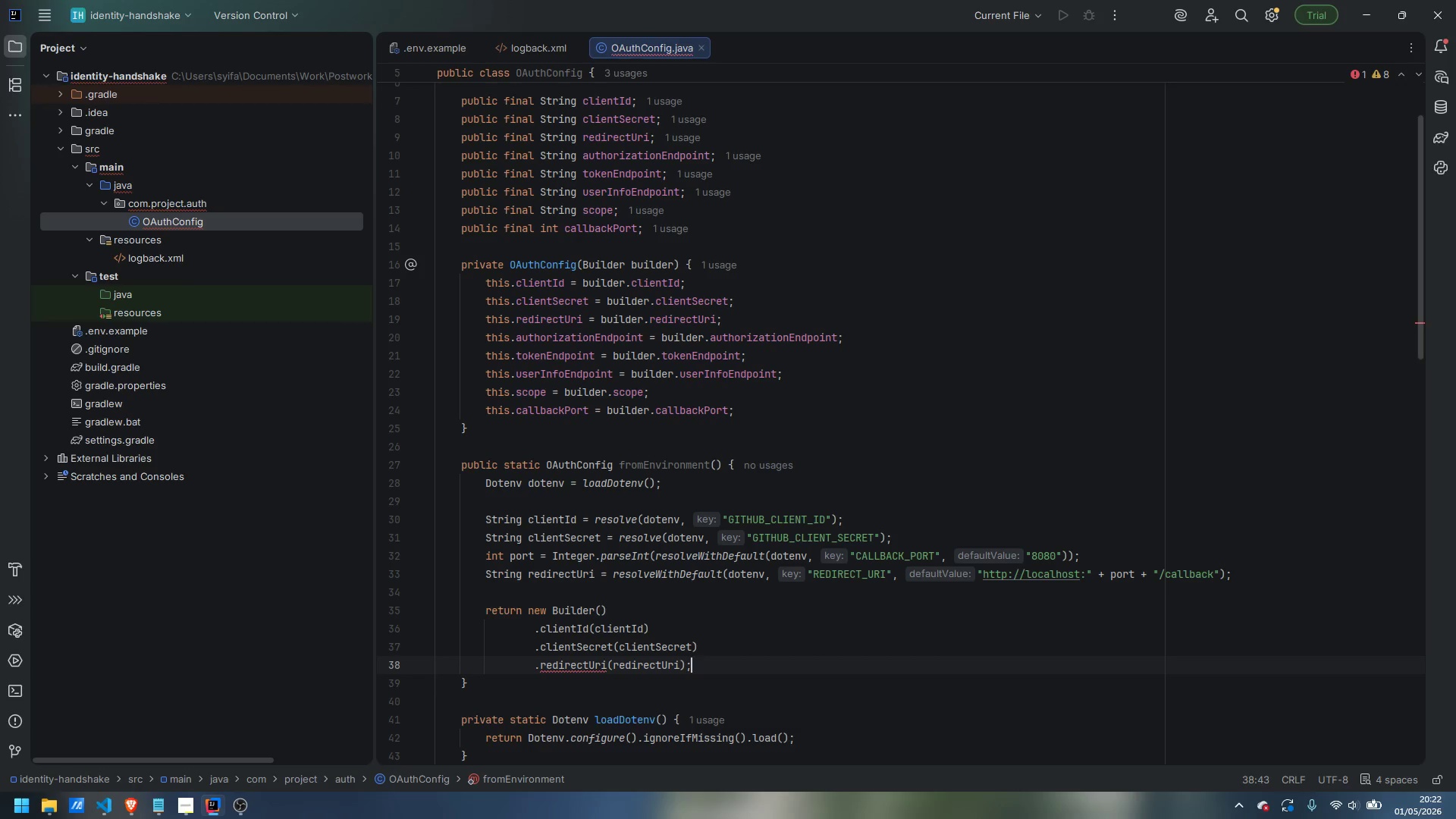 
key(Enter)
 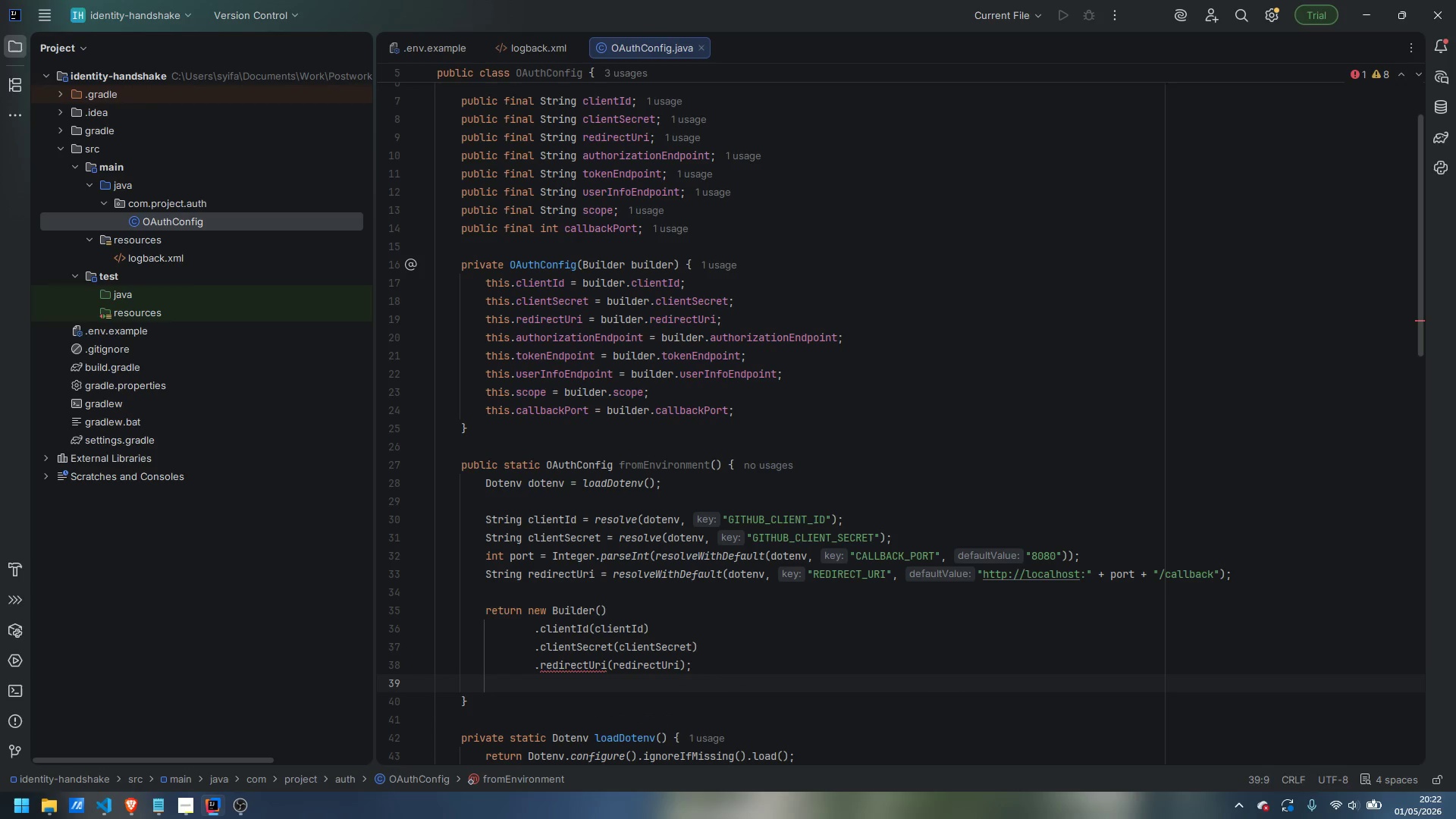 
key(Control+ControlLeft)
 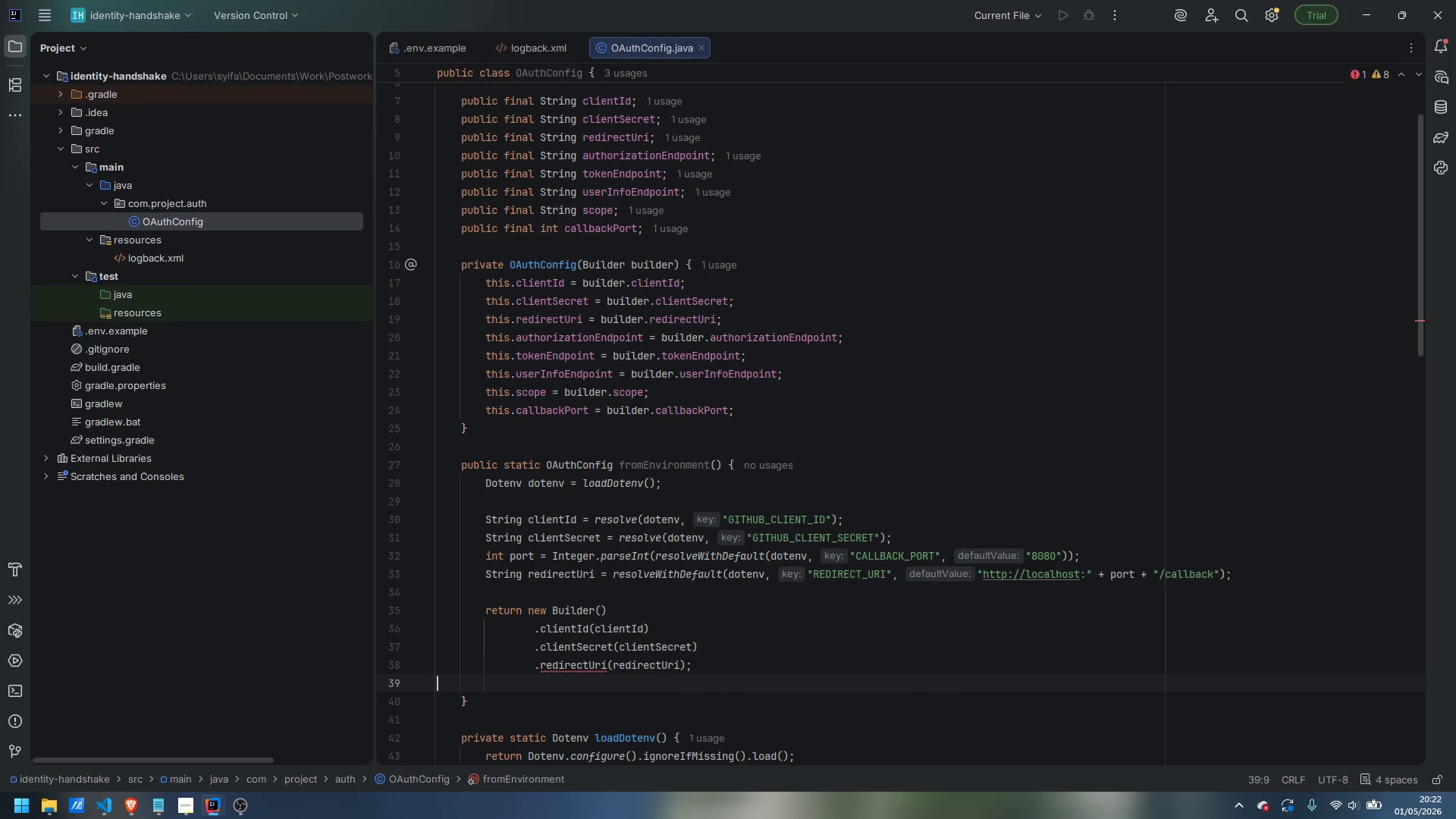 
key(Control+Backspace)
 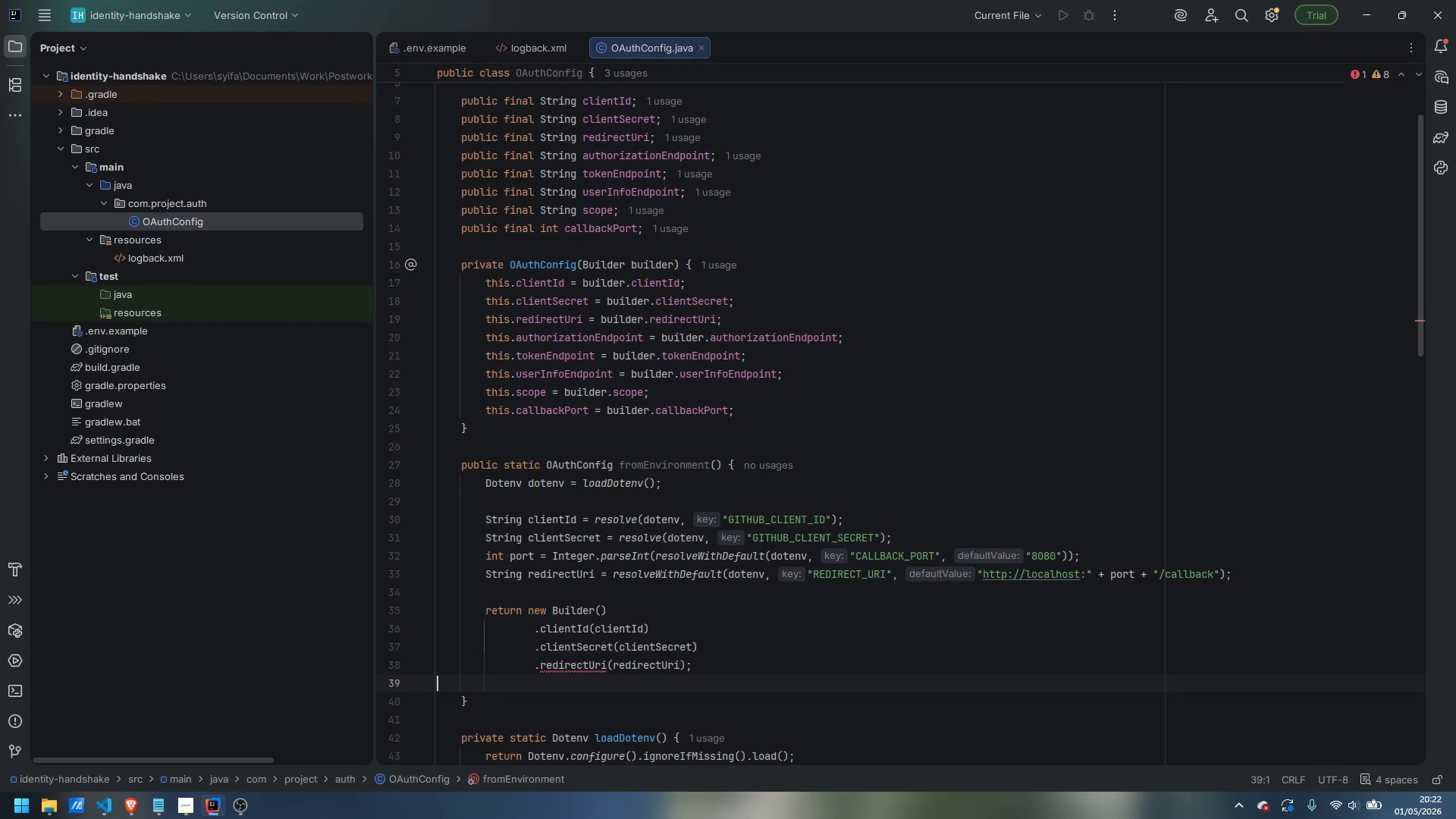 
key(Backspace)
 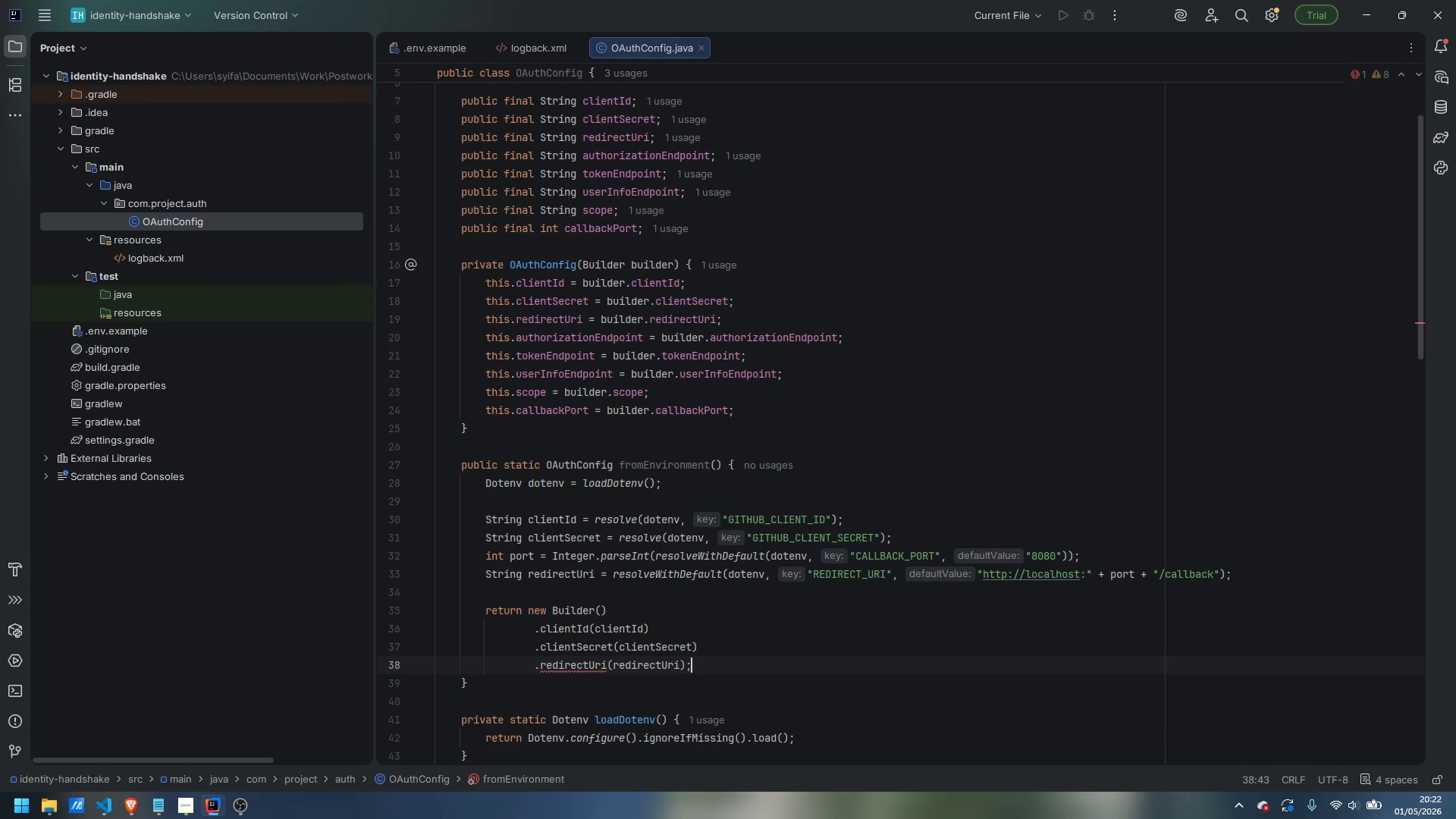 
key(Backspace)
 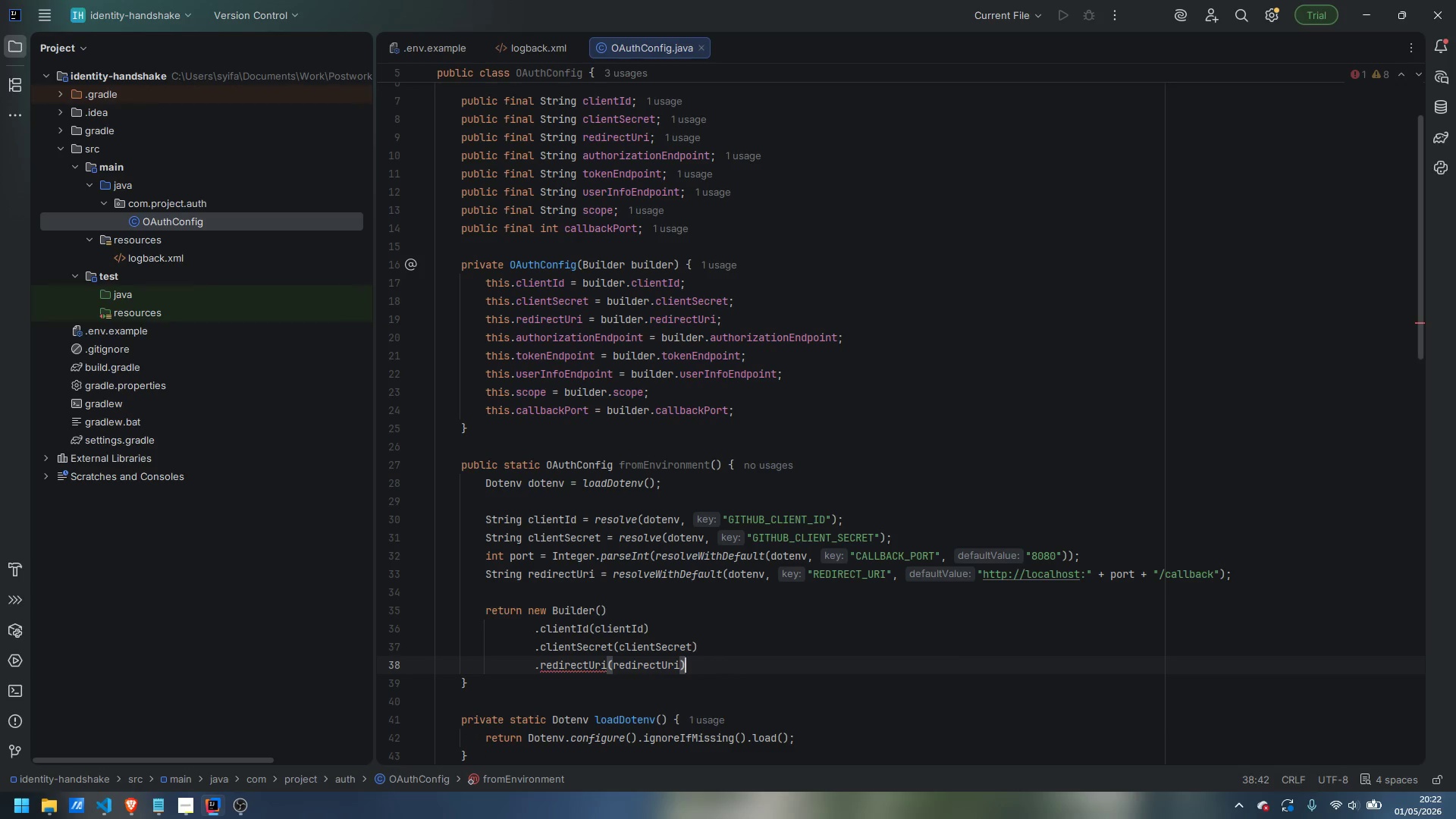 
key(Enter)
 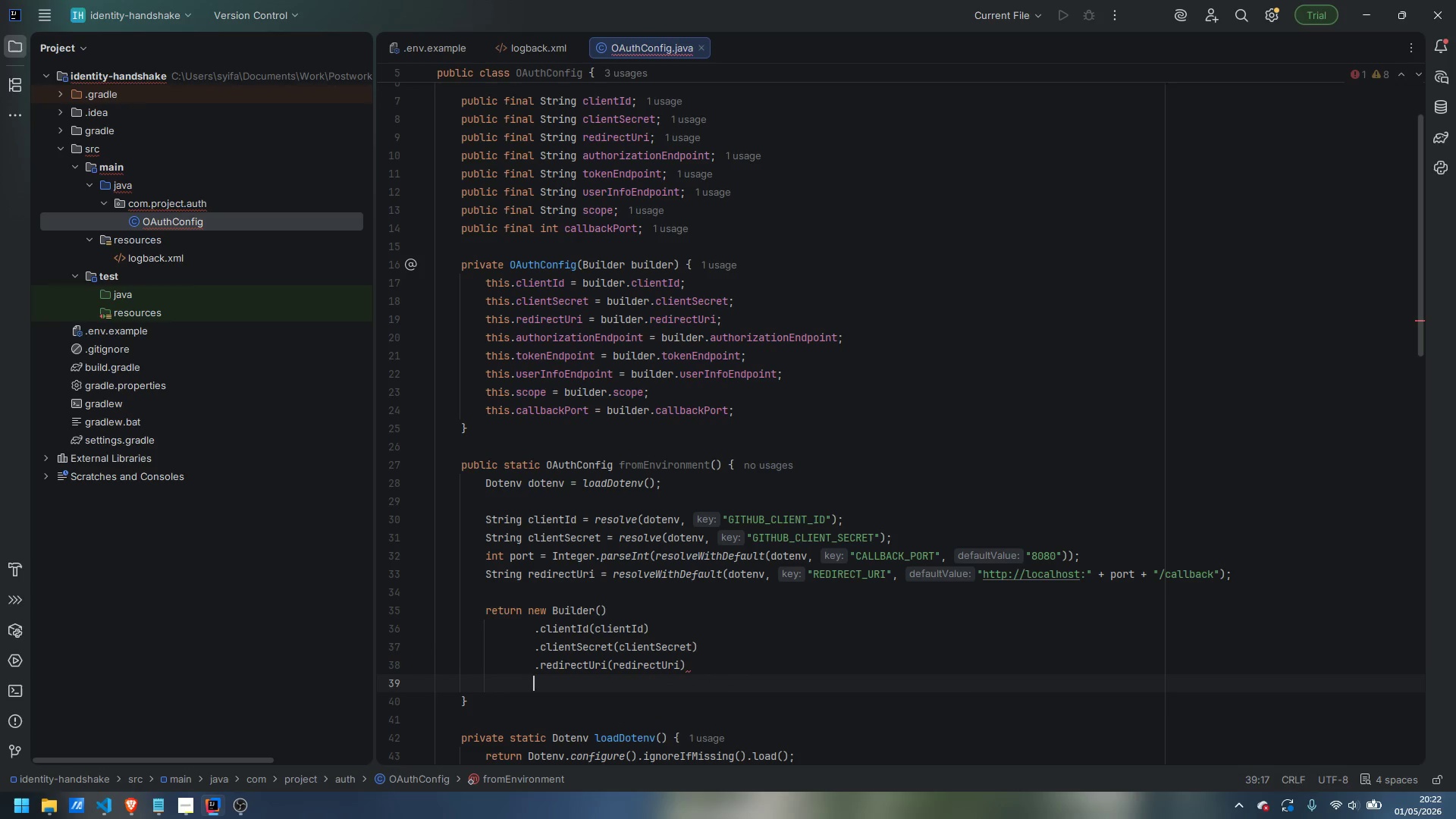 
type(.authorizationEndpoint("httpss)
key(Backspace)
type(://github.com/login/oauth/authoriza)
key(Backspace)
type(e)
 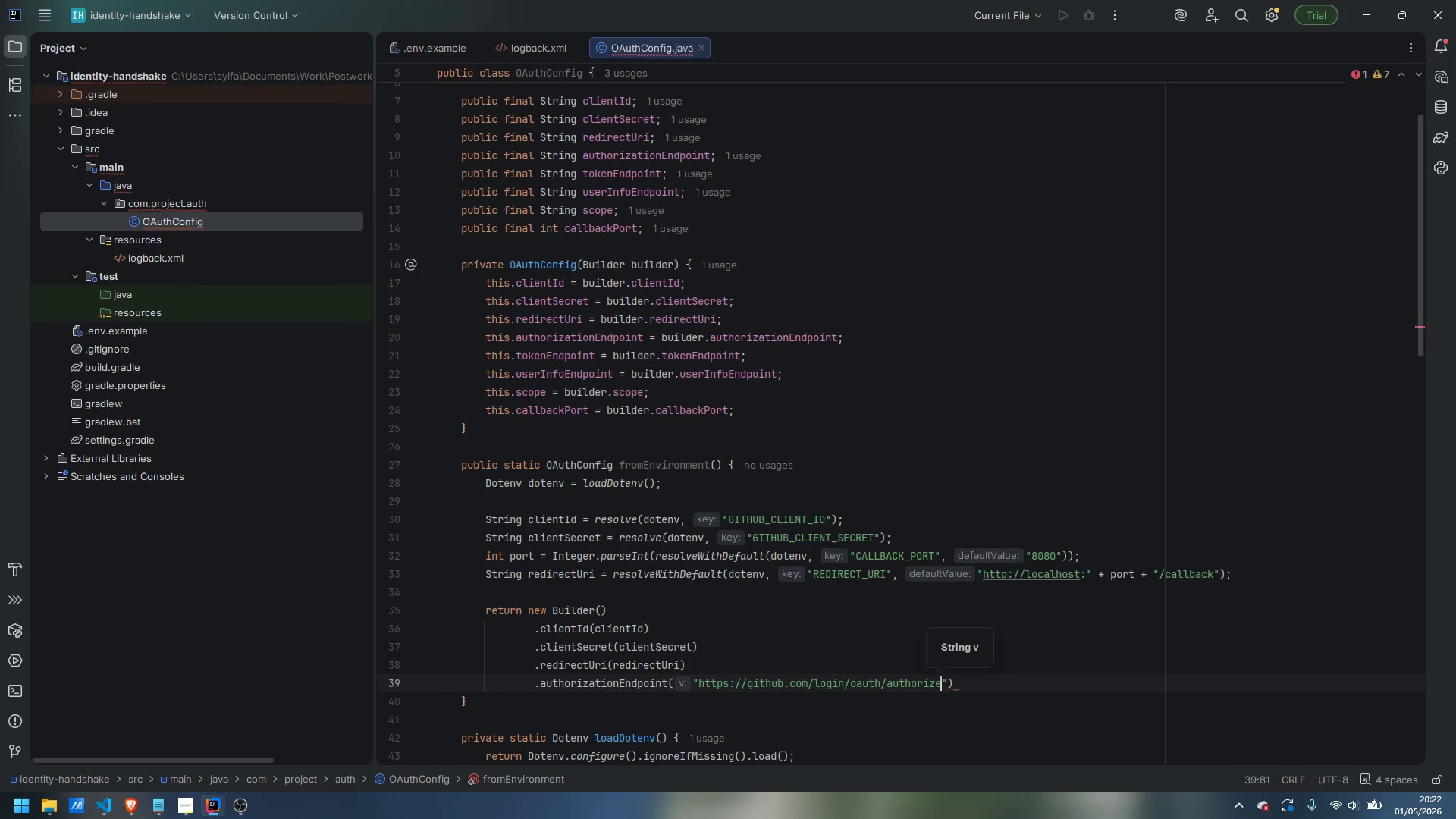 
key(ArrowRight)
 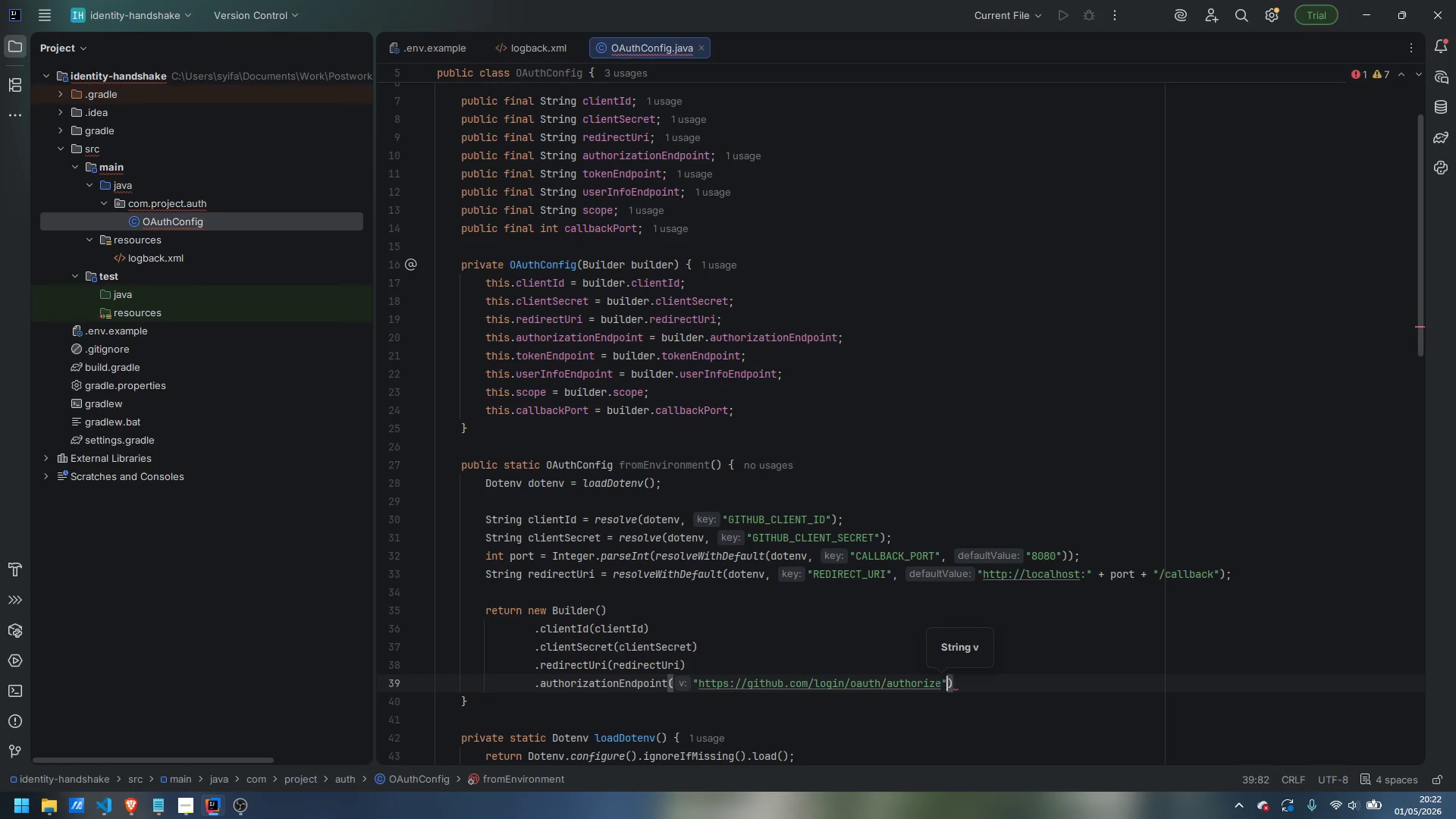 
key(ArrowRight)
 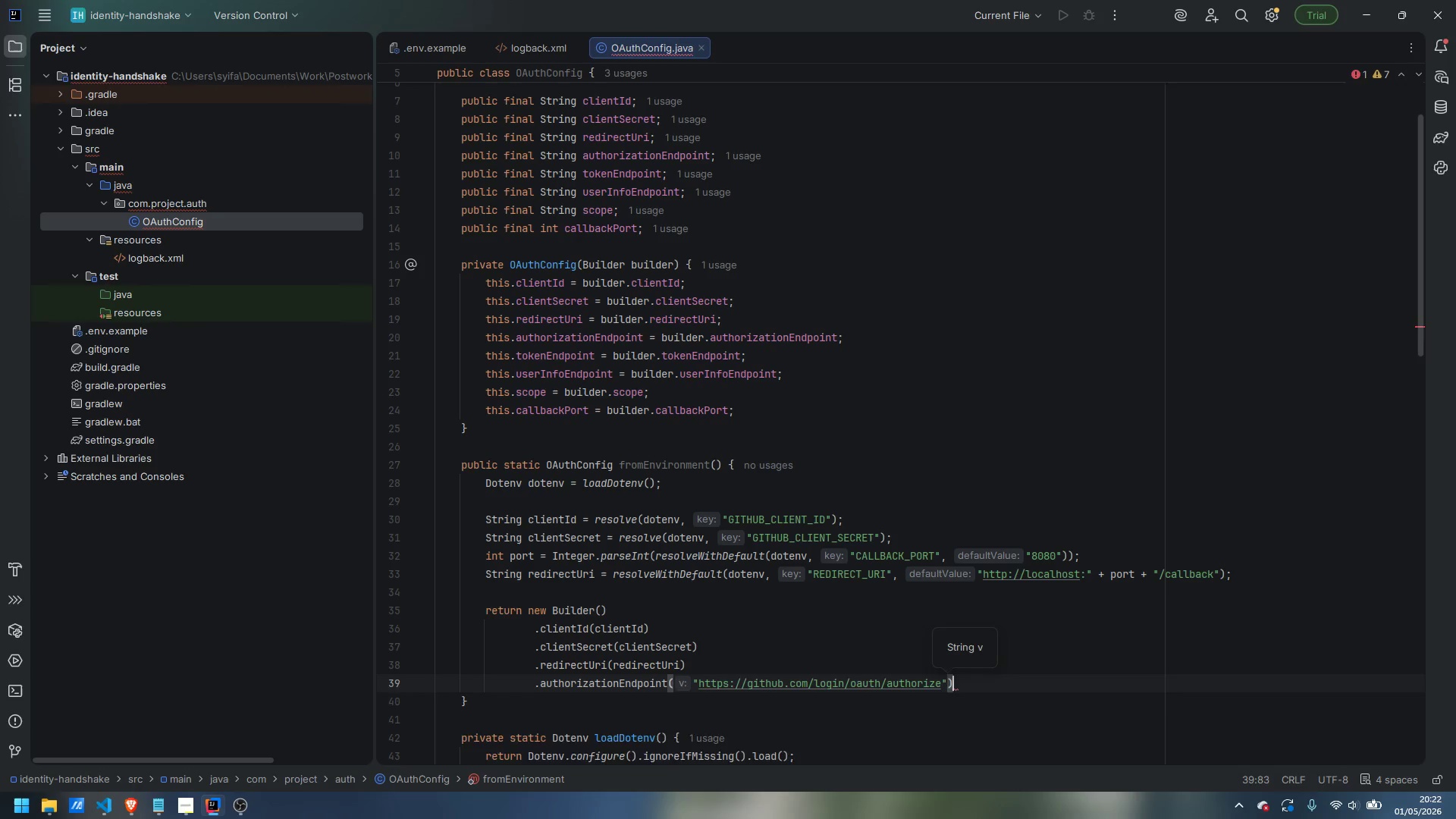 
key(Enter)
 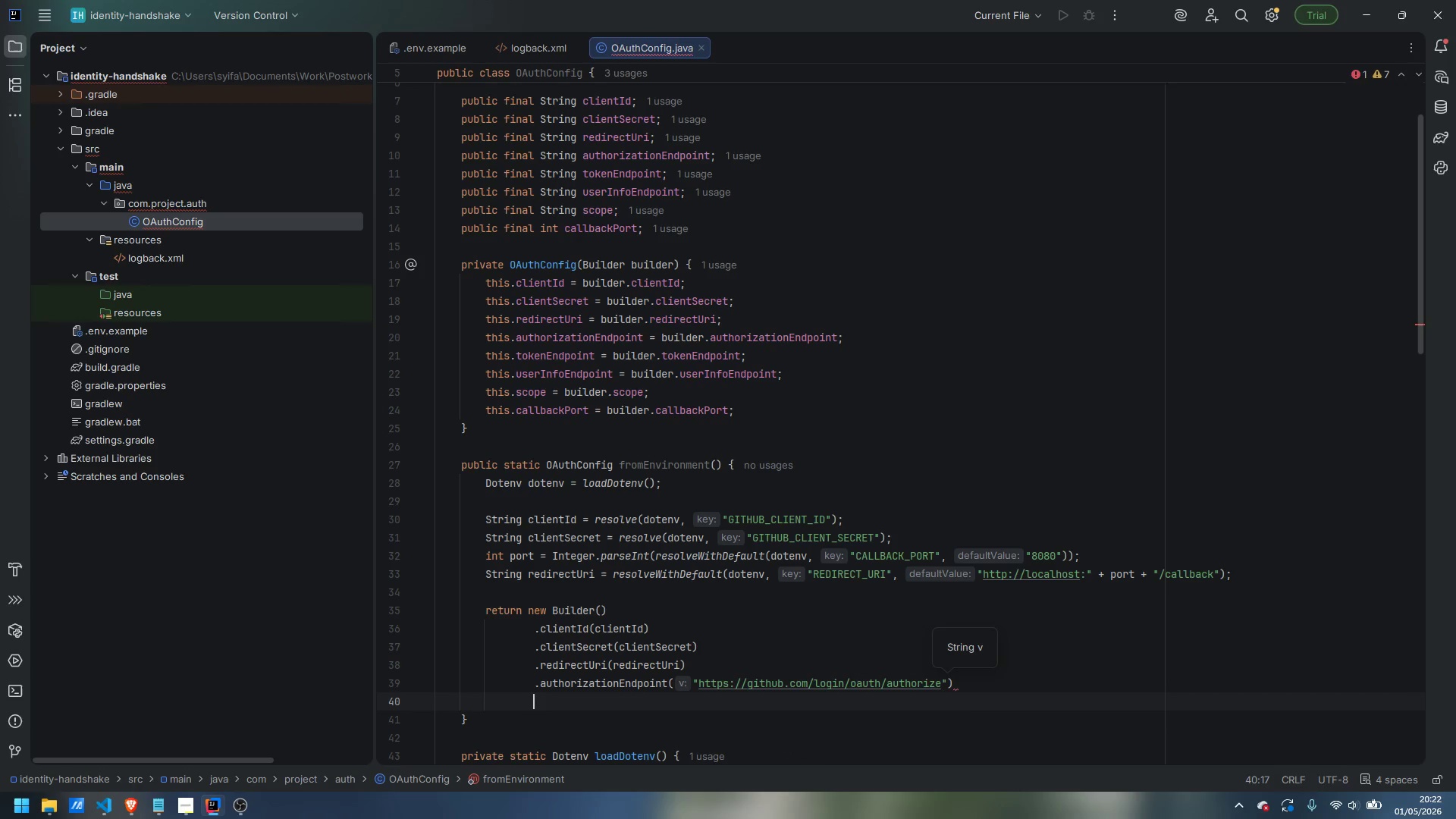 
type(.tokenEndpoint("https://github.com/login/oauth/access_token)
 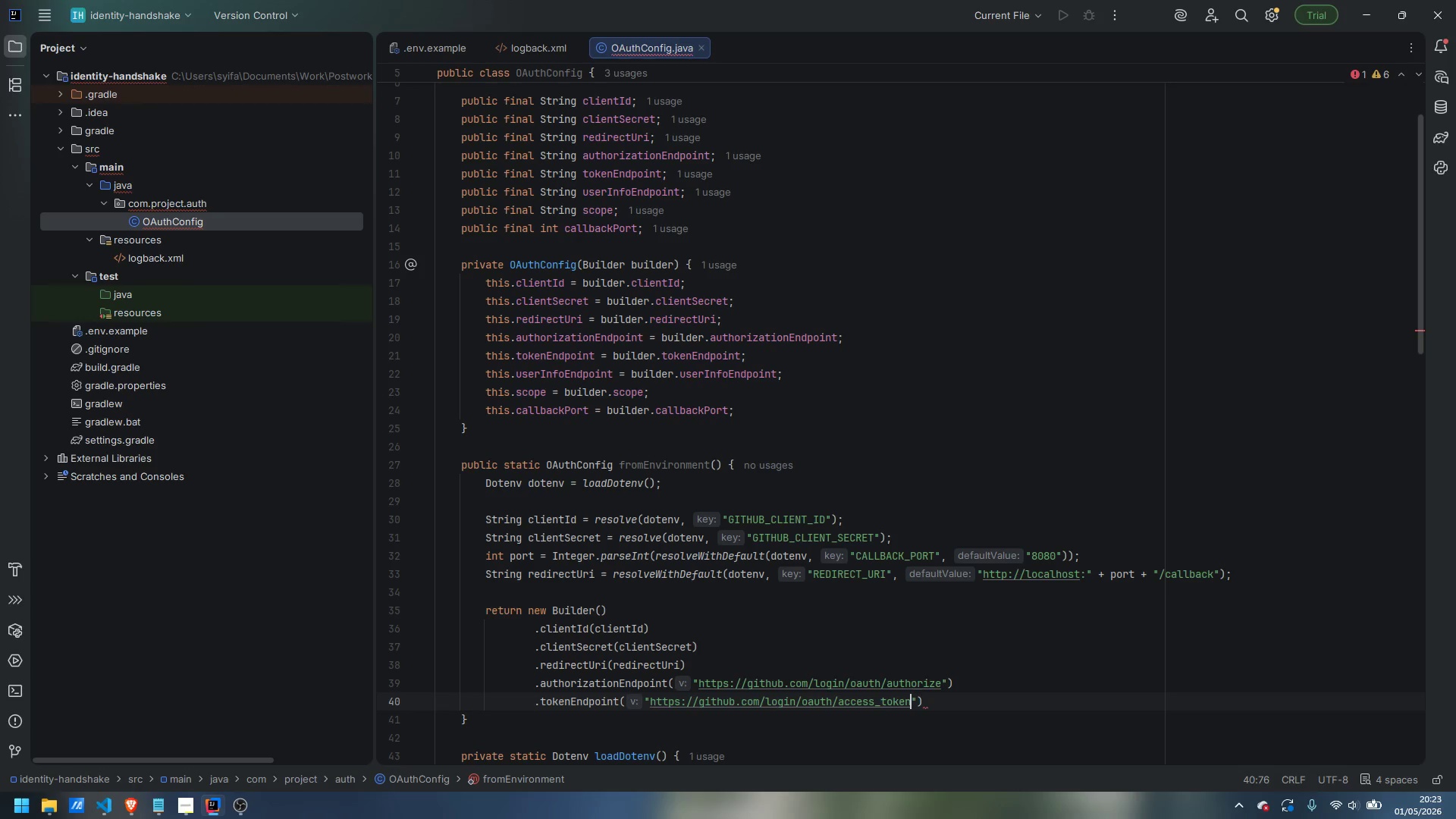 
key(ArrowRight)
 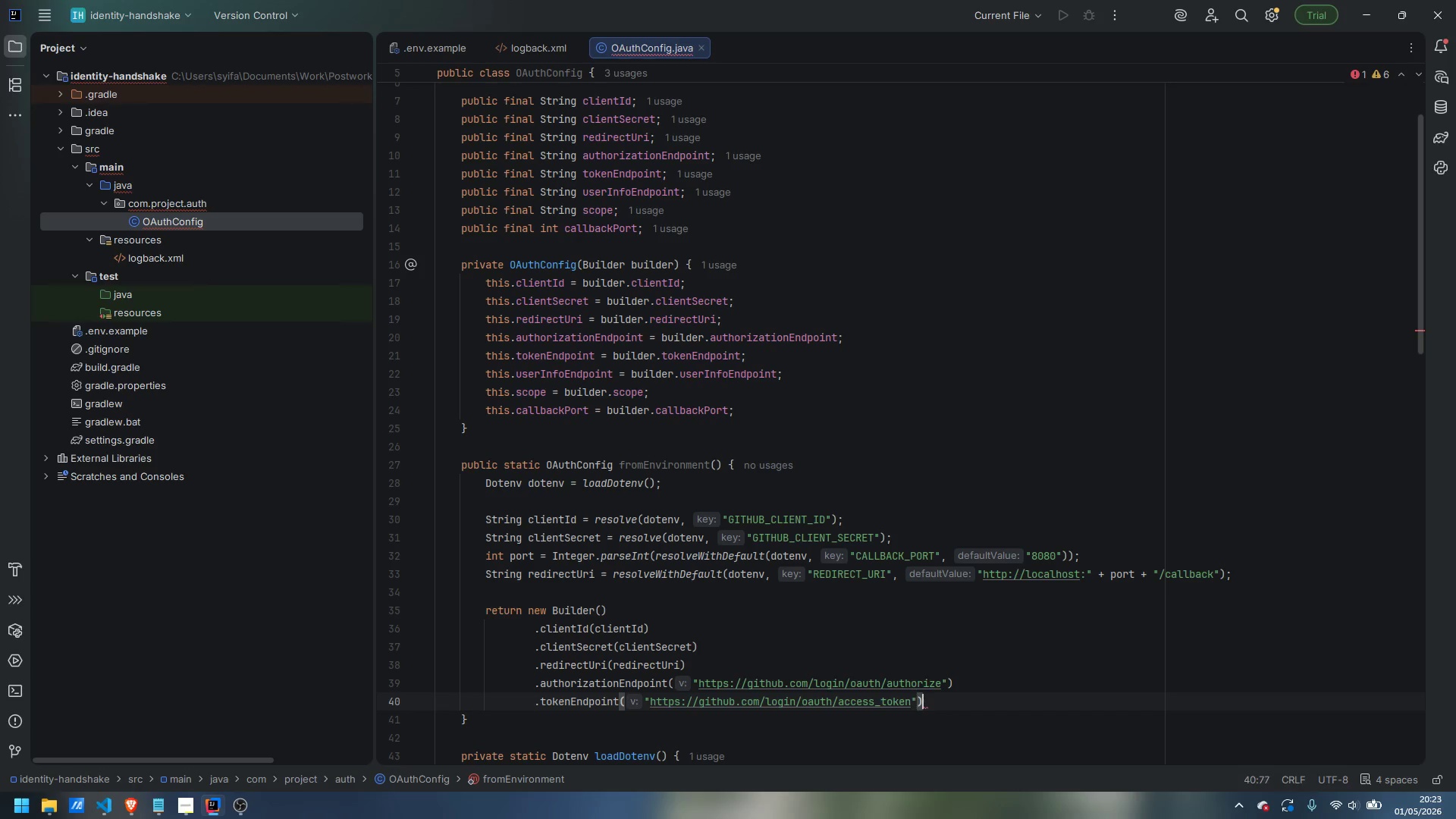 
key(ArrowRight)
 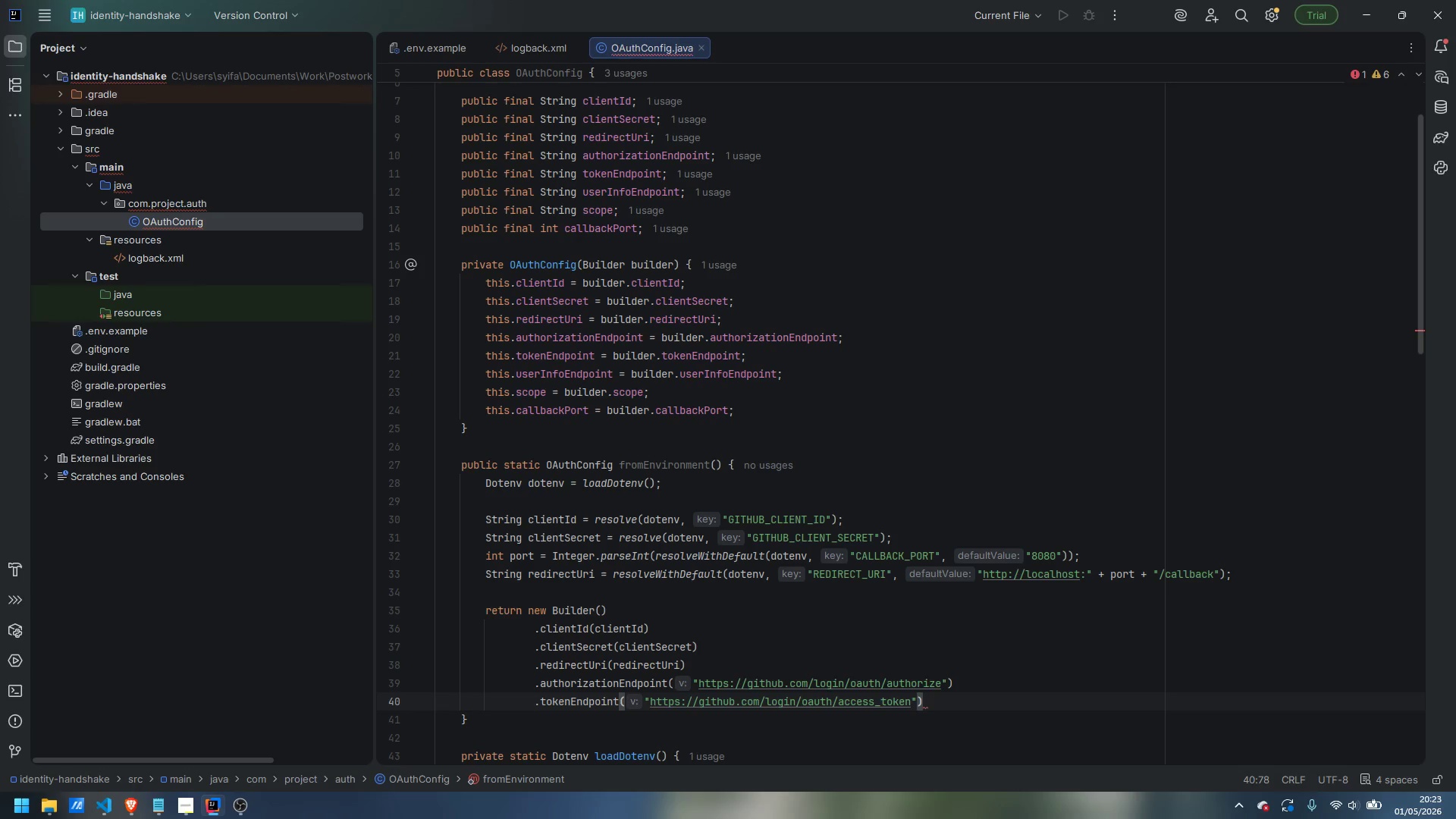 
key(Enter)
 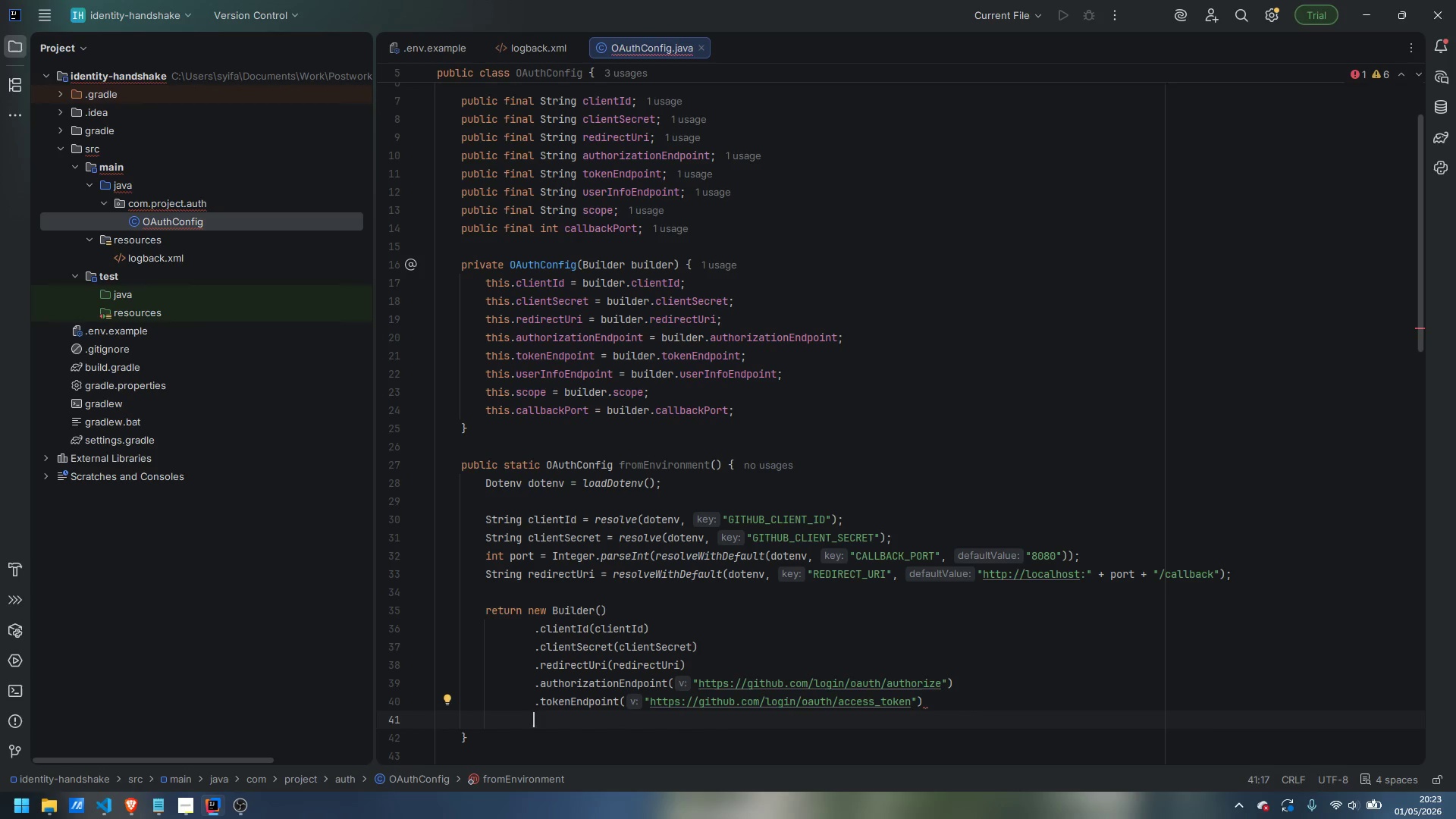 
key(Period)
 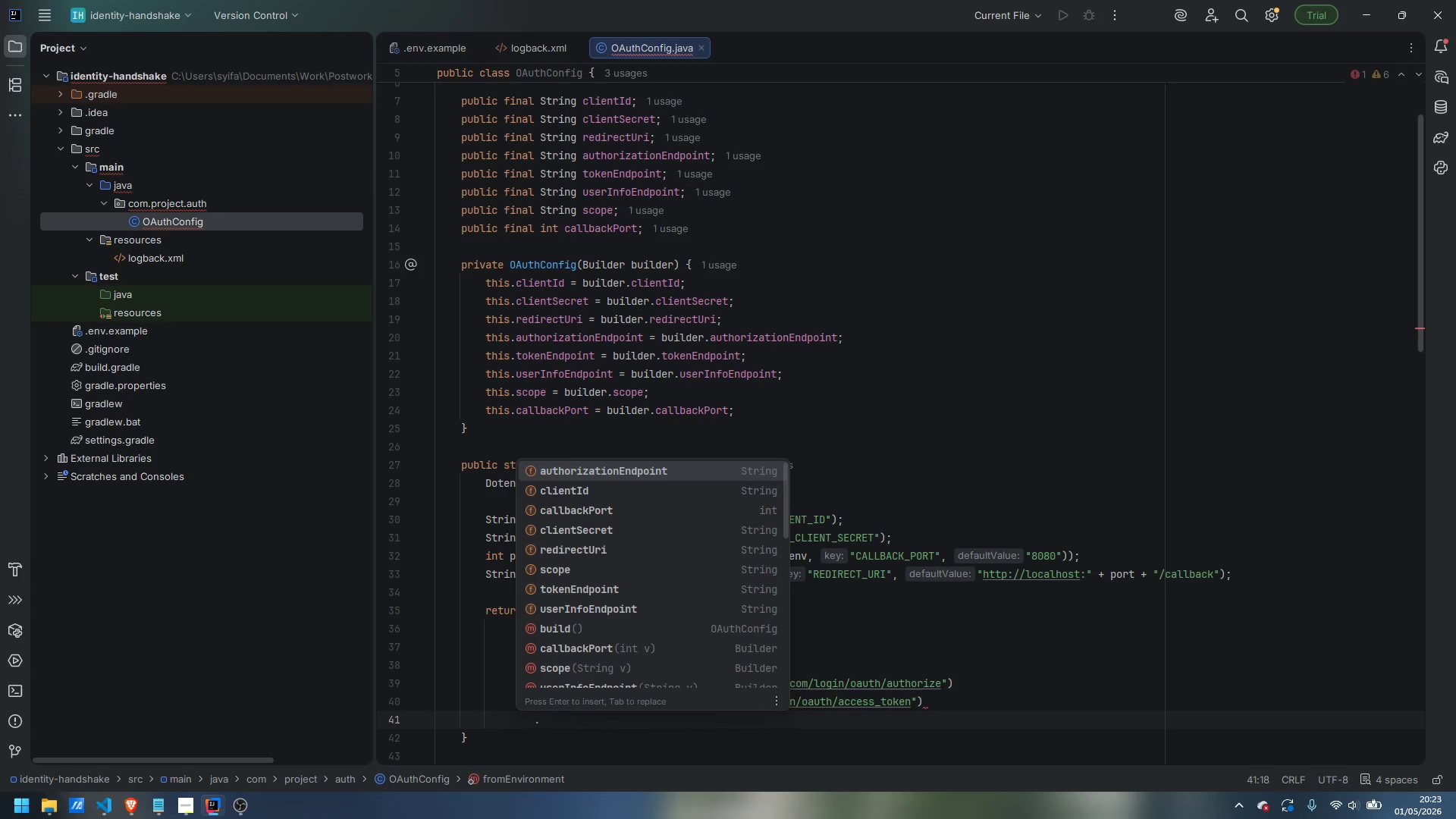 
key(Escape)
 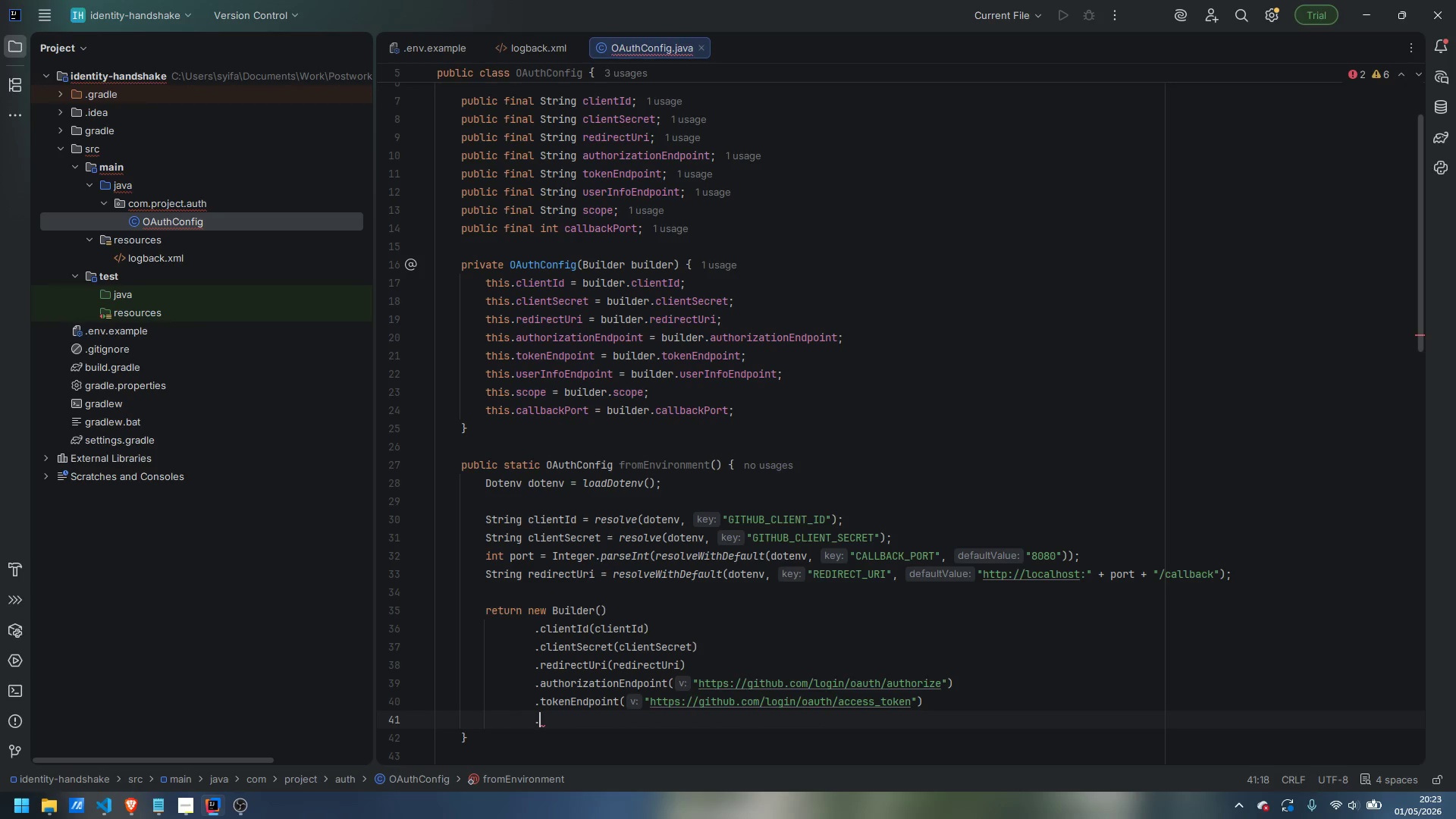 
wait(9.33)
 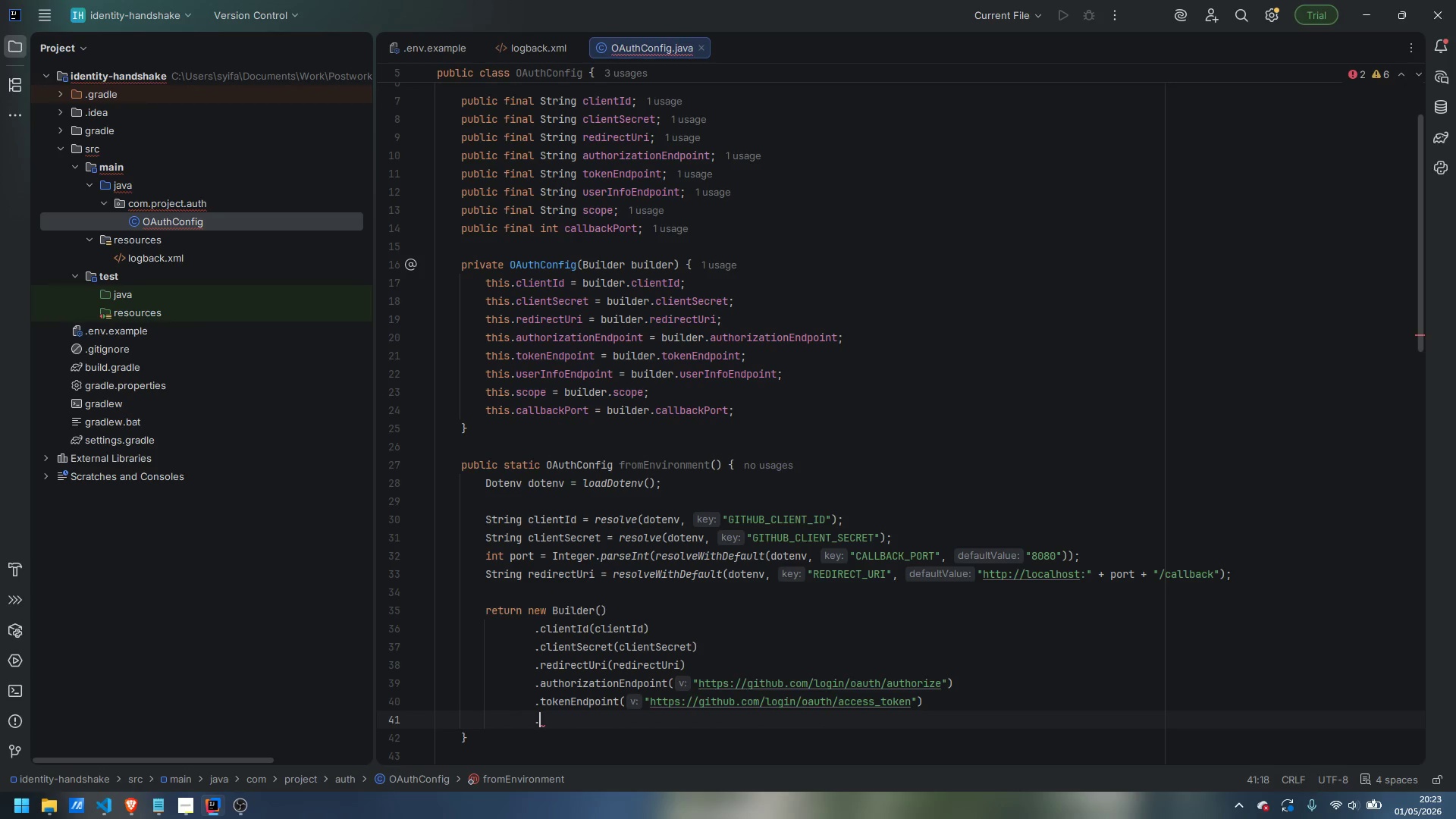 
type(userInfoEndpoint("httpp)
key(Backspace)
type(s://)
 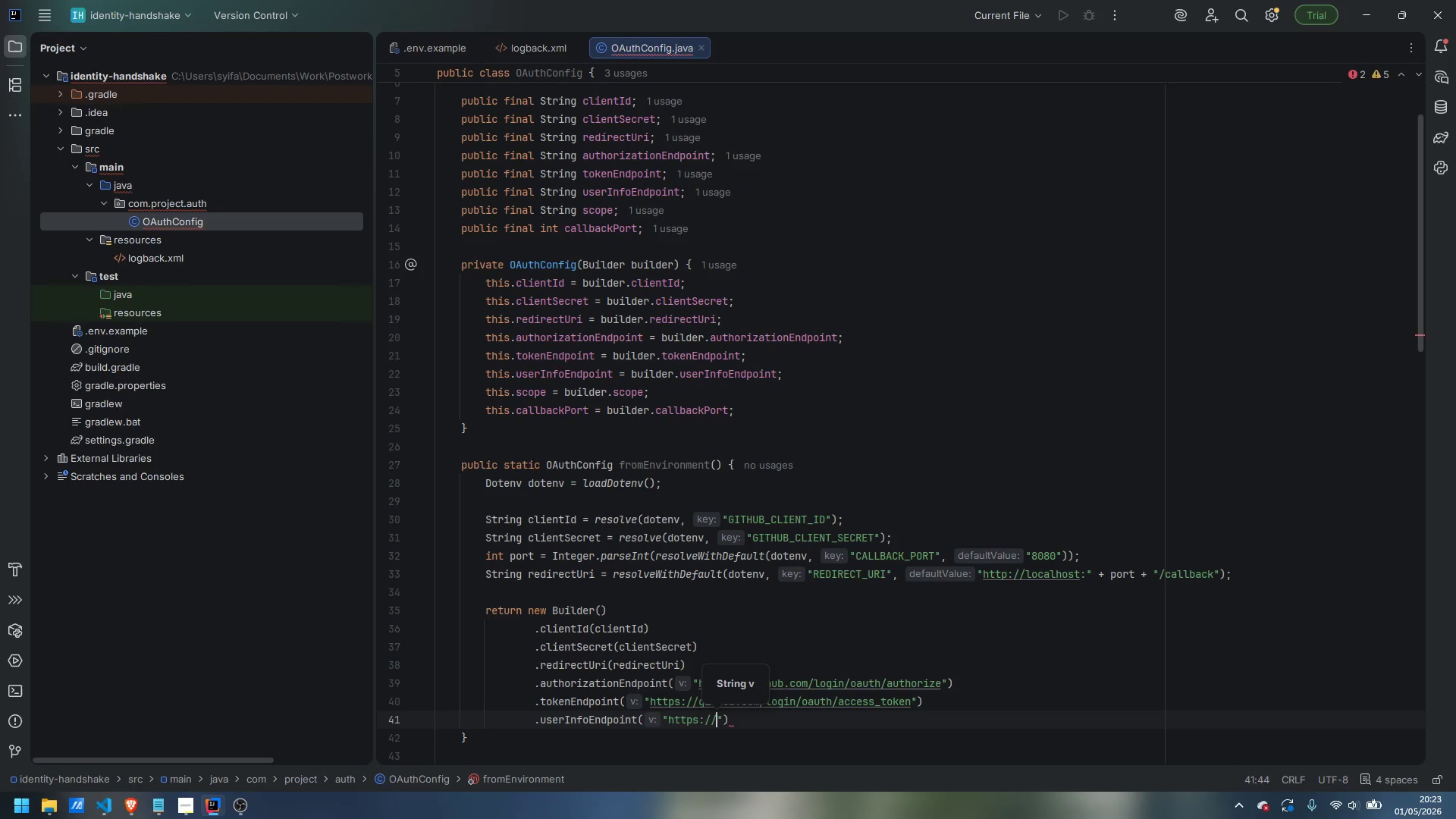 
type(api.github.com/user)
 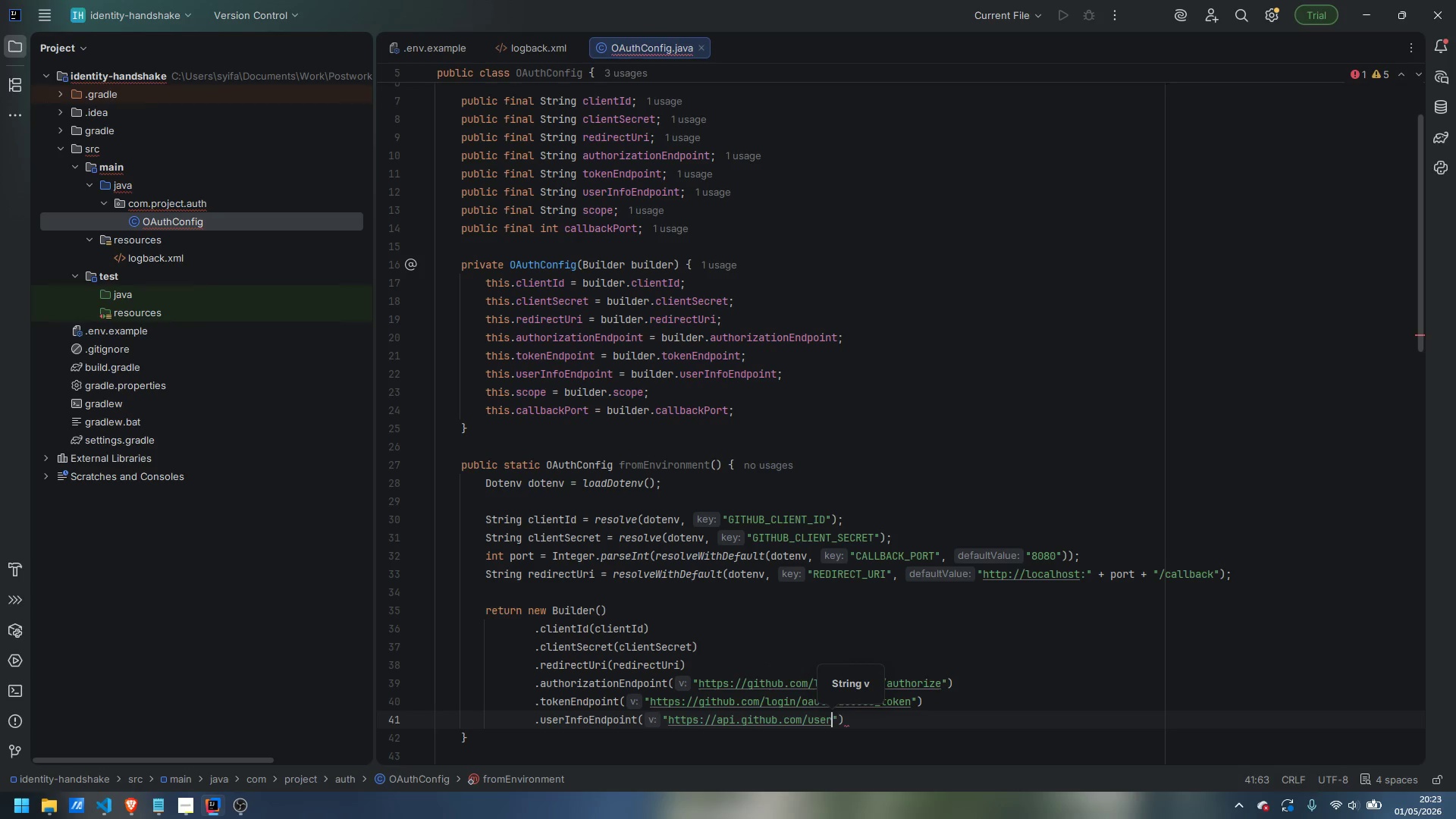 
key(ArrowRight)
 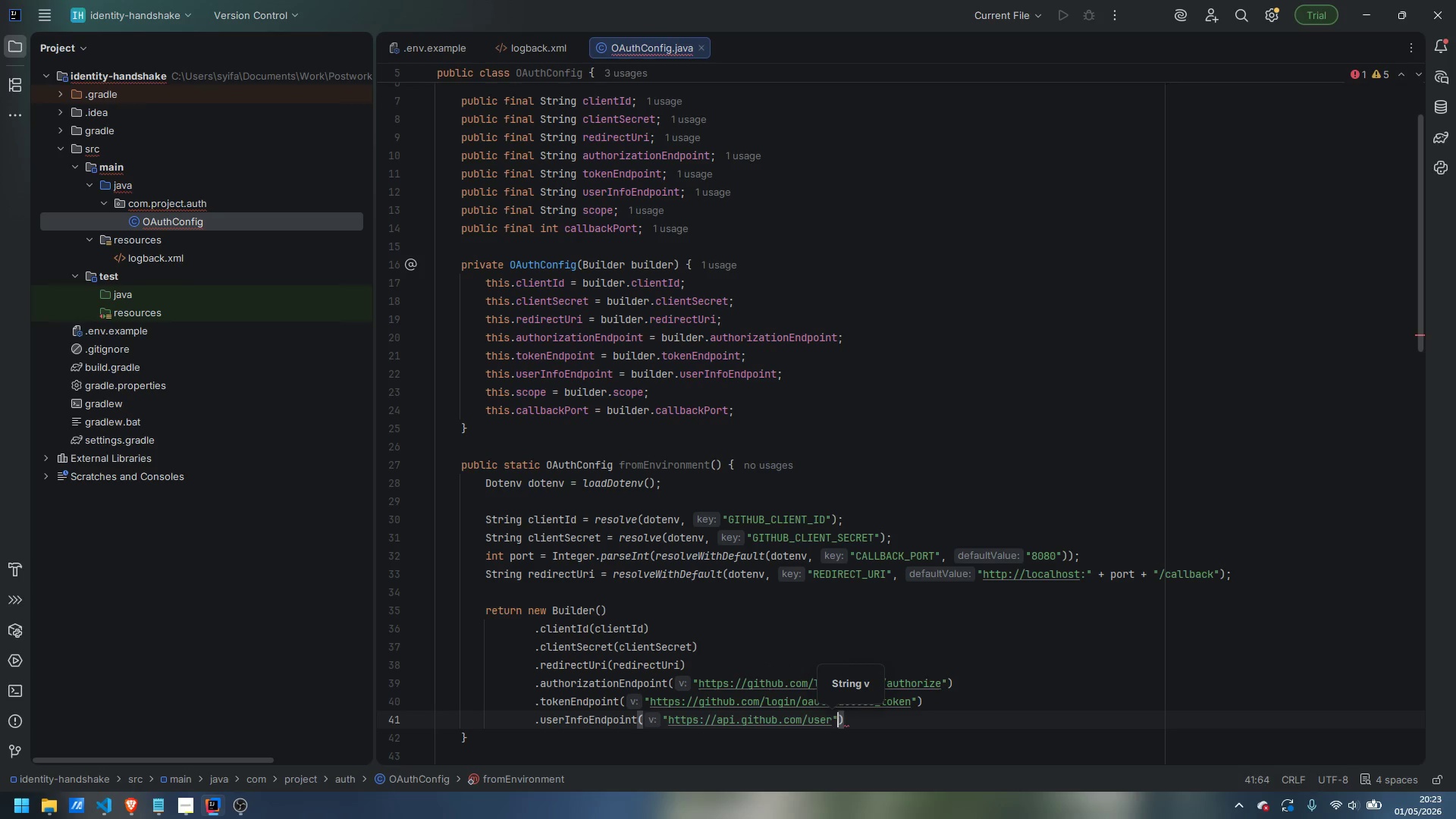 
key(ArrowRight)
 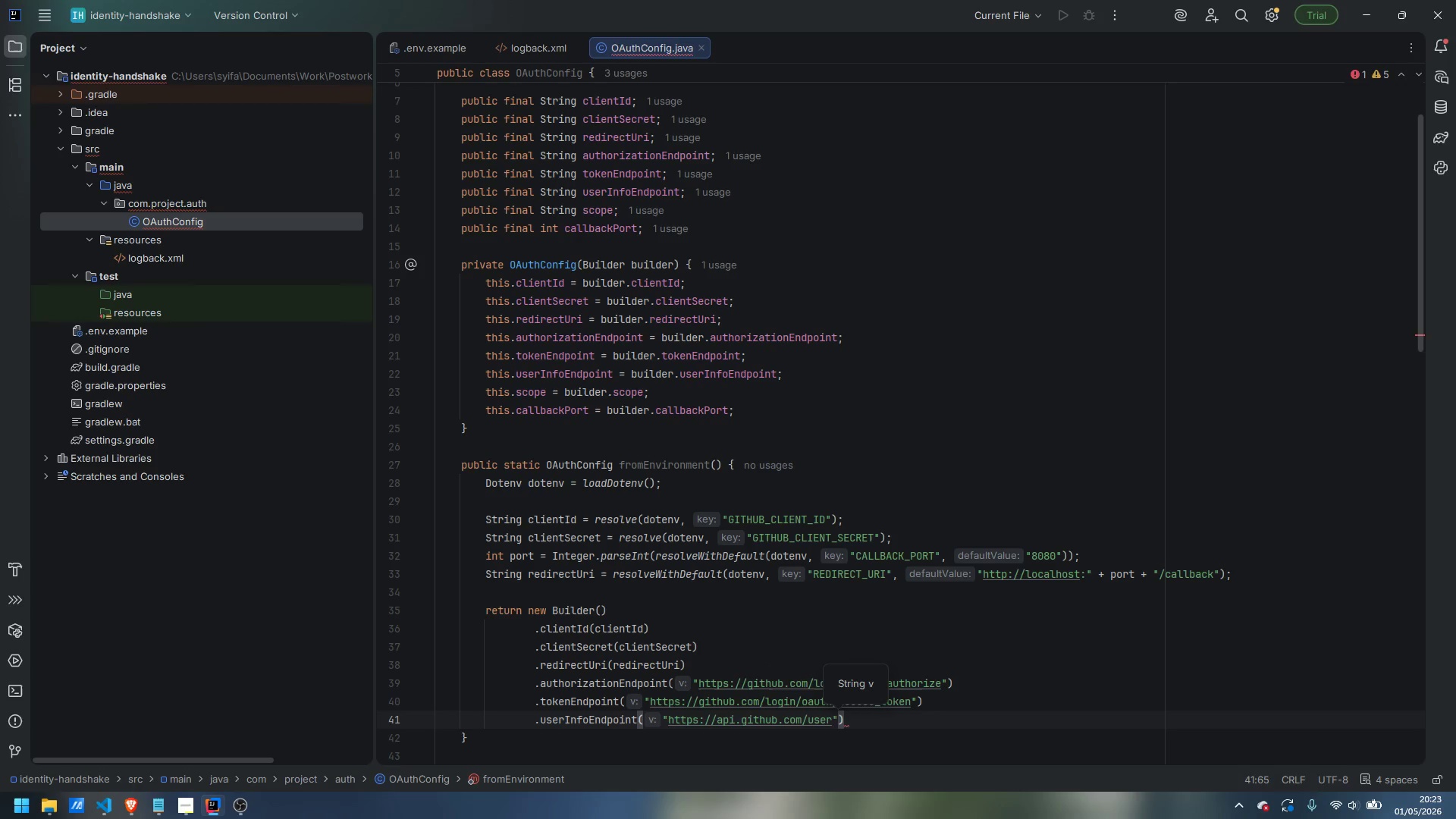 
key(Enter)
 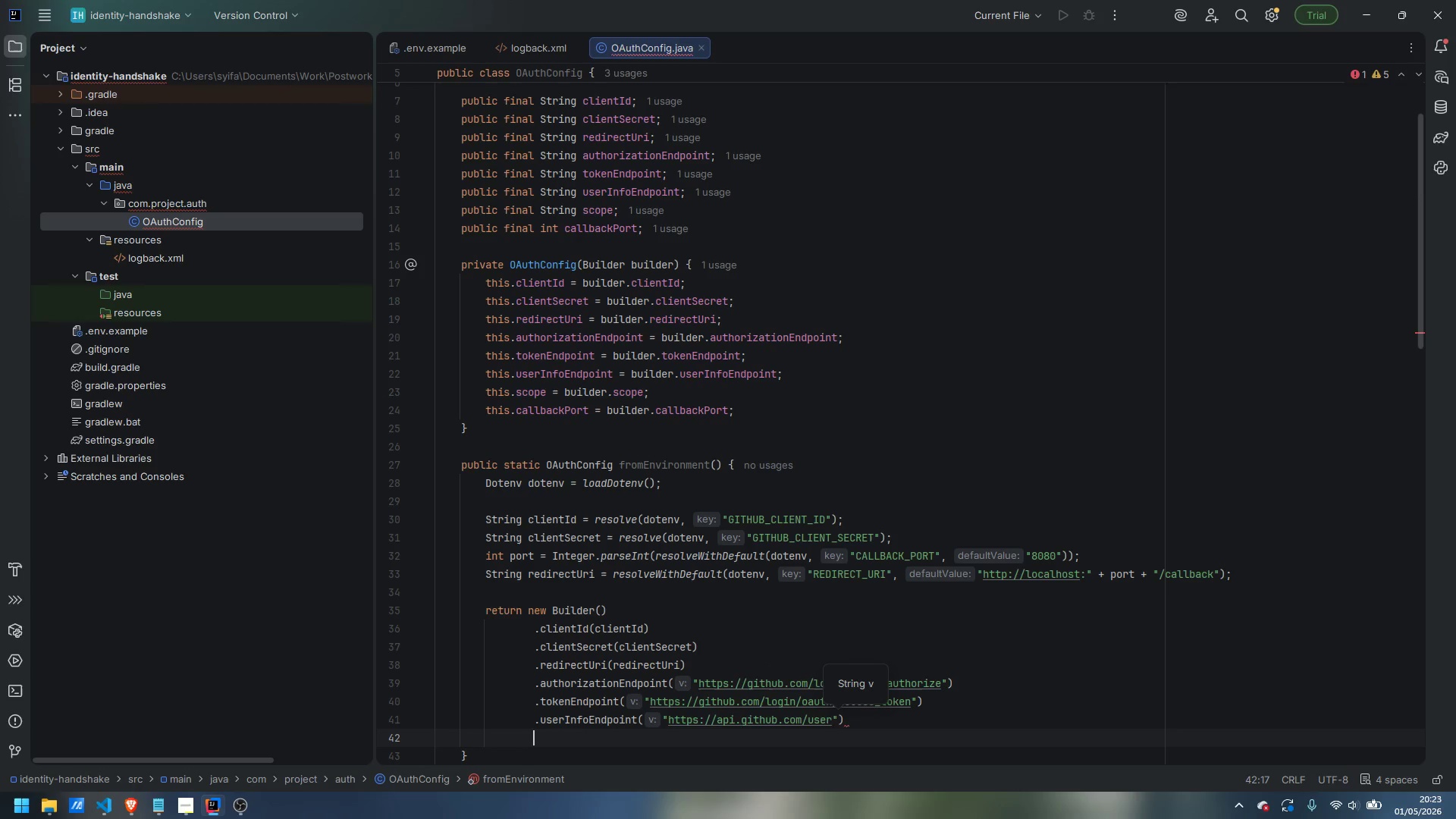 
key(Period)
 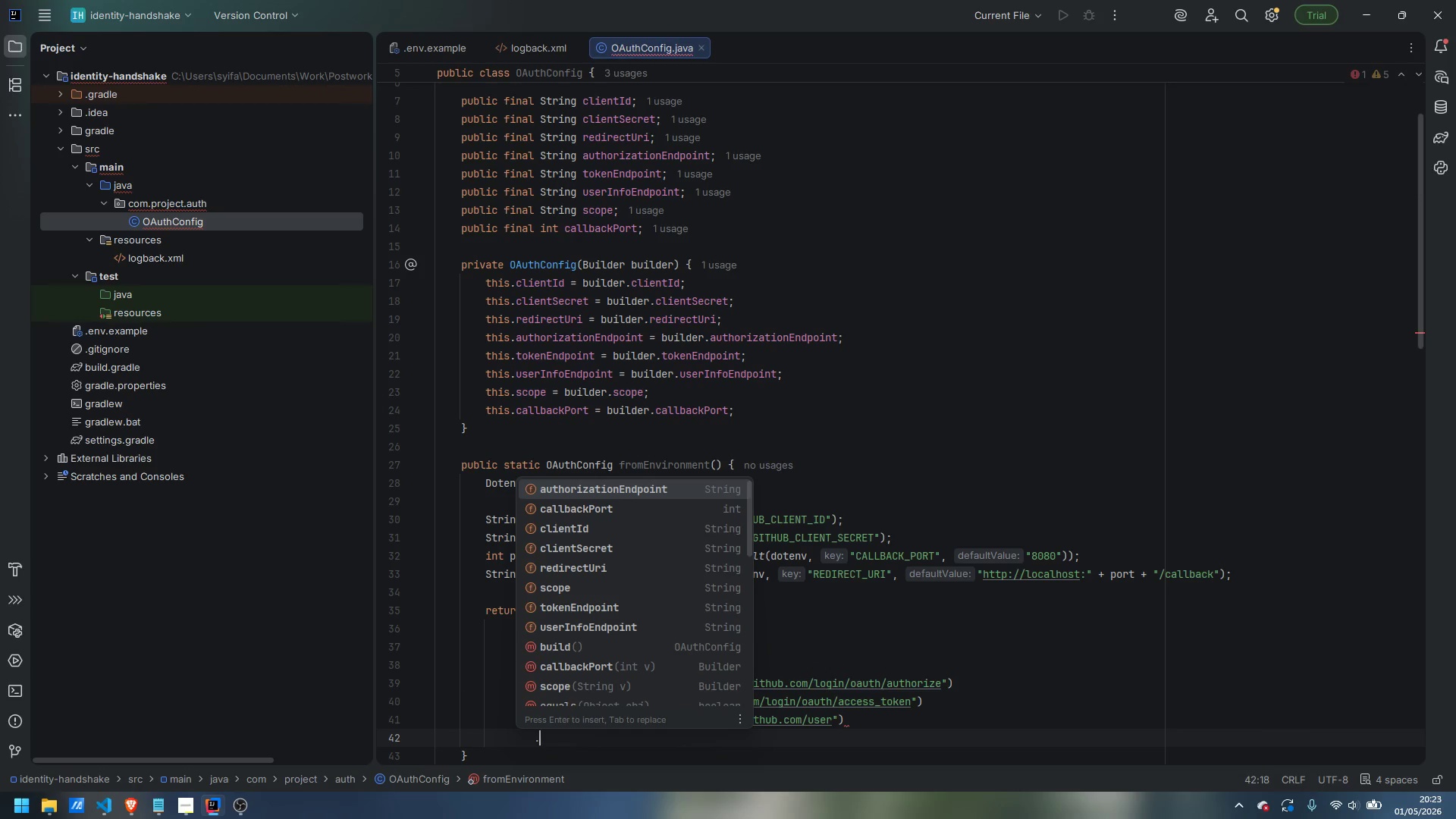 
wait(10.55)
 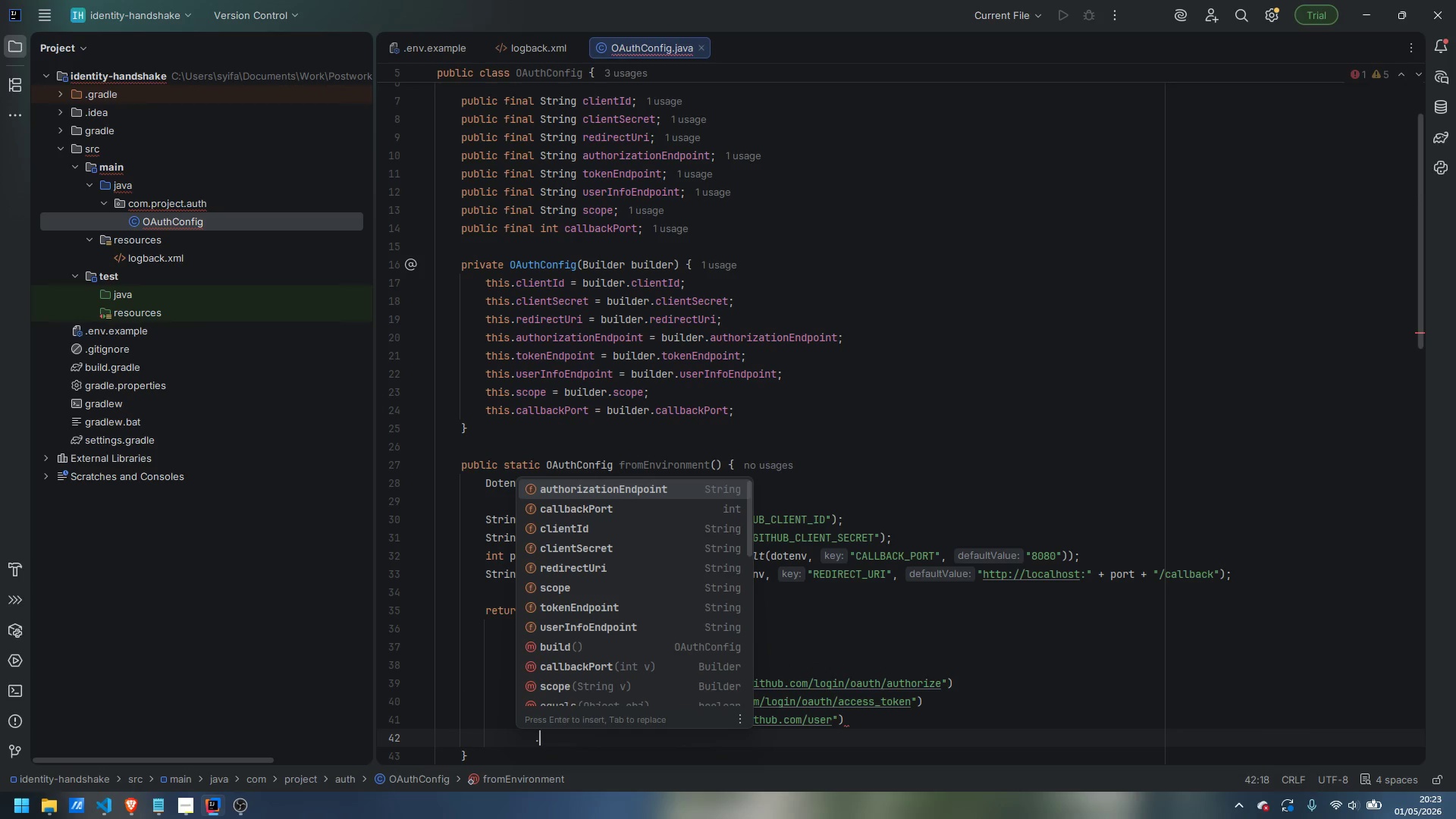 
key(Escape)
type(scope("read:user user:email)
 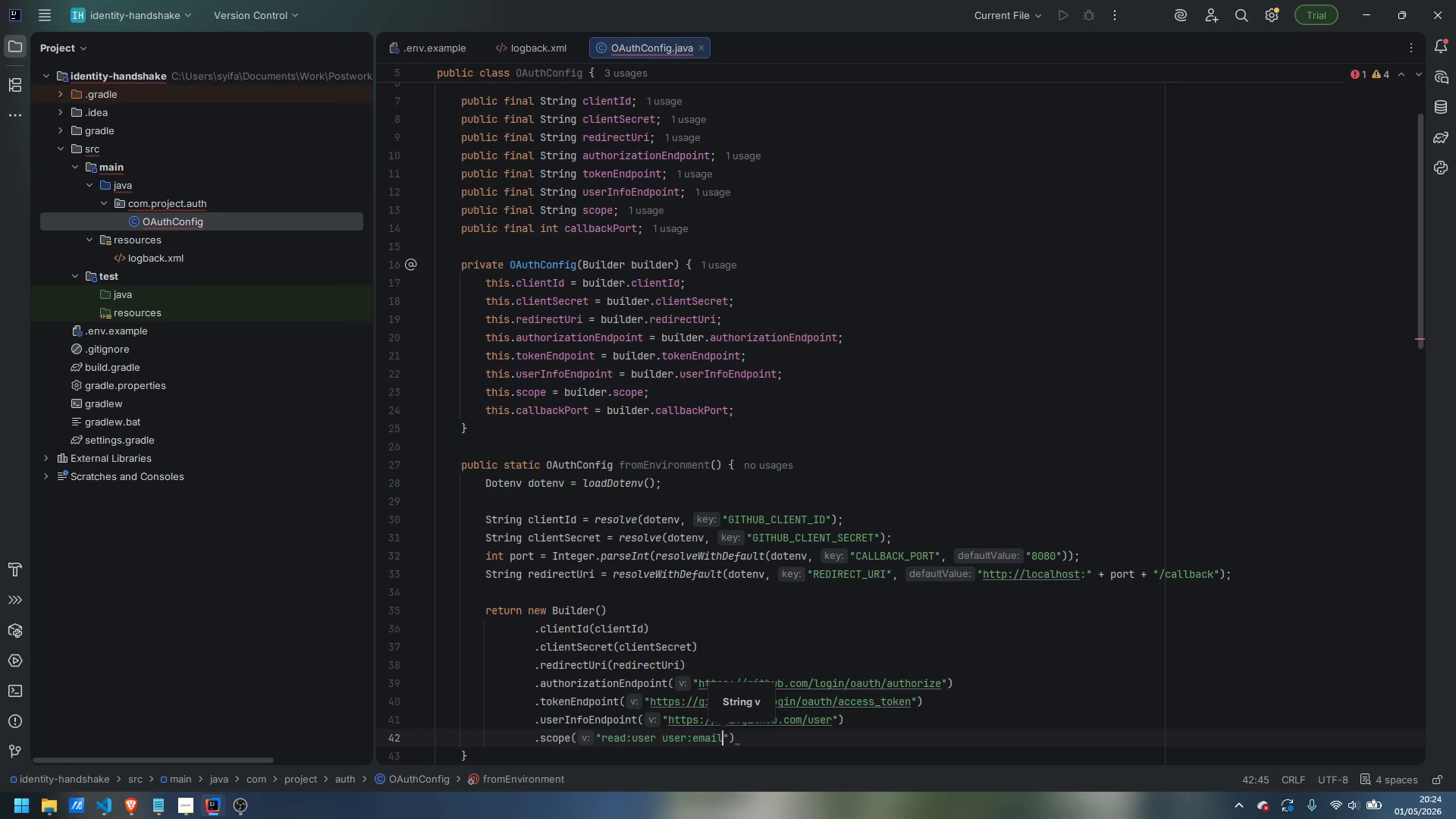 
key(ArrowRight)
 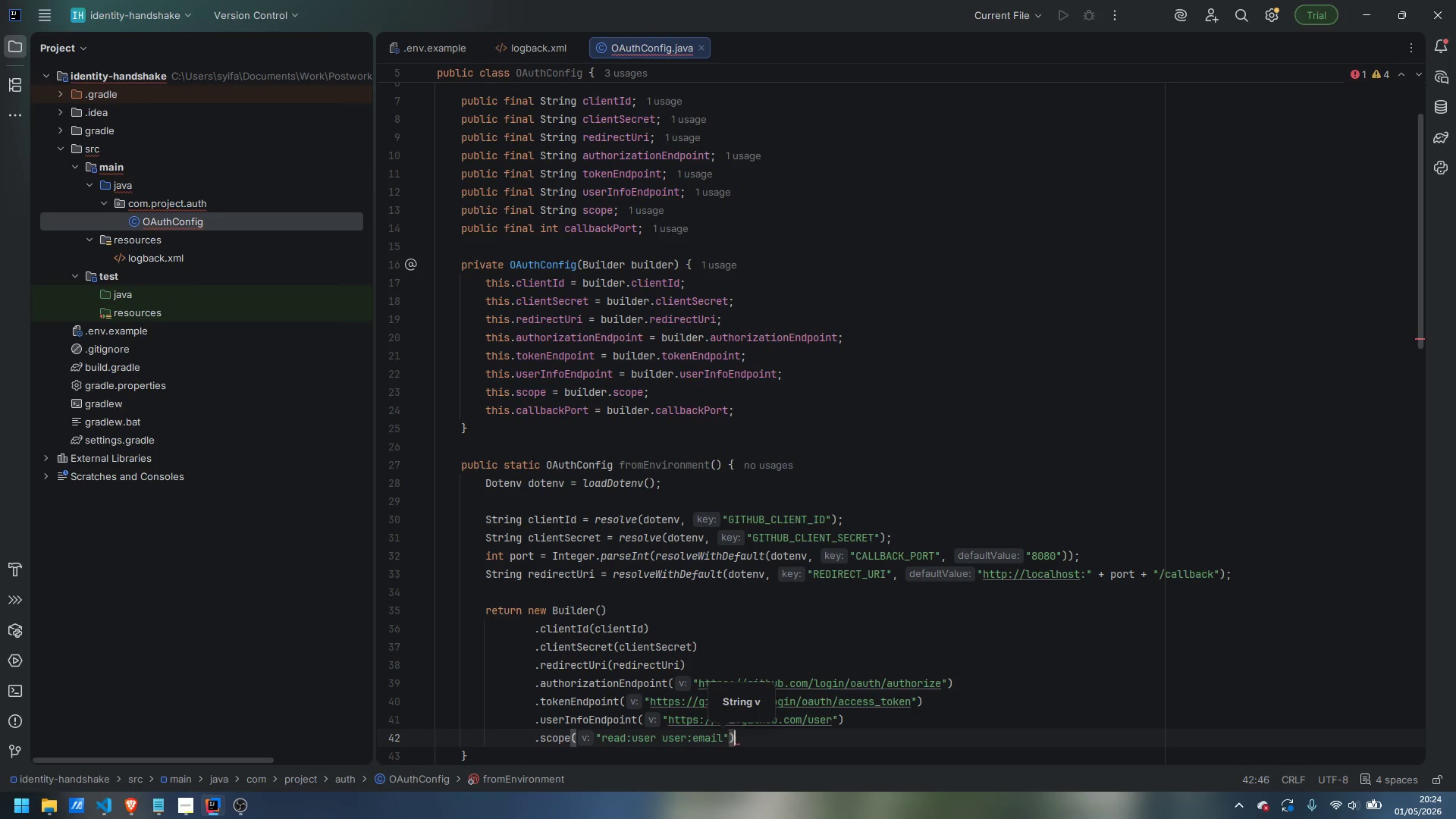 
key(ArrowRight)
 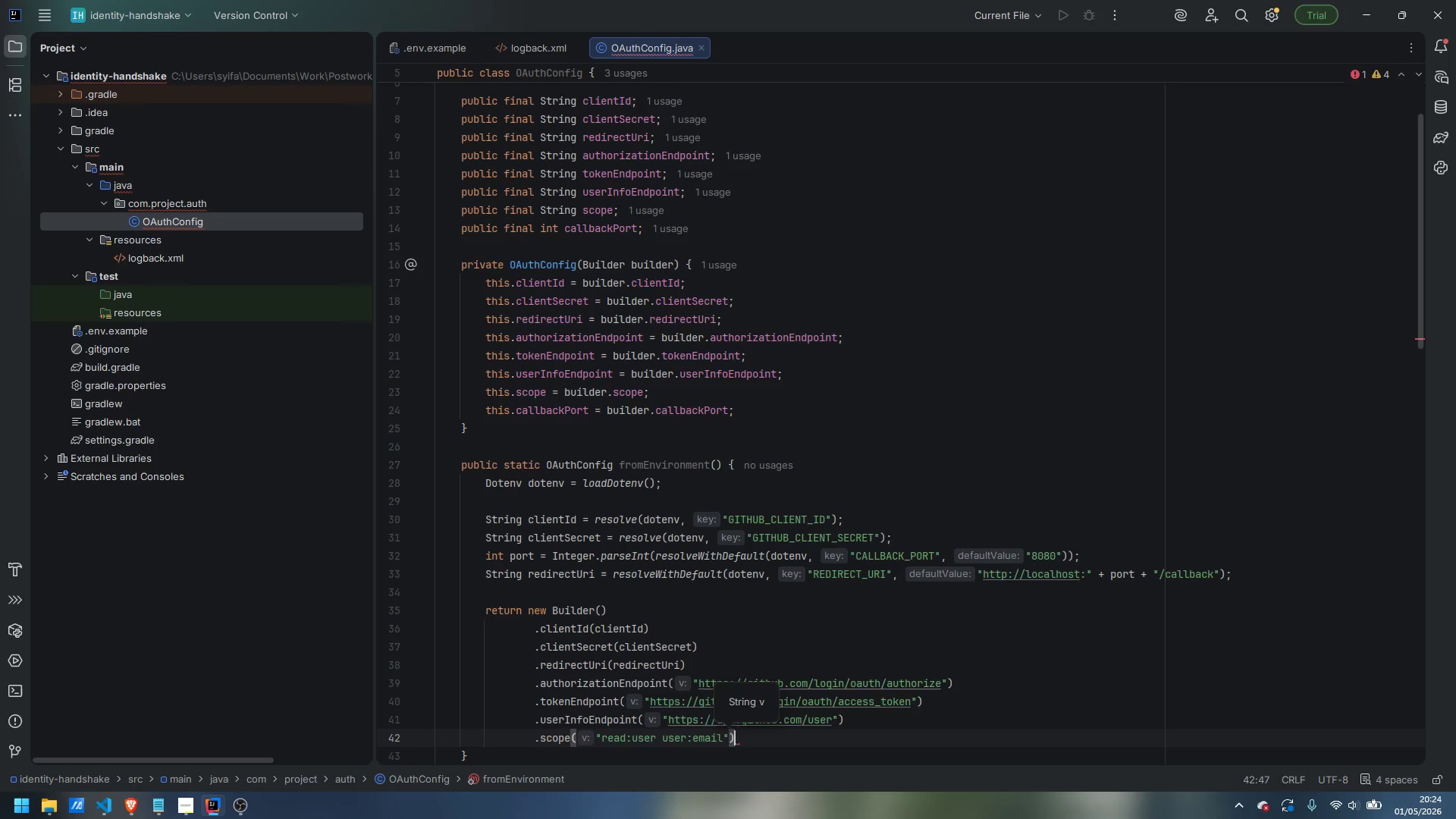 
key(Enter)
 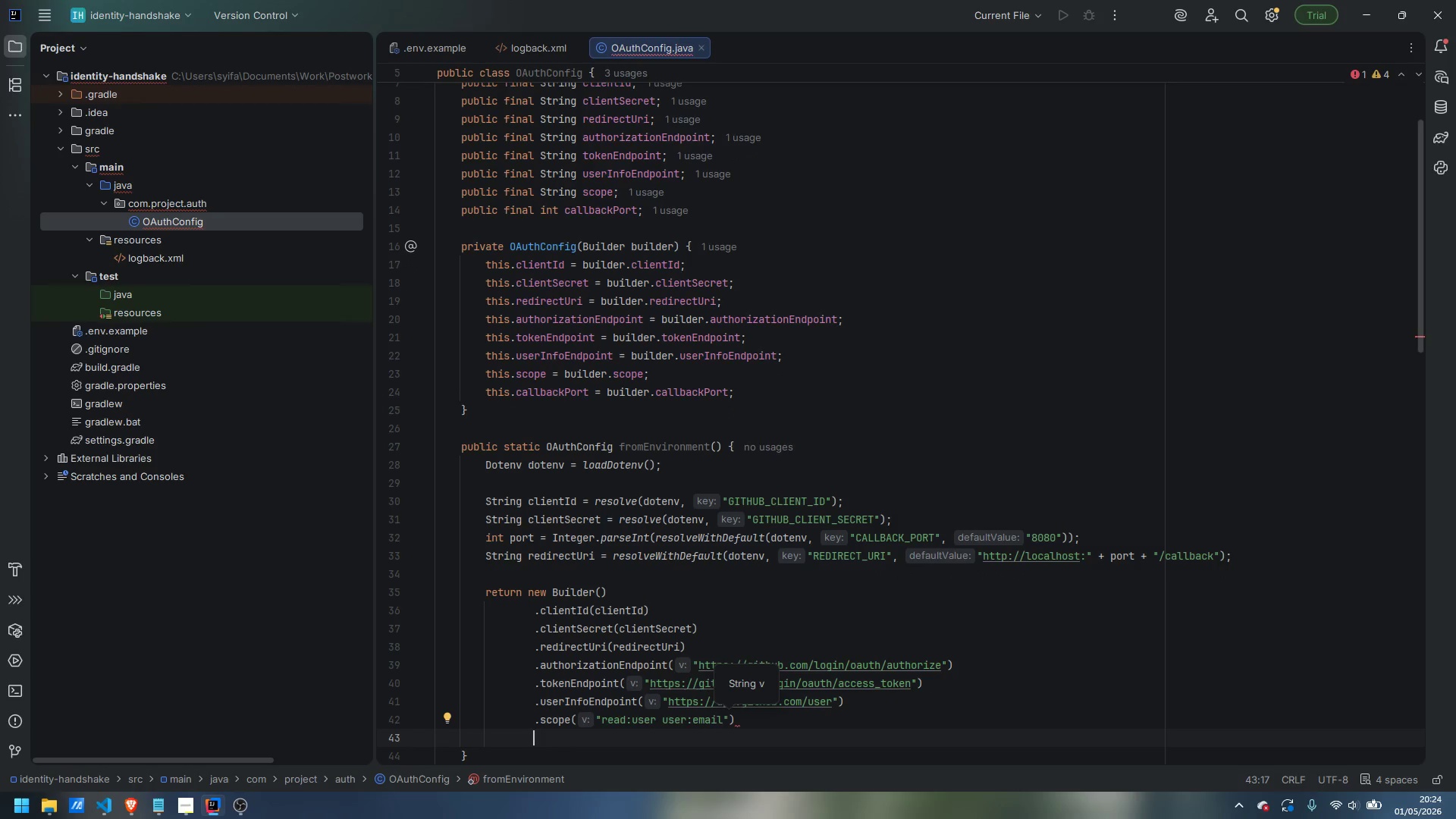 
type(.callbackPort()
 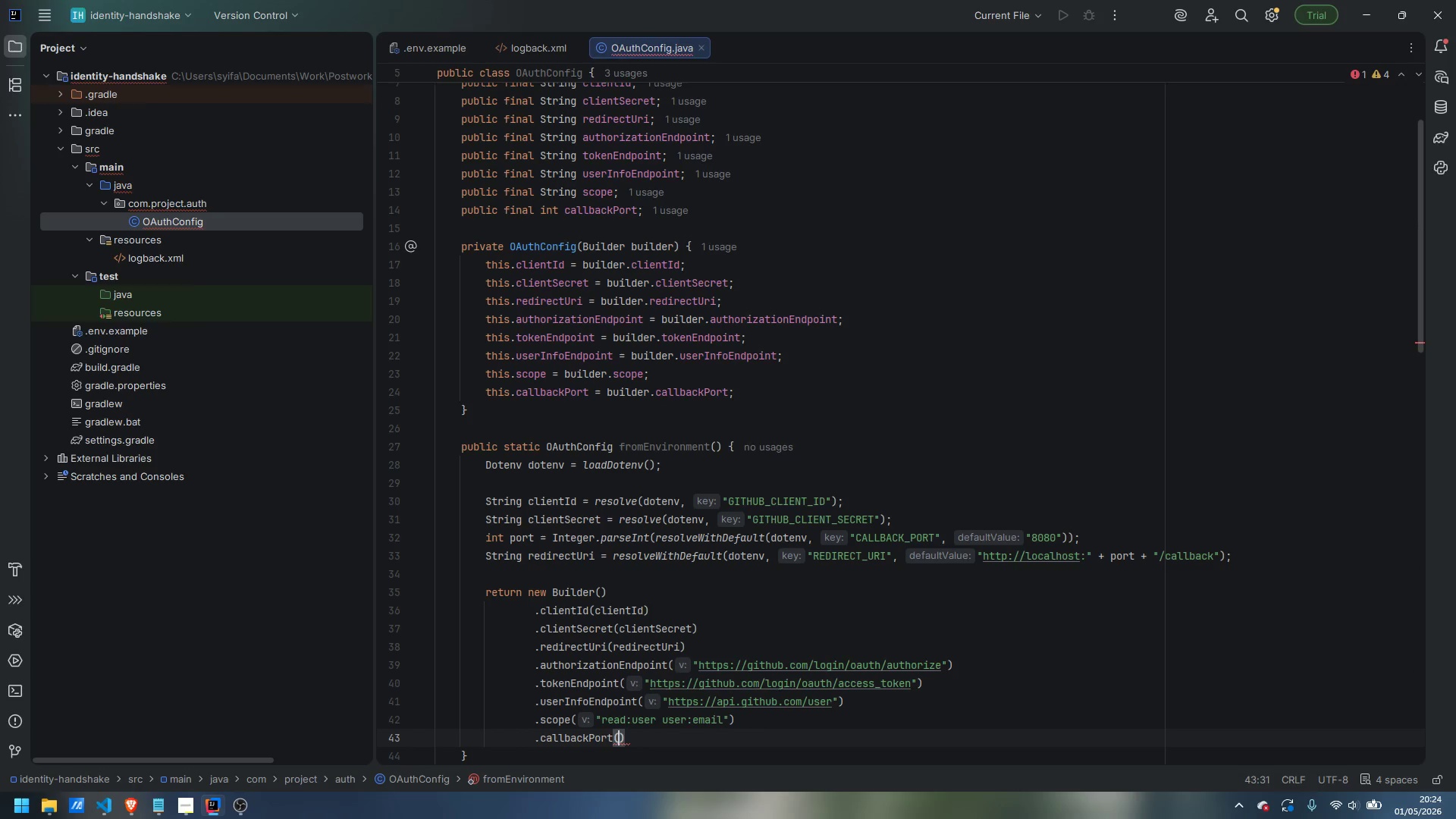 
wait(9.14)
 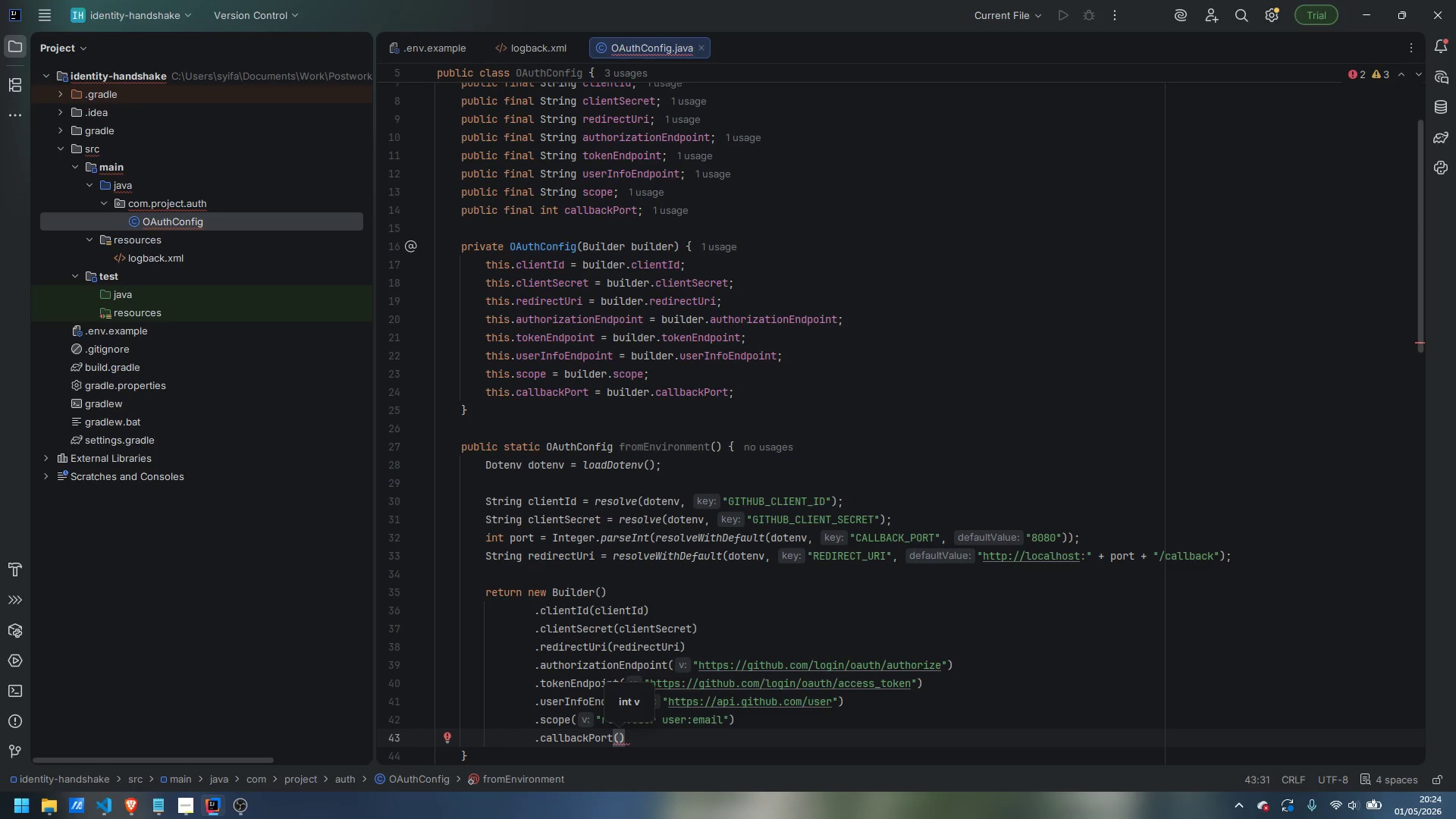 
type(")
key(Backspace)
type(port)
 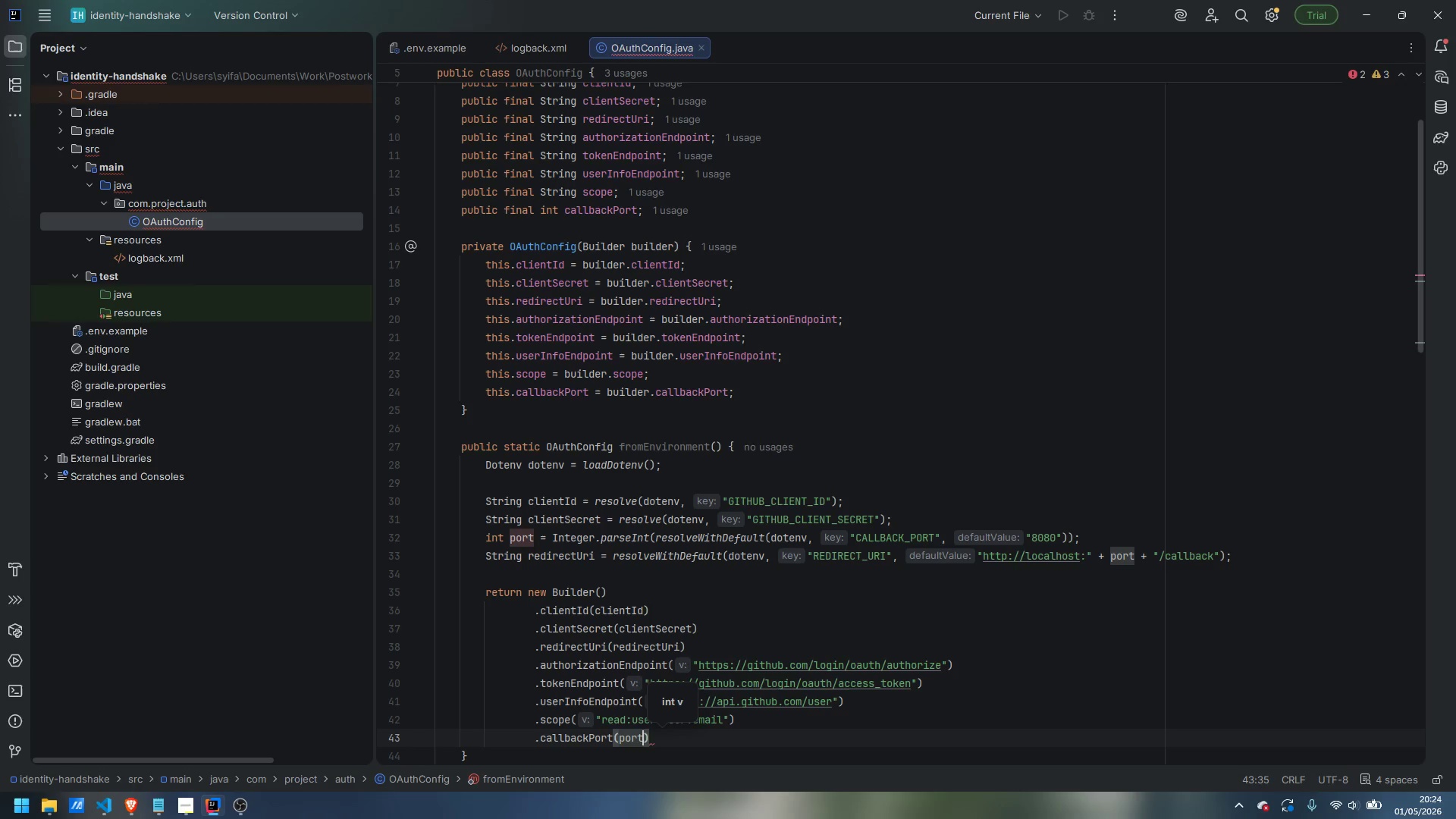 
key(ArrowRight)
 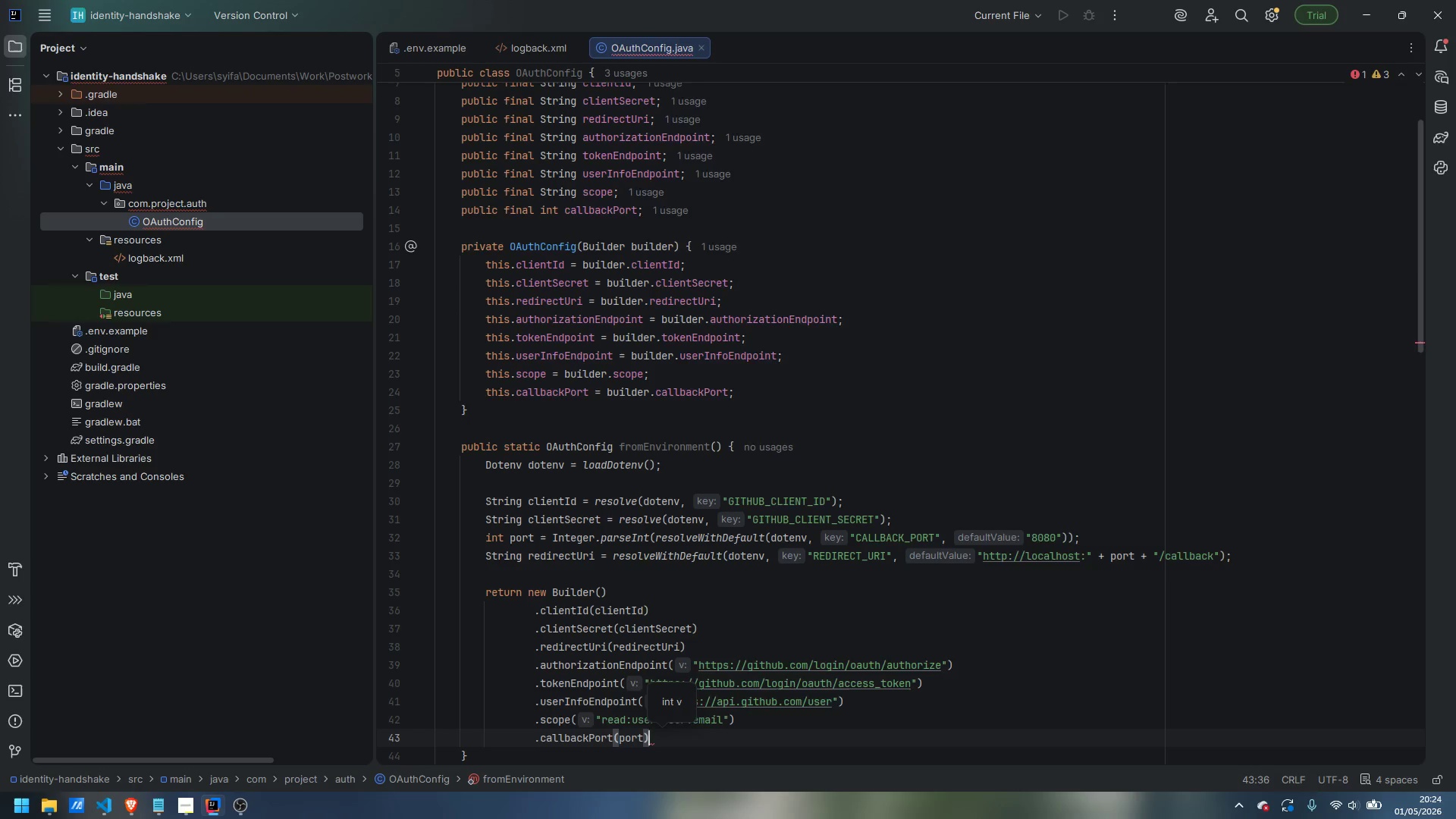 
key(Enter)
 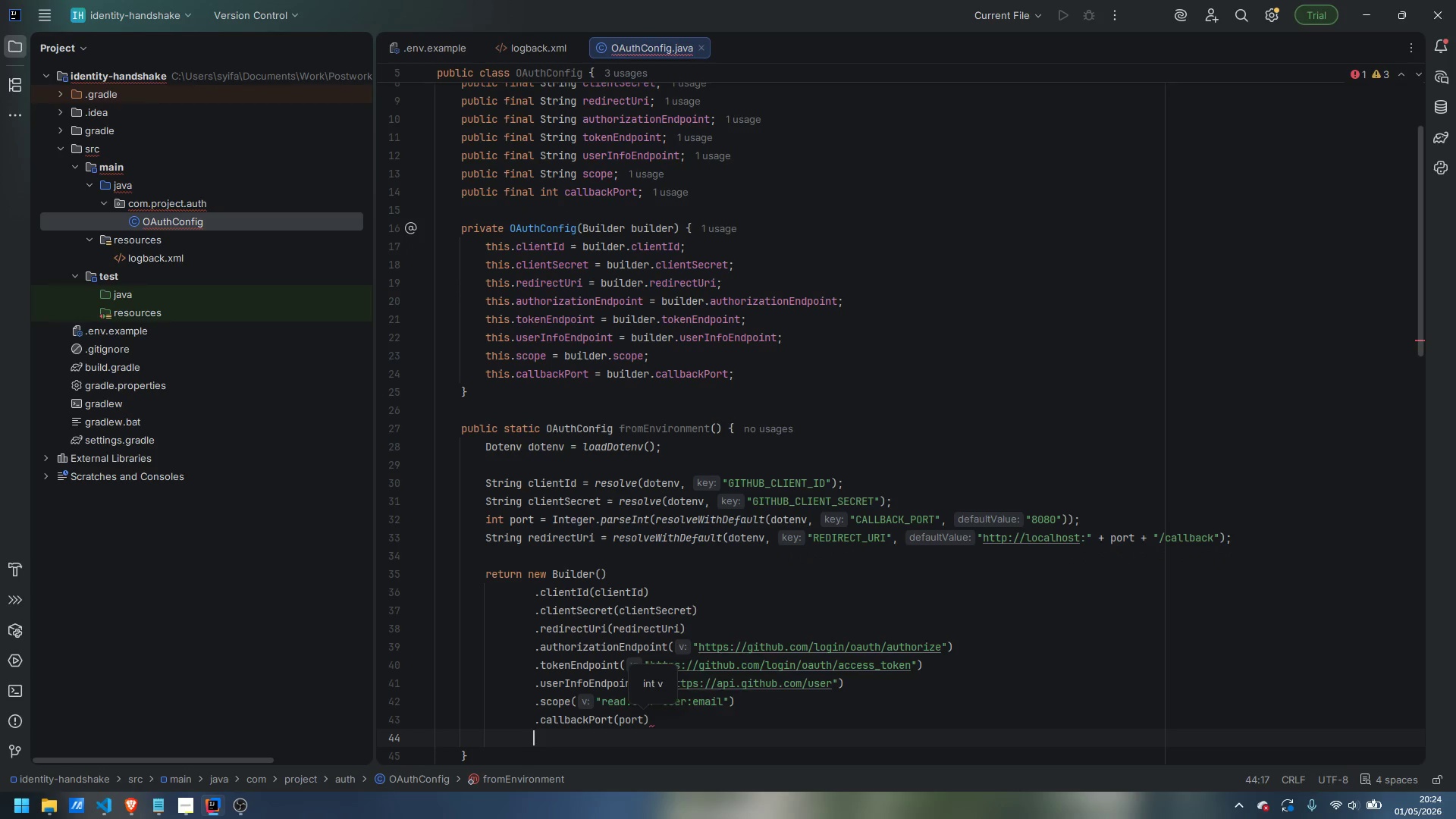 
type(.build();)
 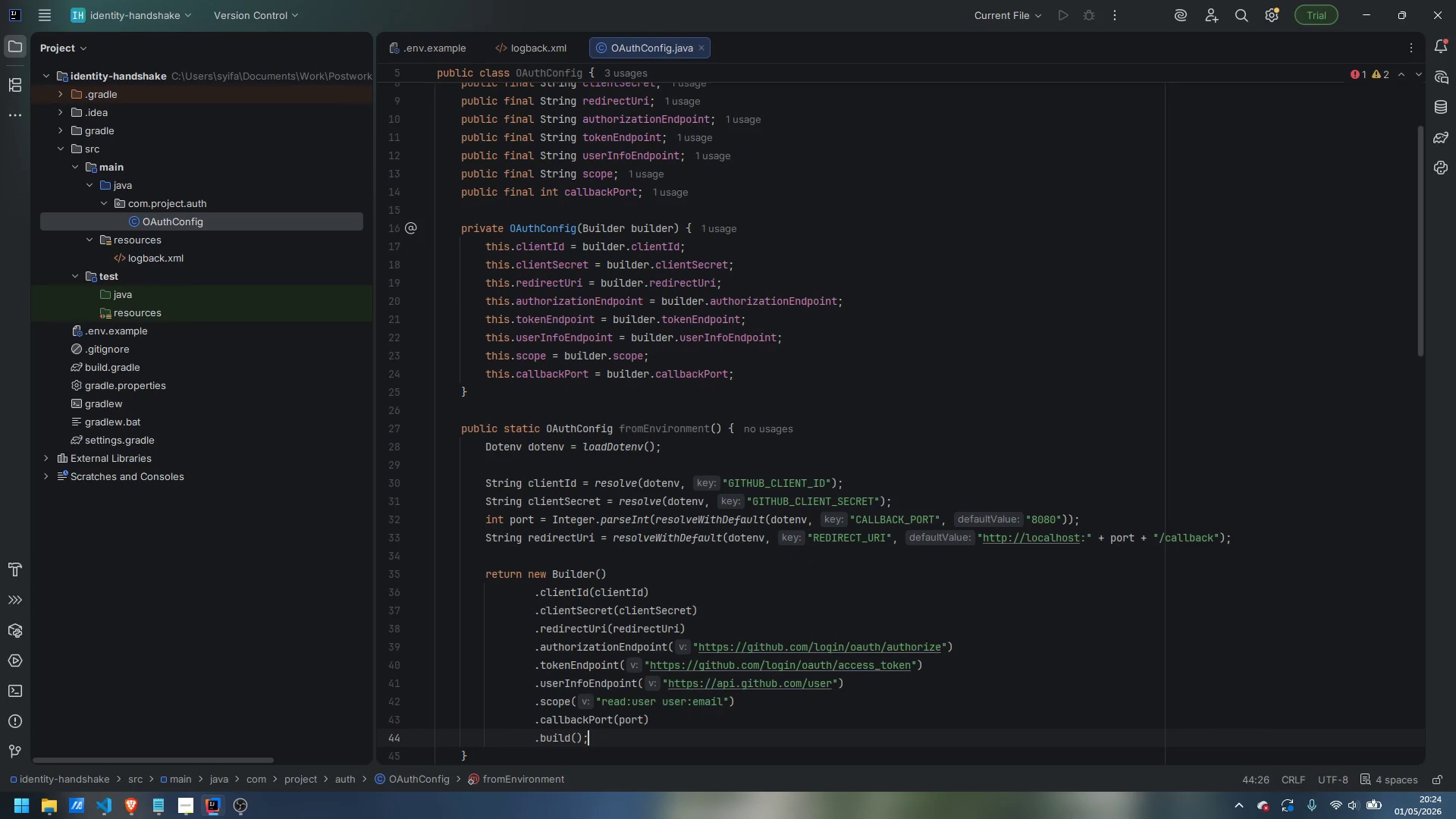 
key(ArrowDown)
 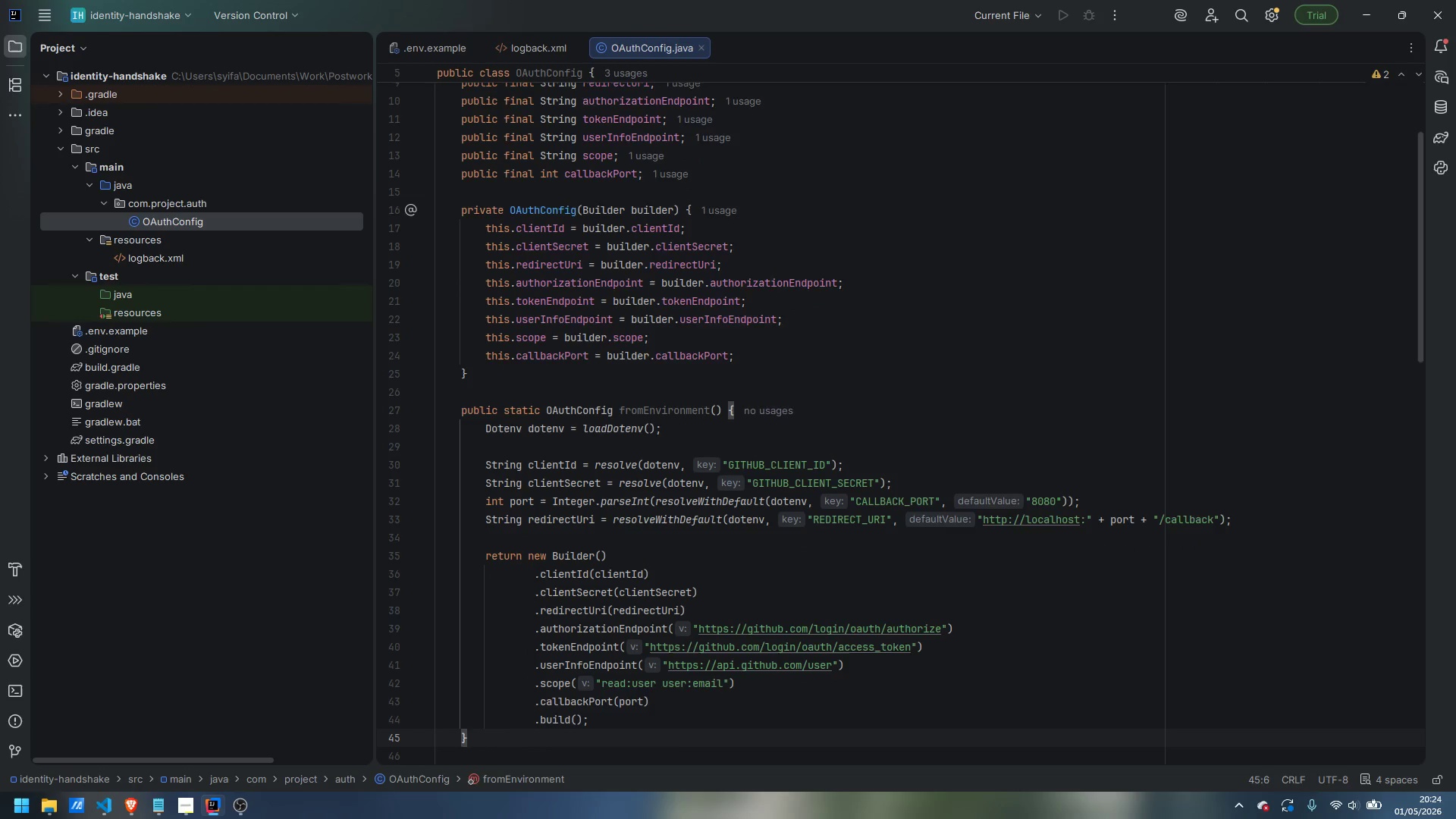 
key(ArrowDown)
 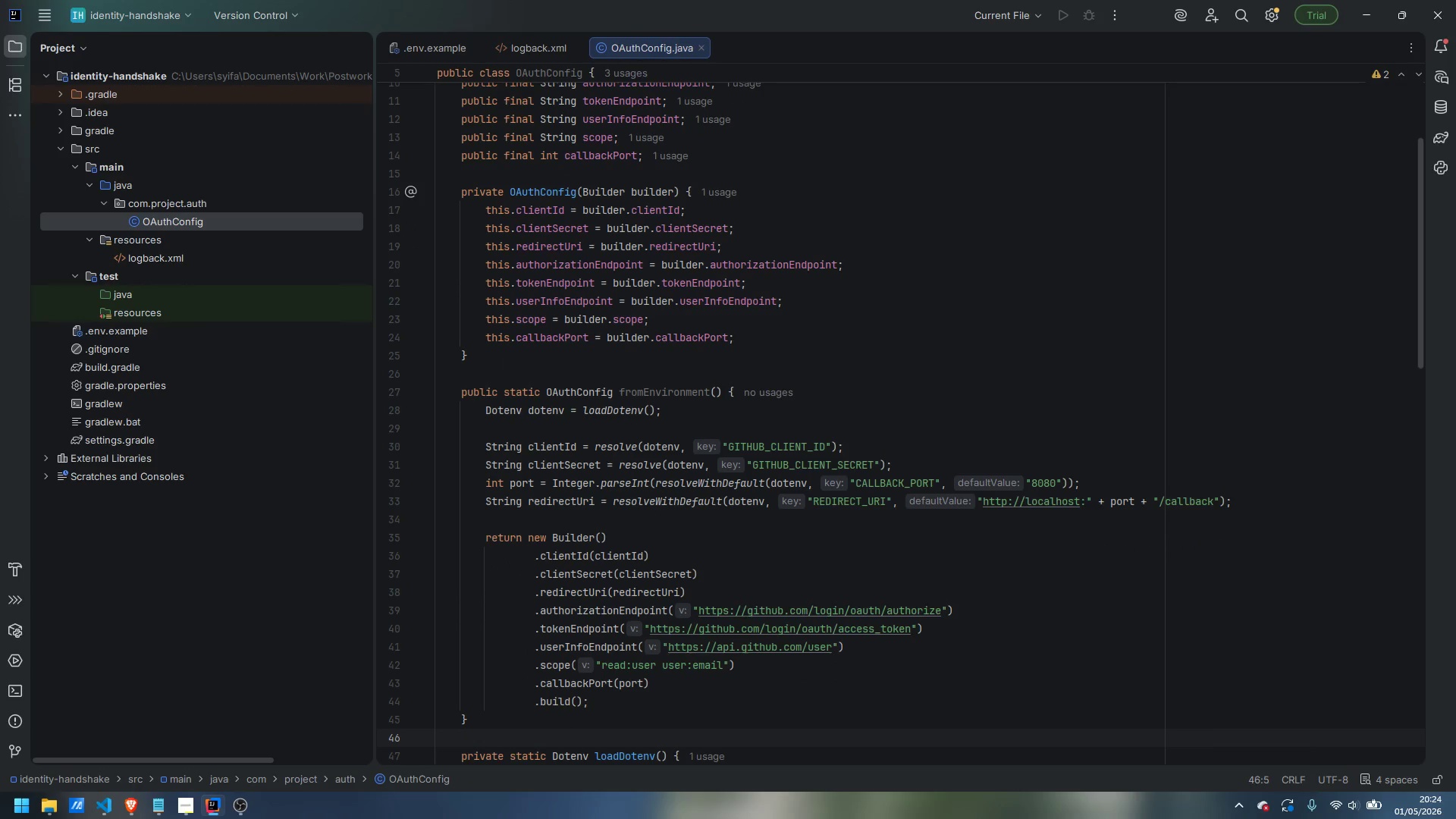 
wait(5.69)
 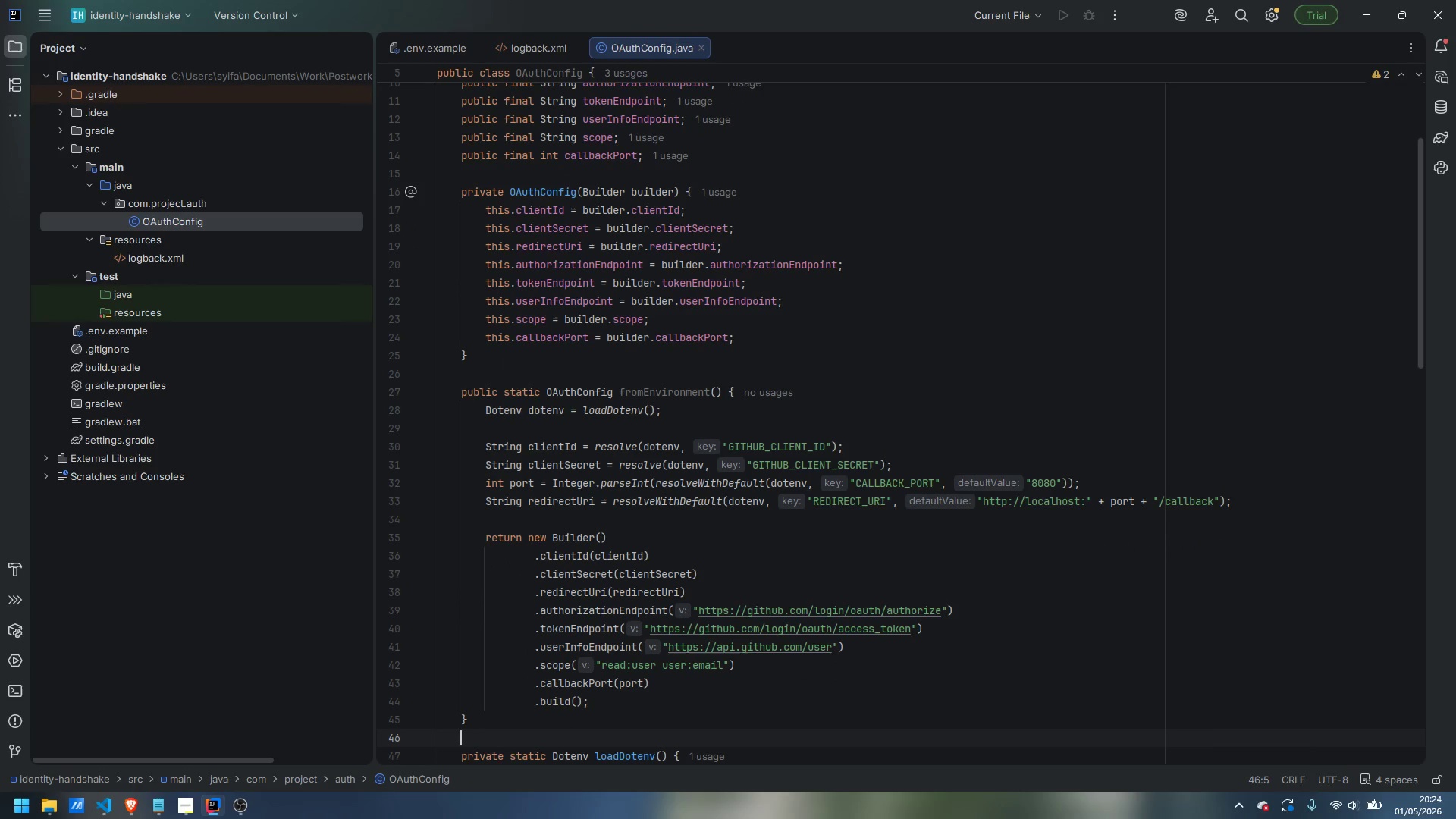 
scroll: coordinate [842, 362], scroll_direction: down, amount: 17.0
 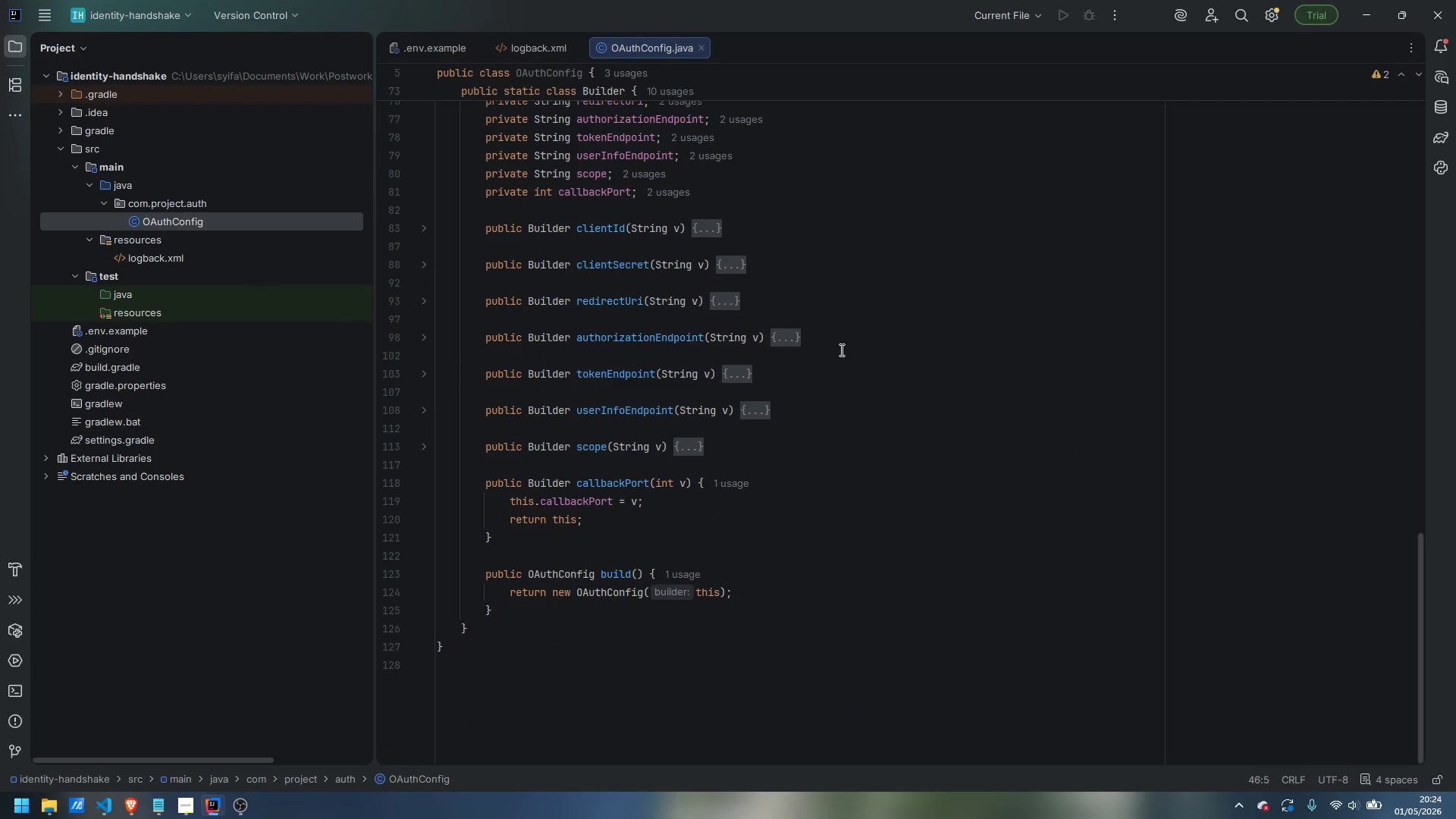 
wait(10.64)
 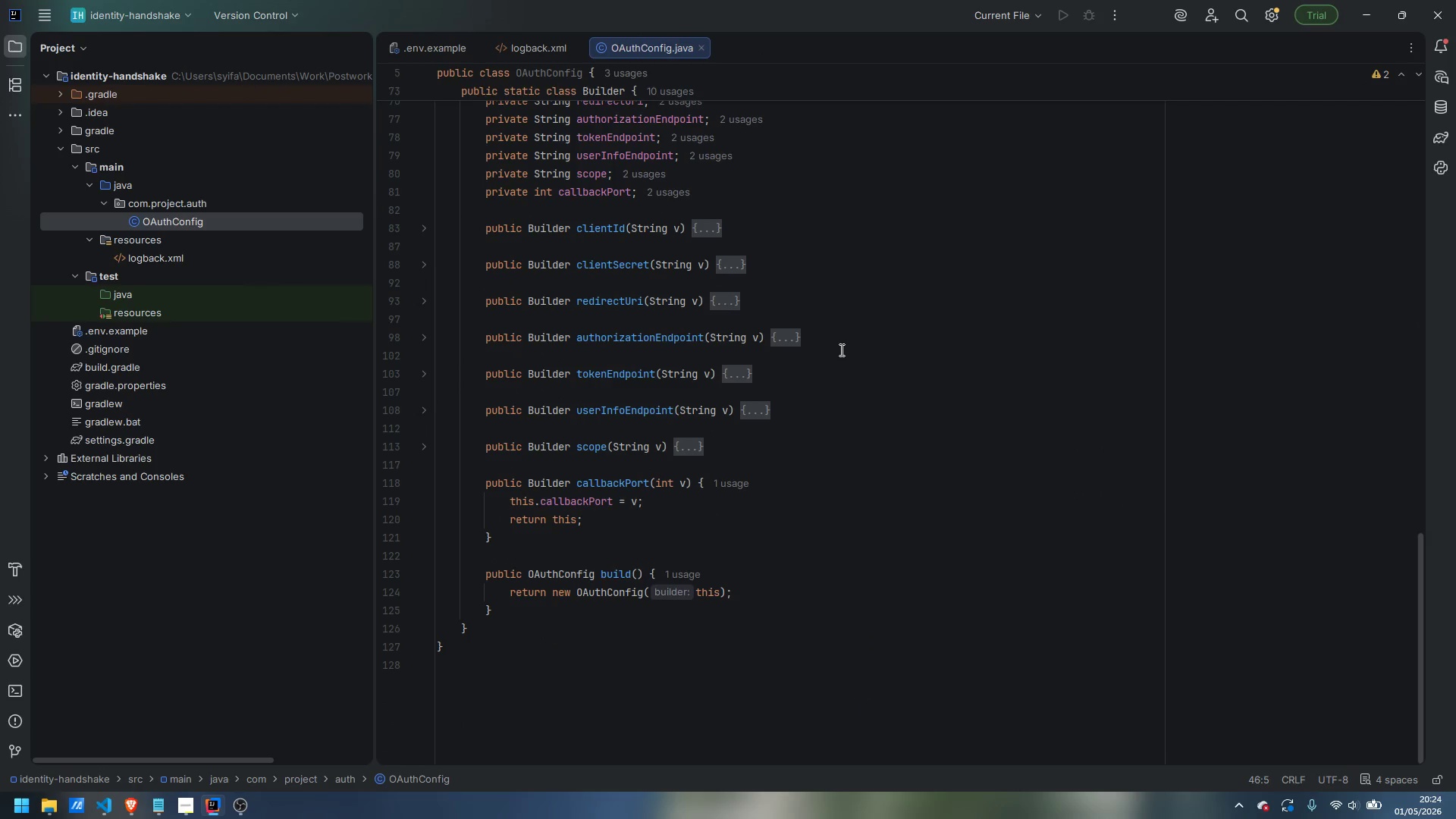 
scroll: coordinate [544, 444], scroll_direction: up, amount: 4.0
 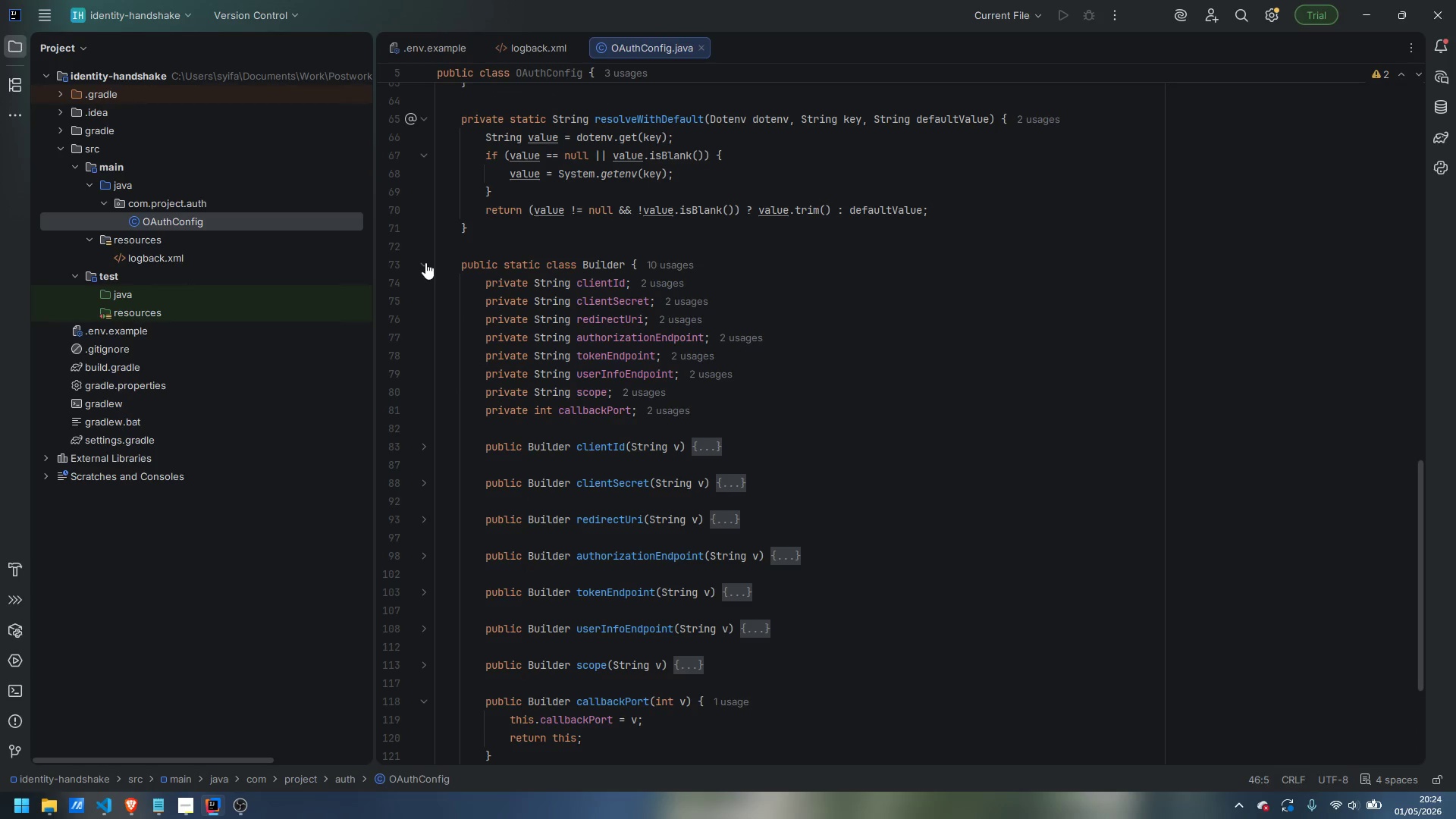 
left_click([422, 259])
 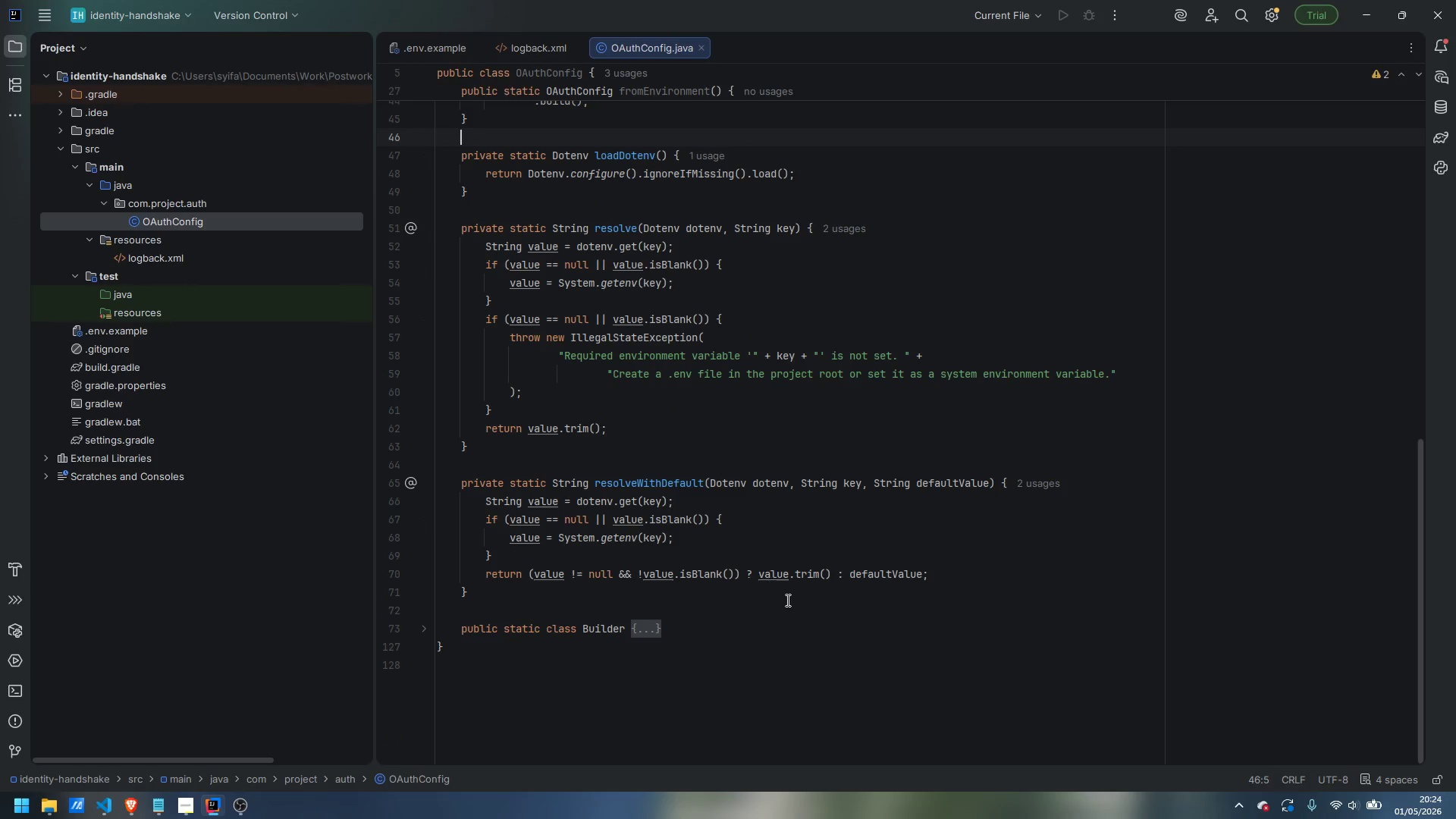 
scroll: coordinate [788, 601], scroll_direction: up, amount: 16.0
 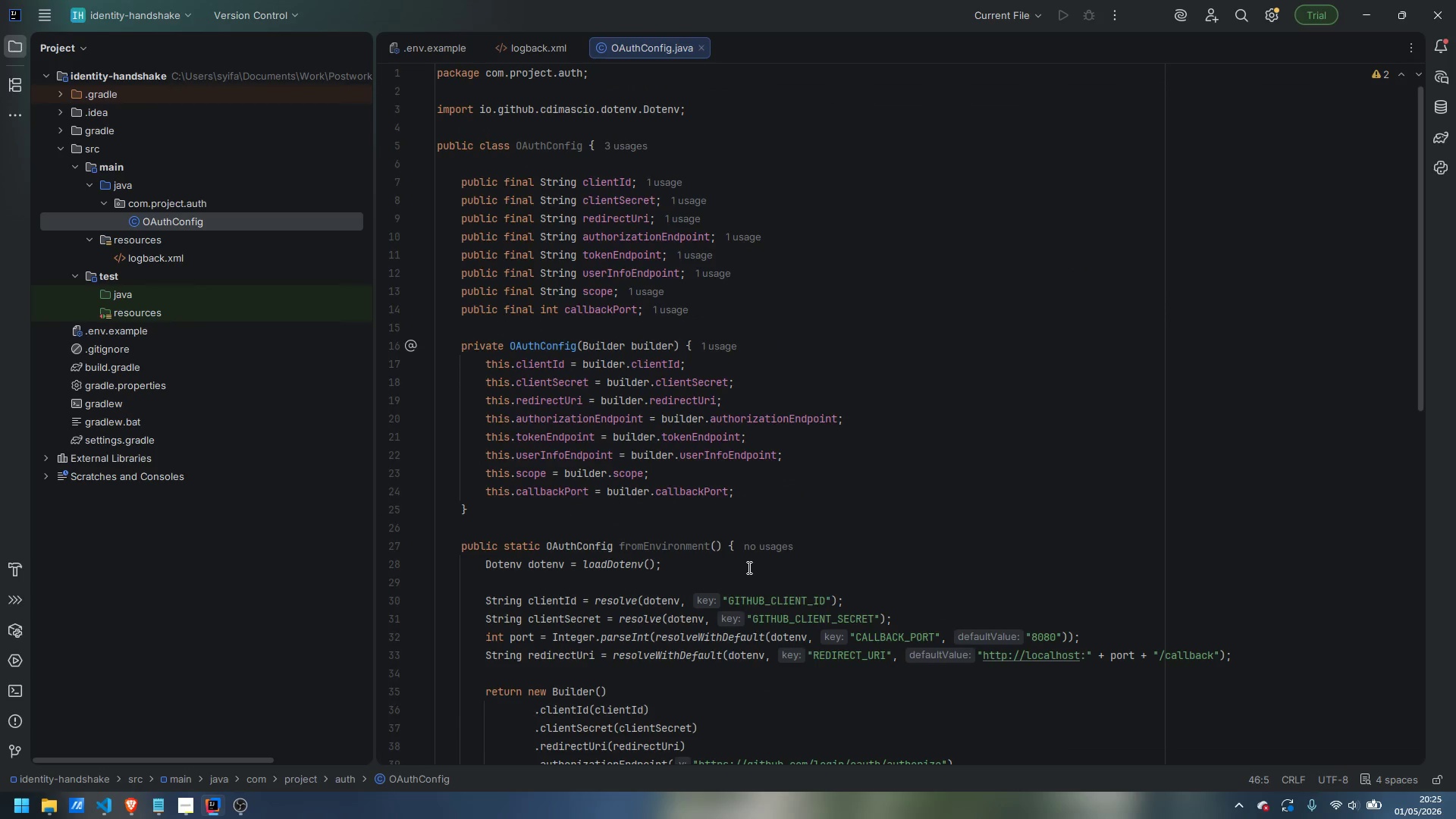 
wait(7.76)
 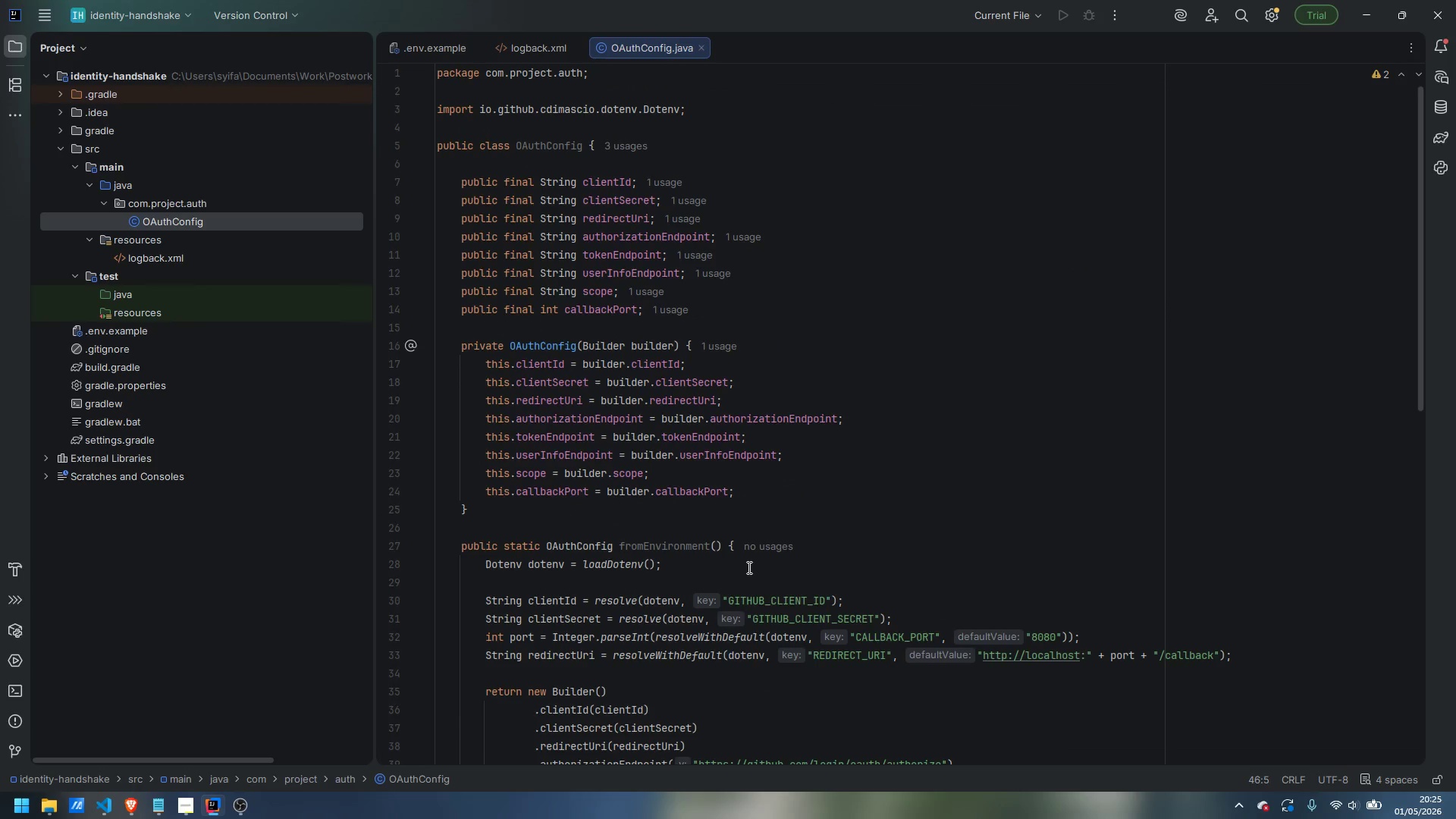 
right_click([174, 205])
 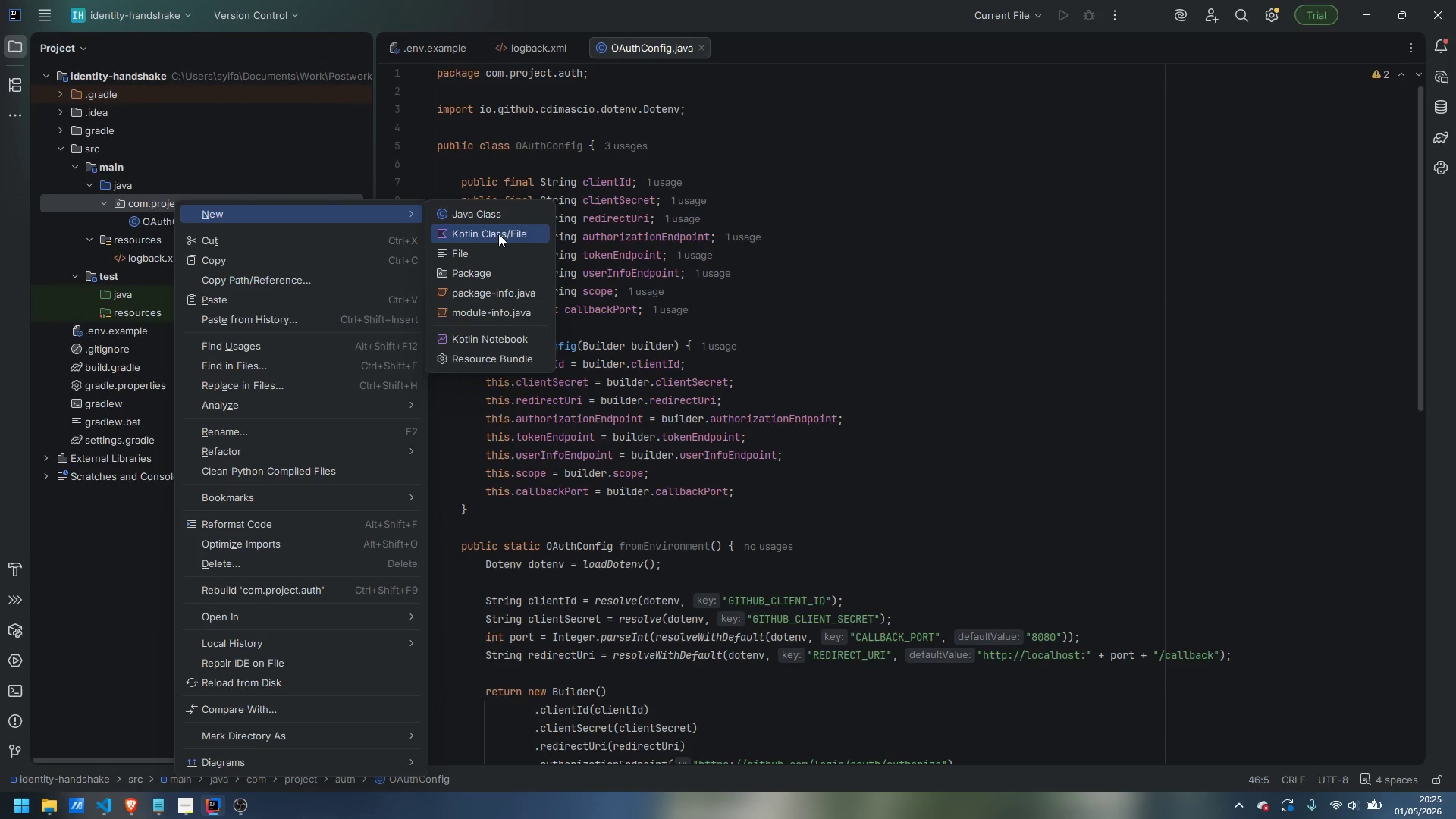 
left_click([504, 212])
 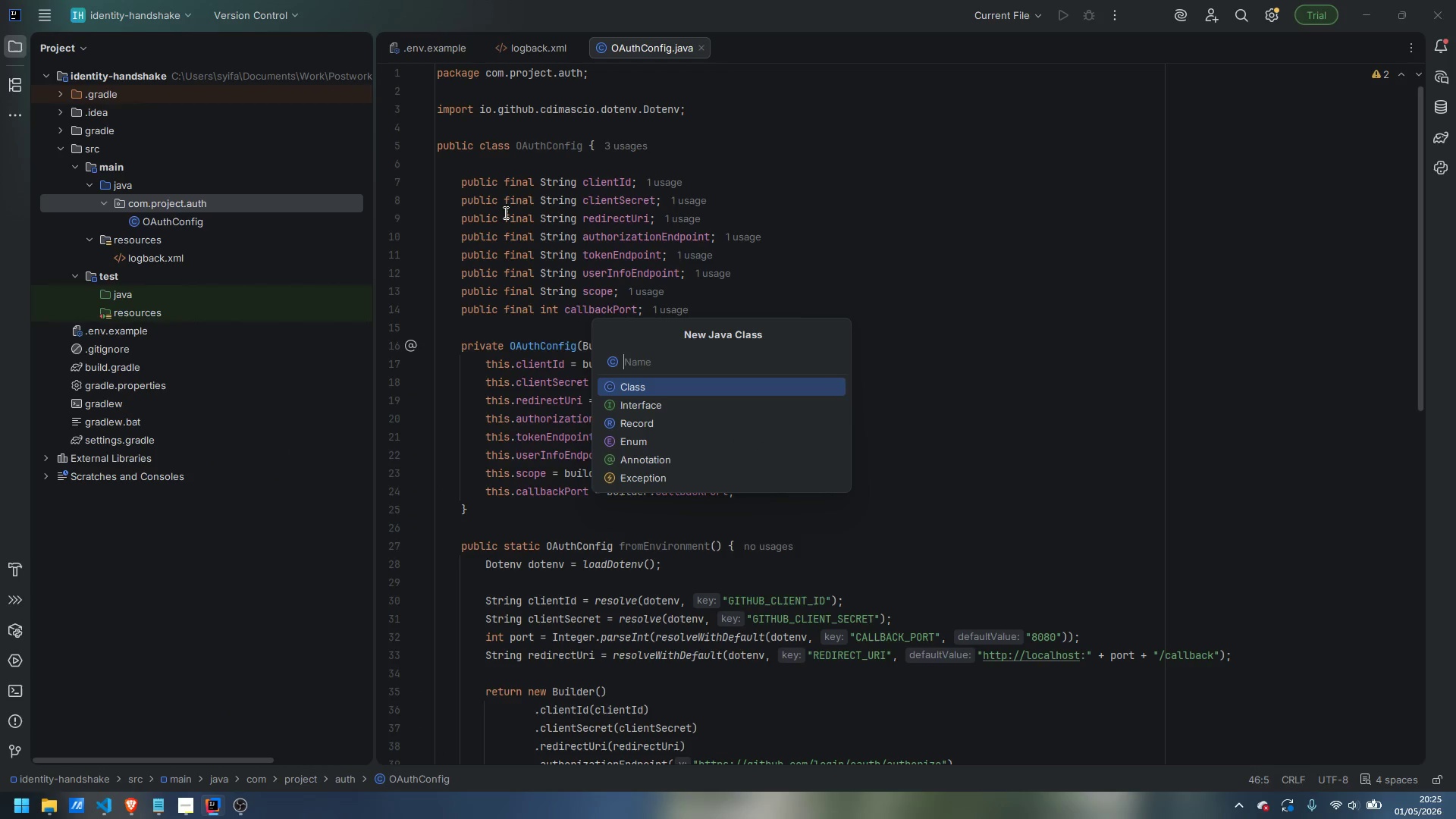 
wait(6.03)
 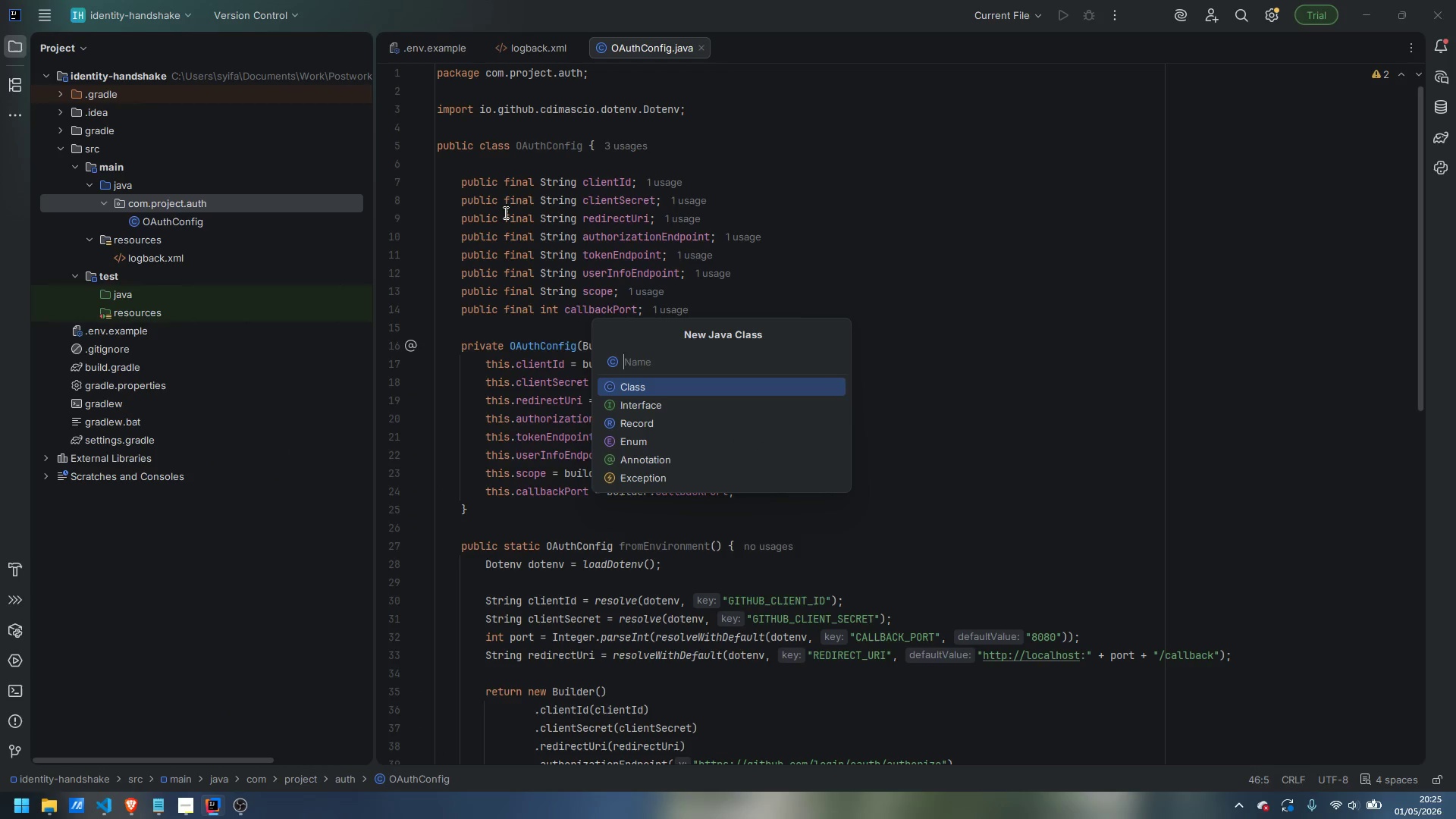 
type(StateStore)
 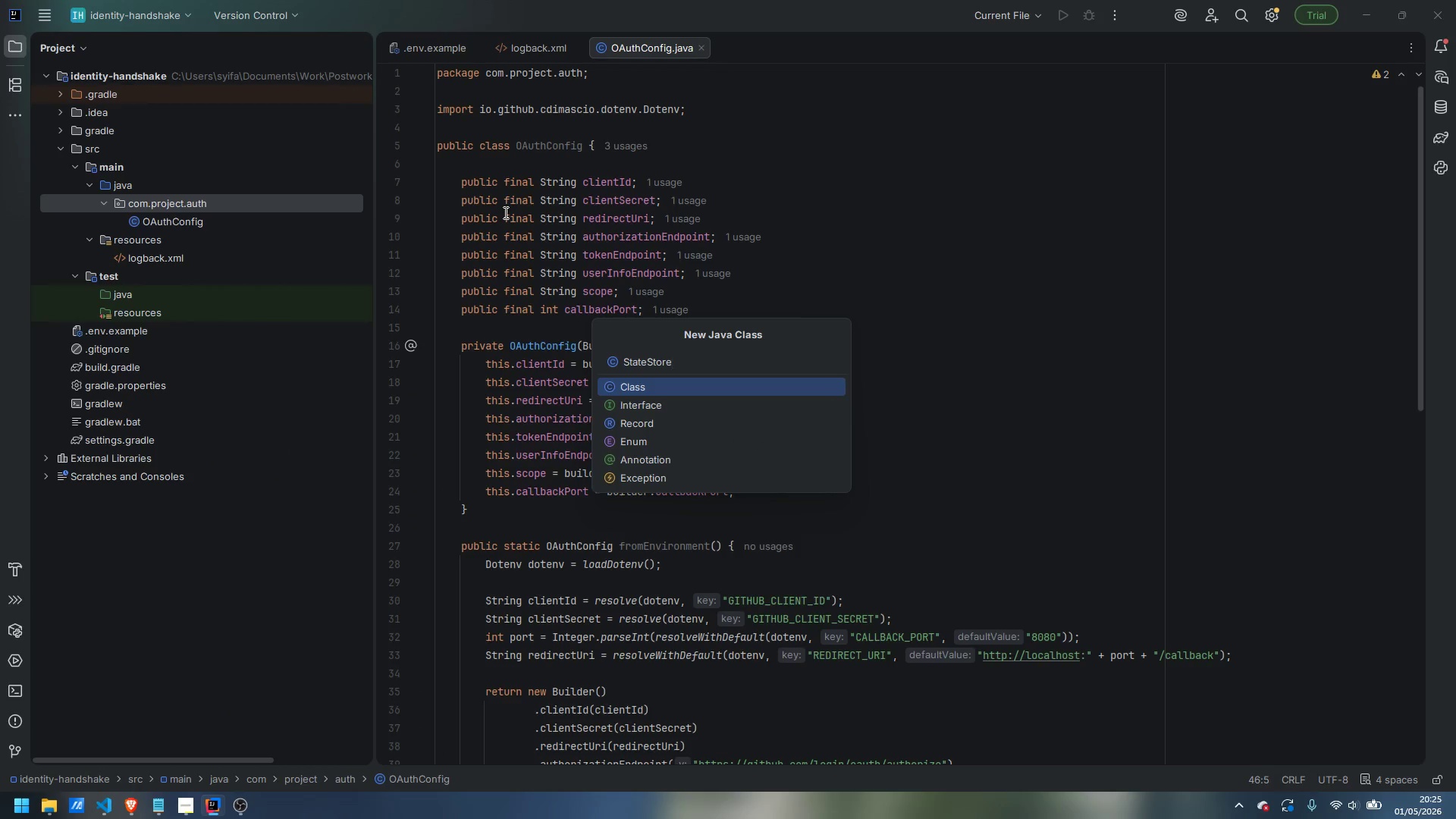 
key(Enter)
 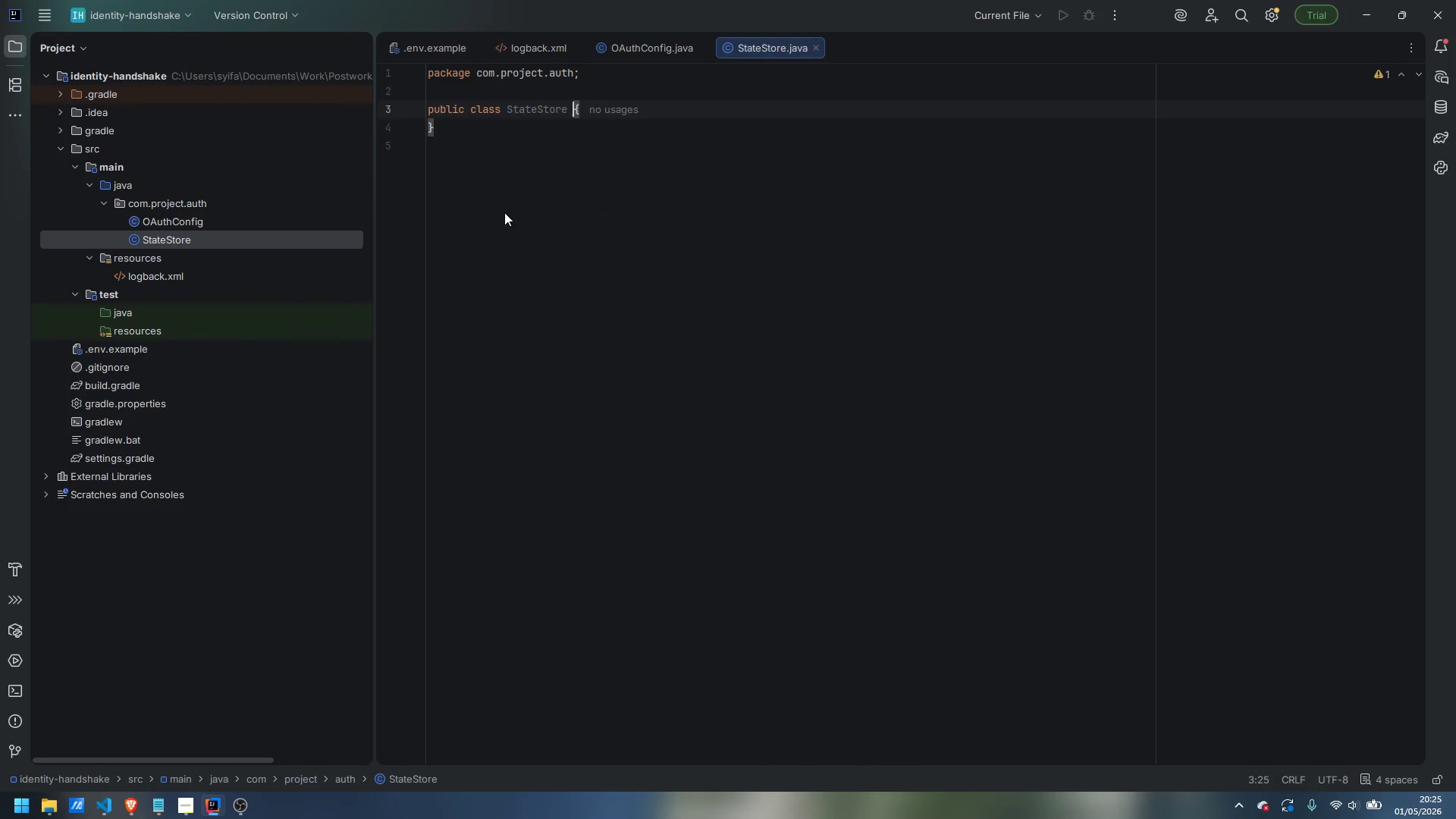 
wait(5.47)
 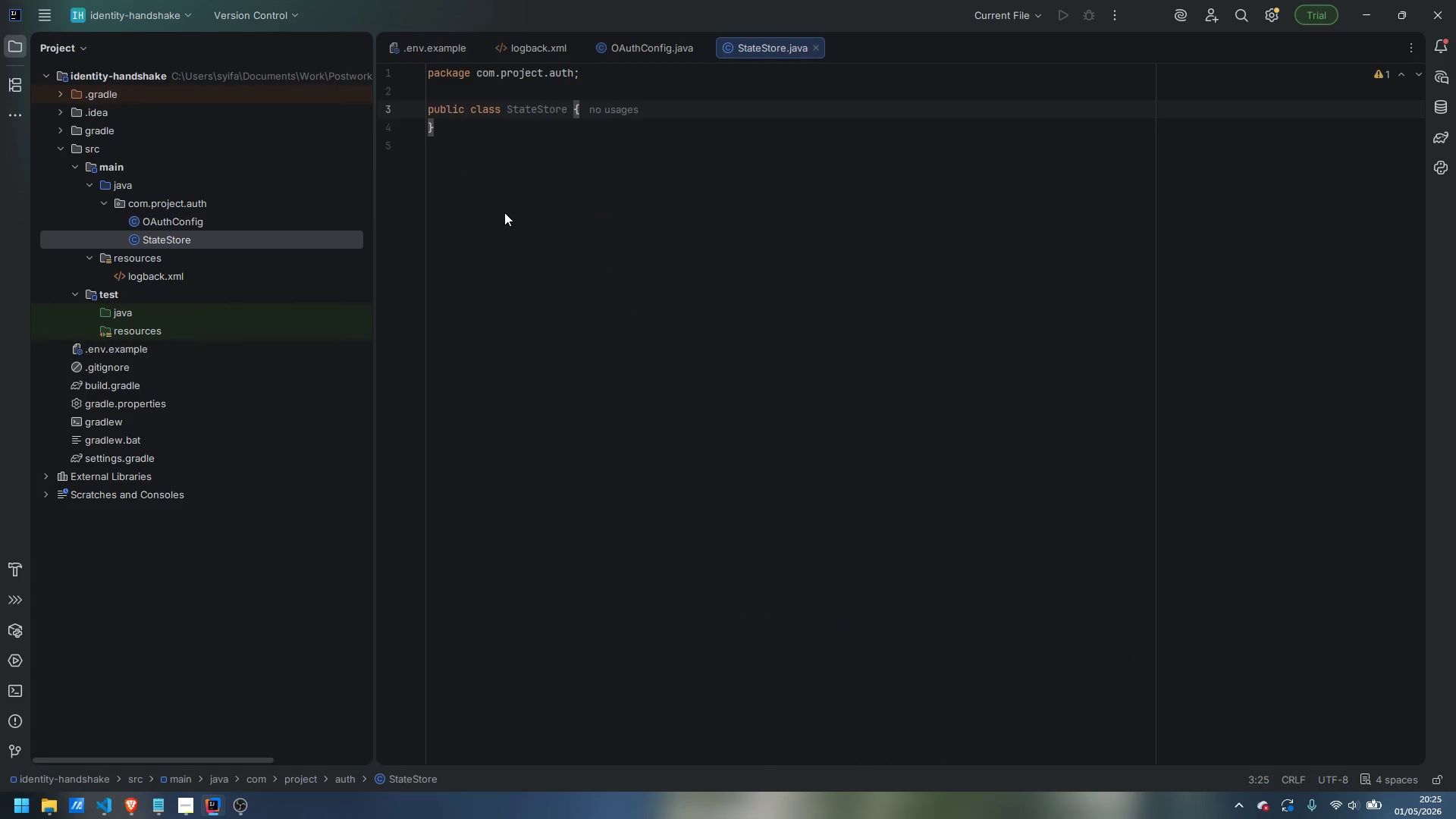 
key(ArrowRight)
 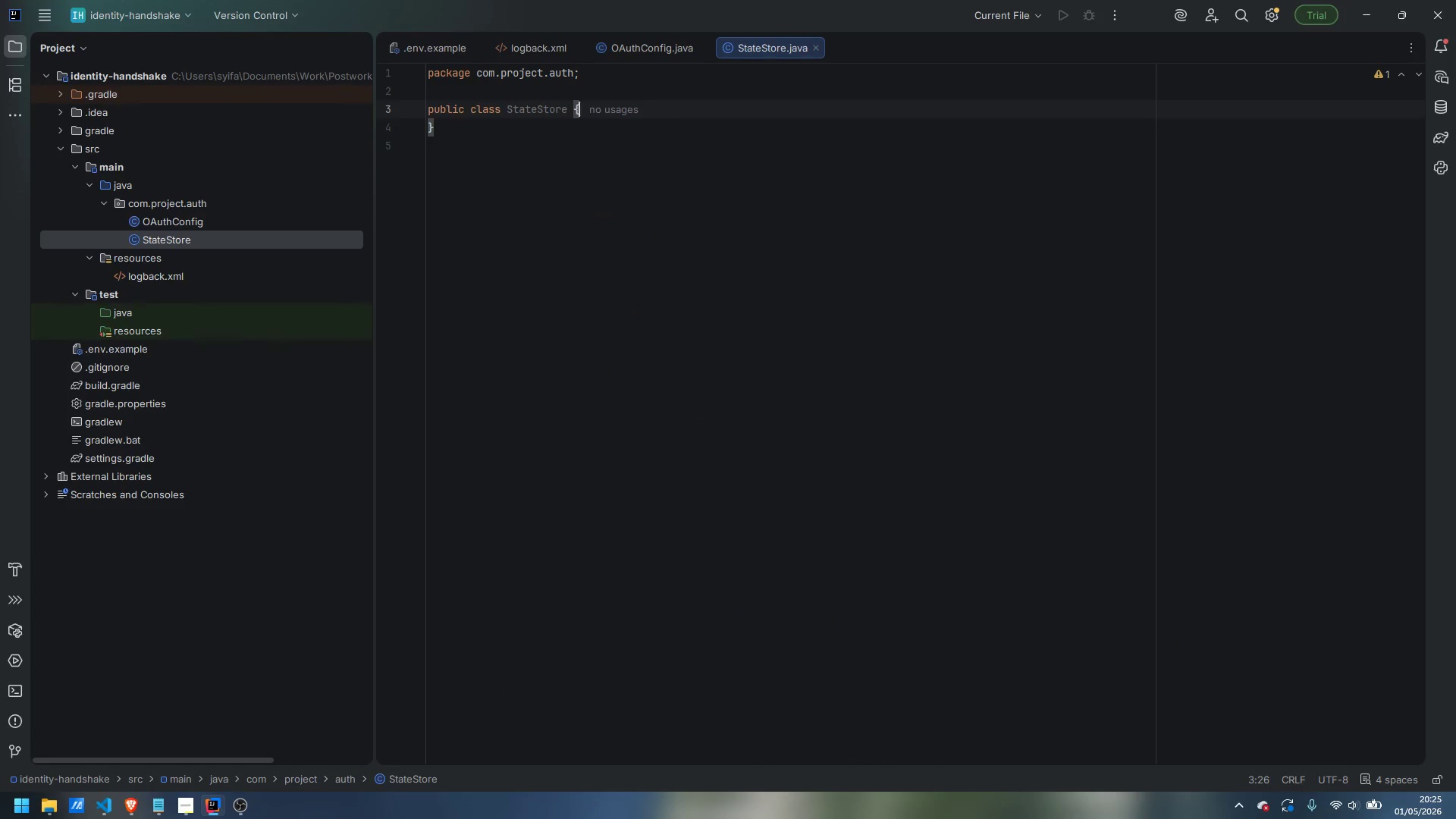 
key(Enter)
 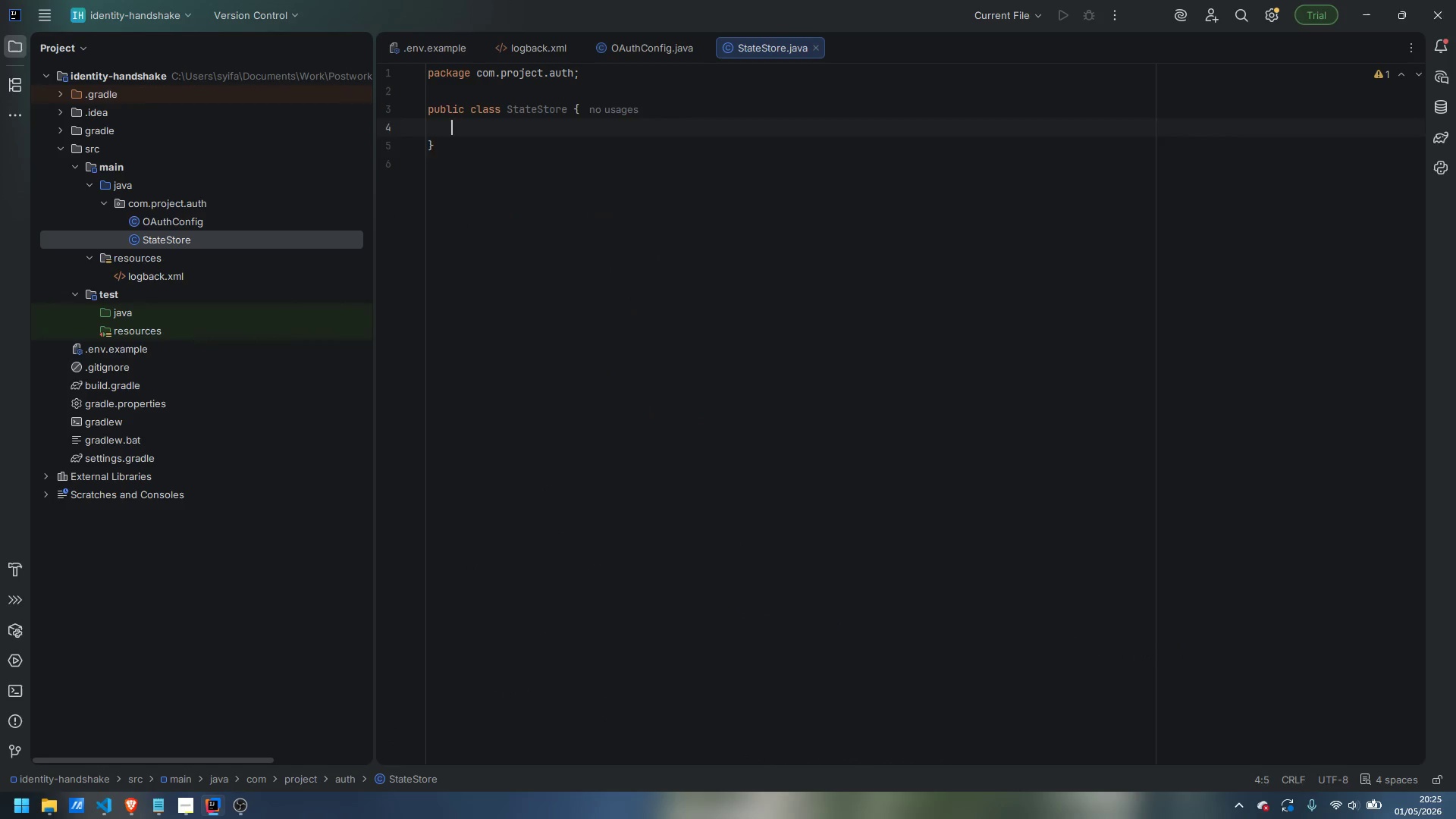 
key(Enter)
 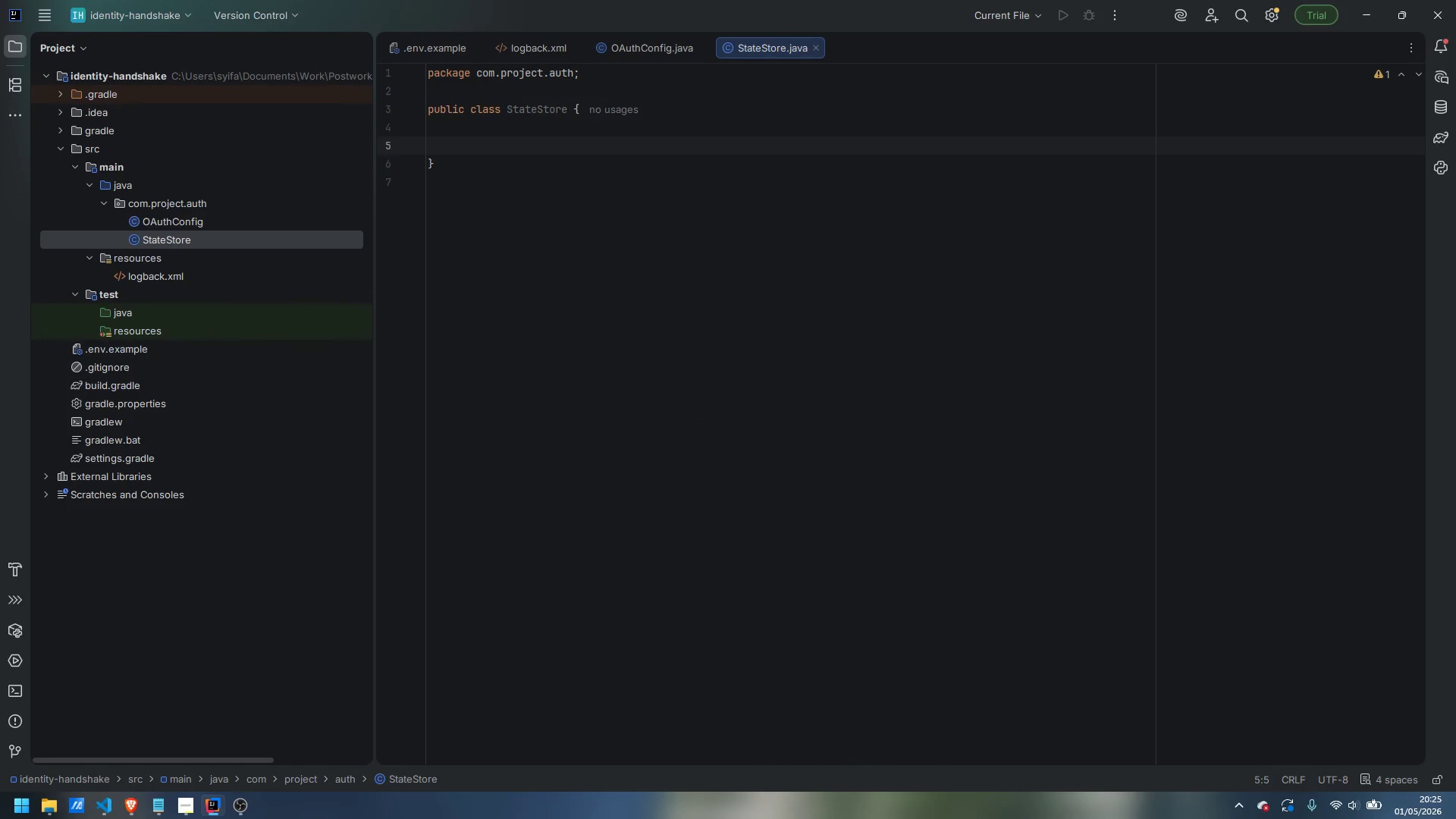 
type(private final )
 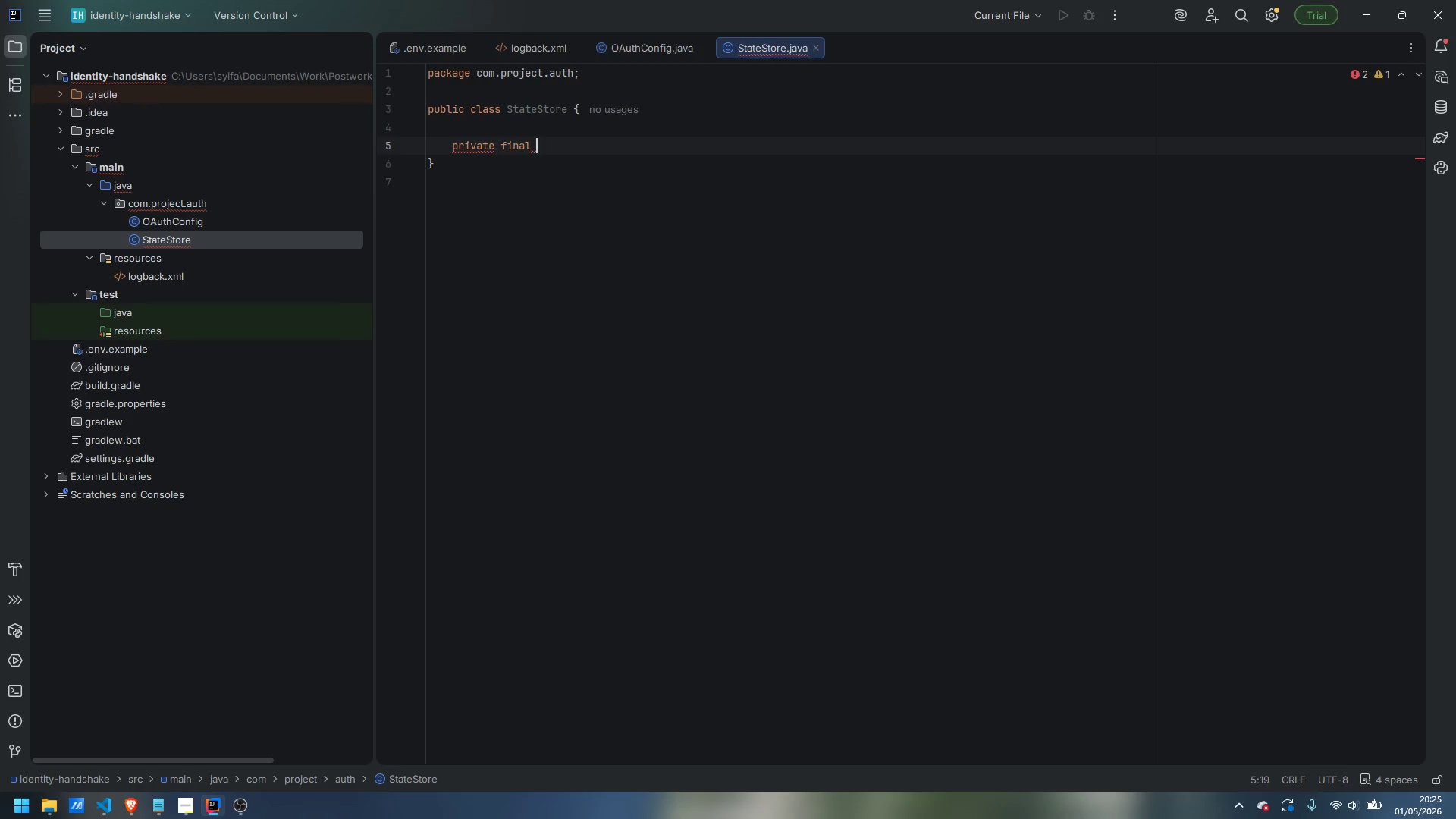 
wait(7.17)
 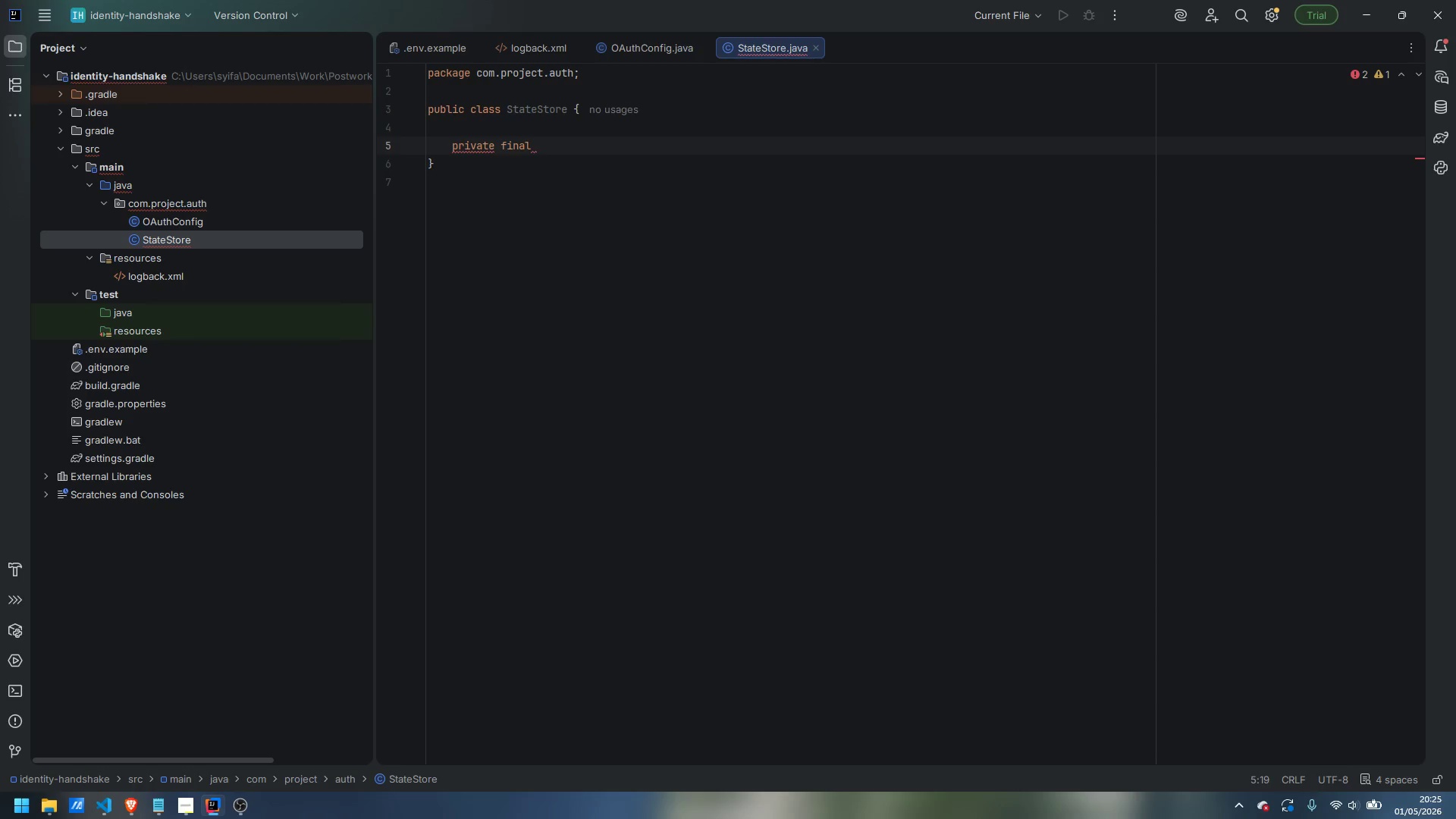 
type(Set)
 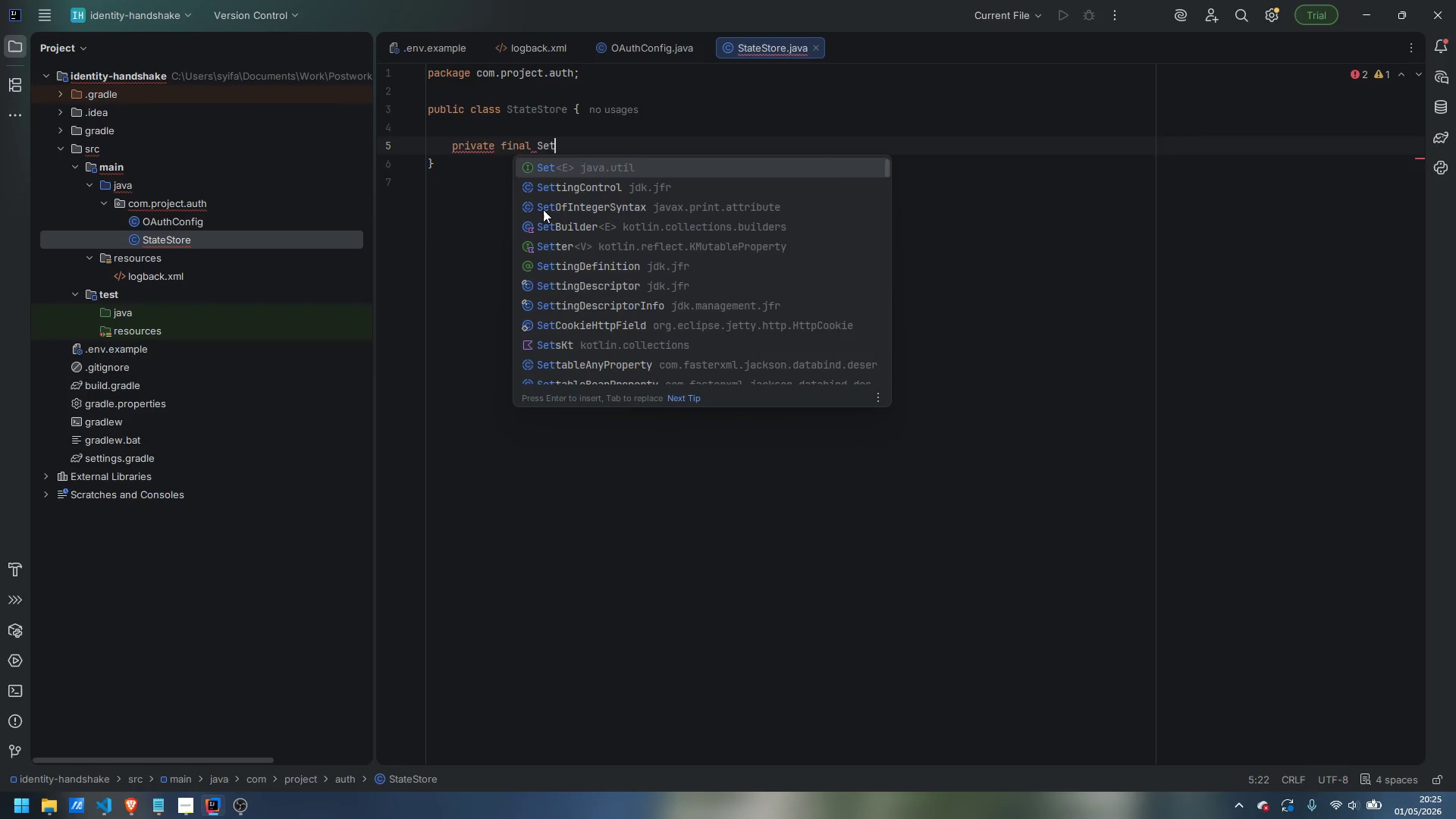 
key(Enter)
 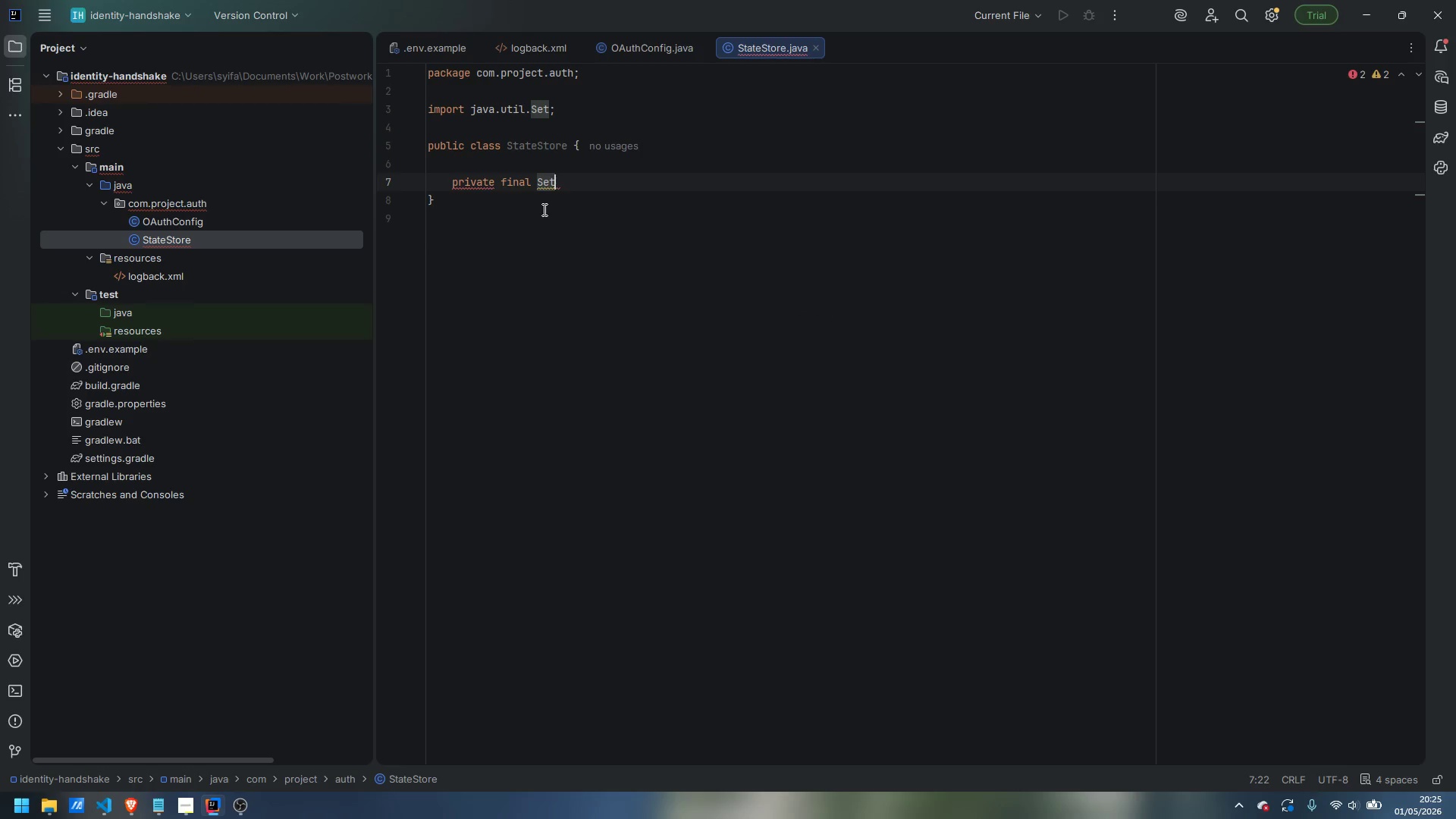 
type(<String)
 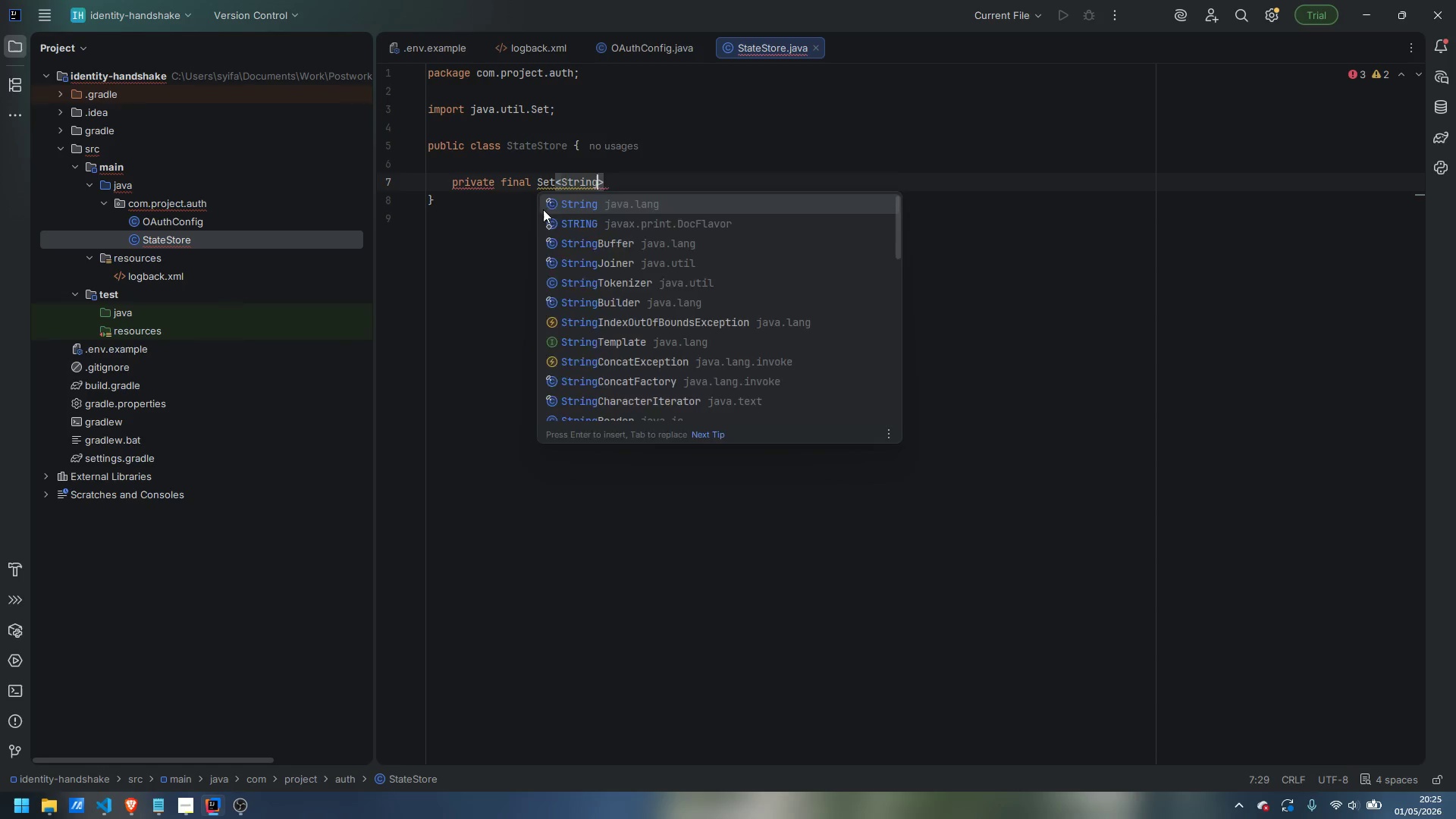 
key(ArrowRight)
 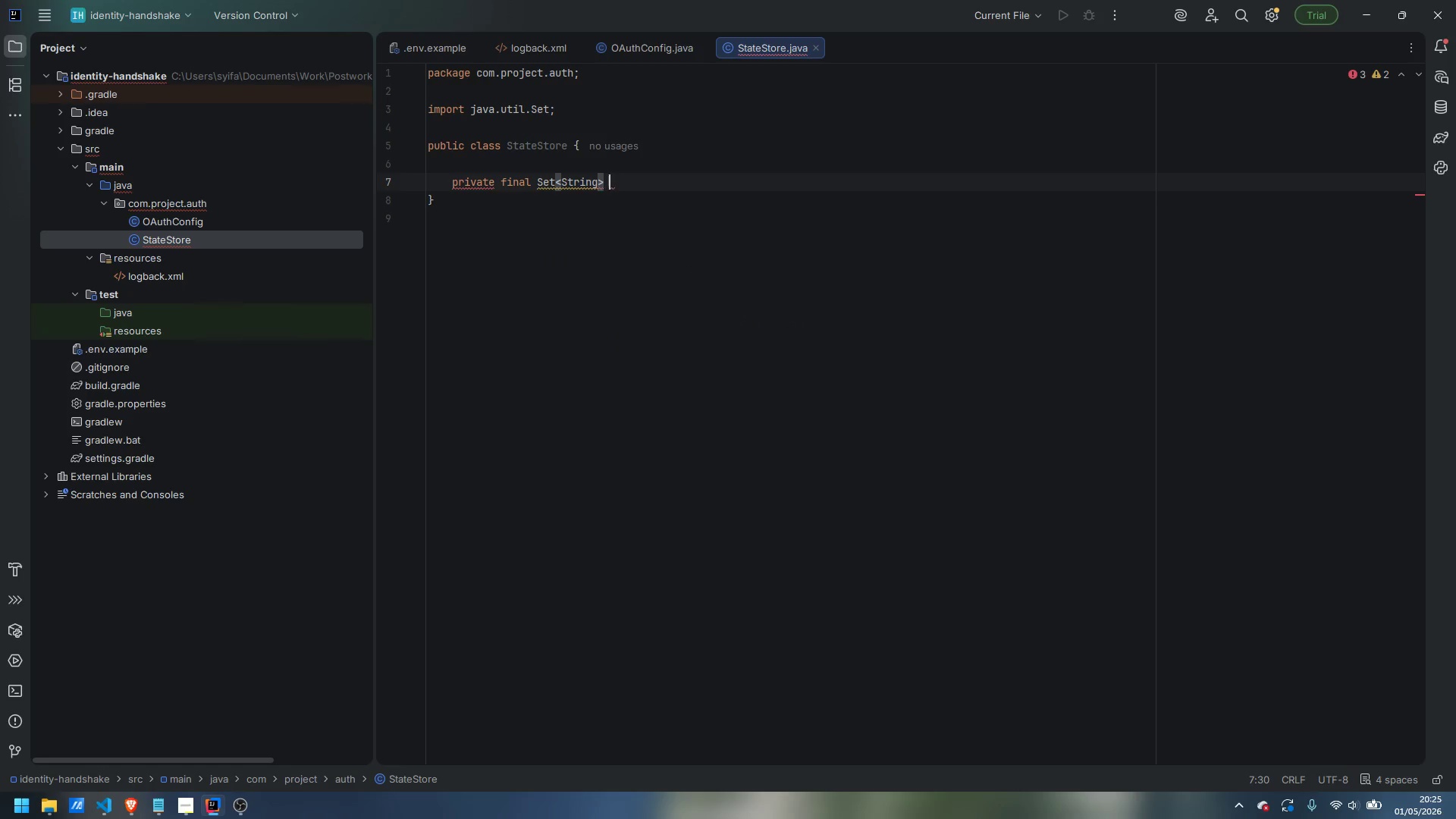 
type( pendingSa)
key(Backspace)
type(tates = )
 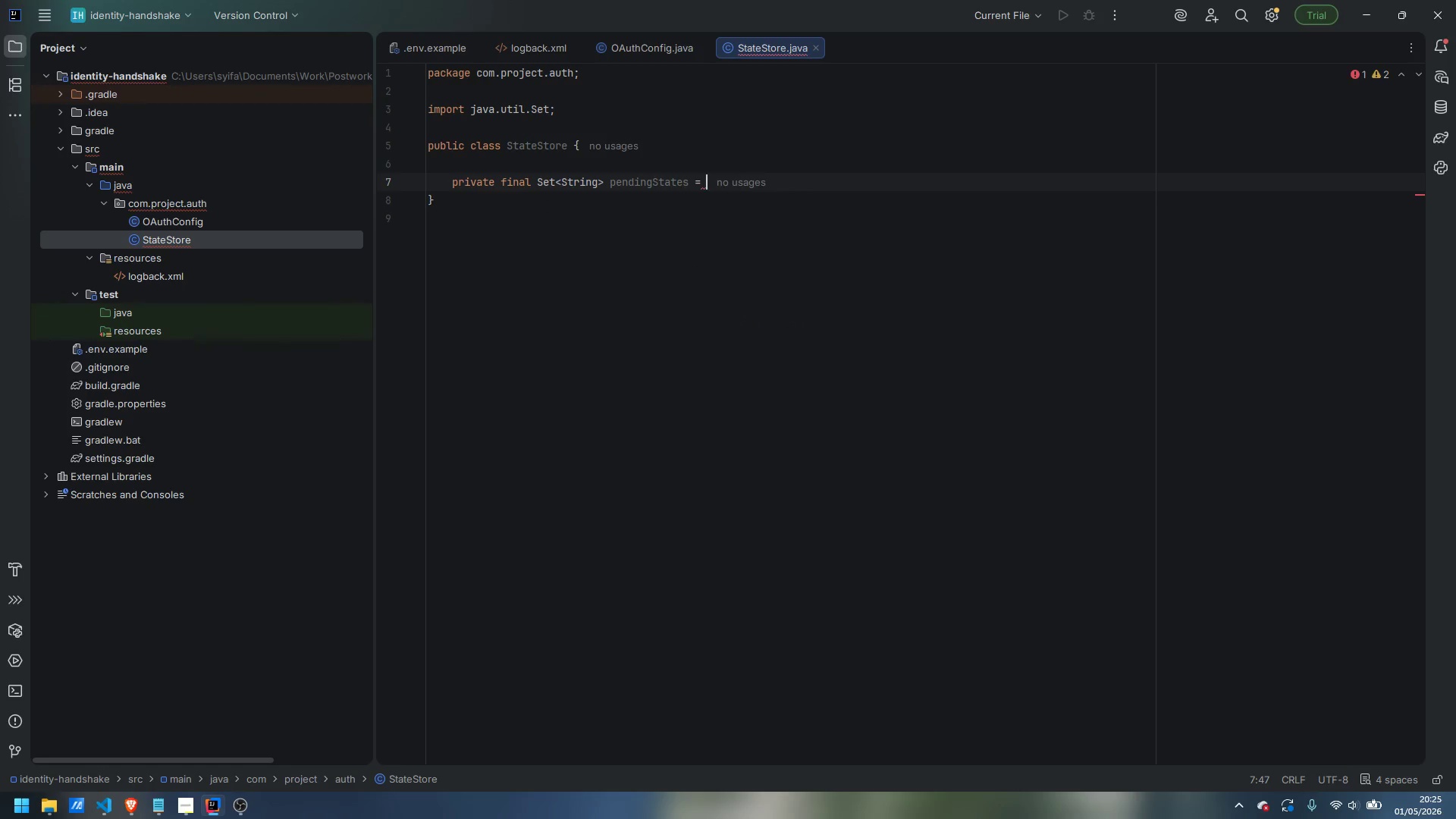 
type(ConcurrentHashMap)
 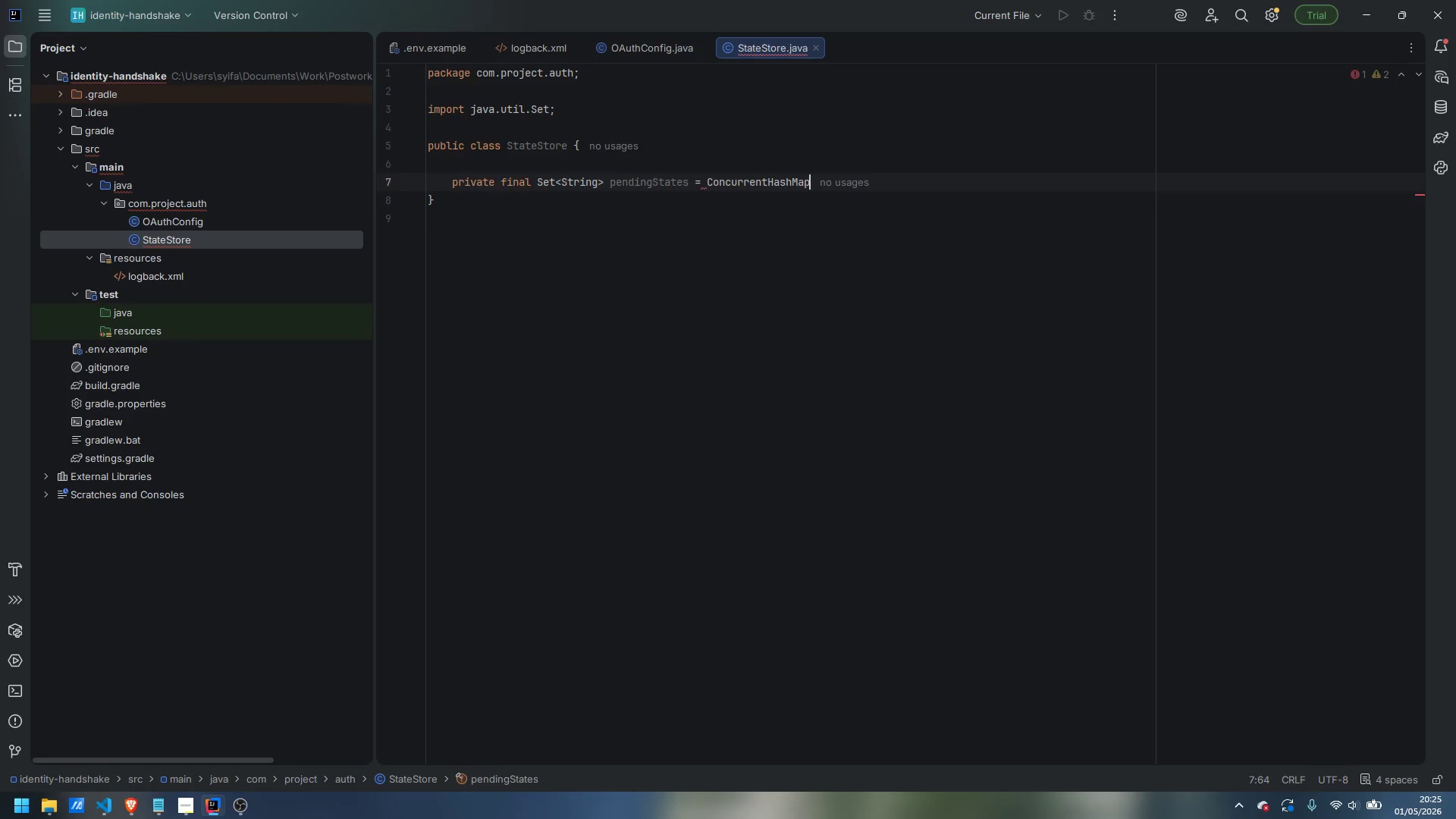 
 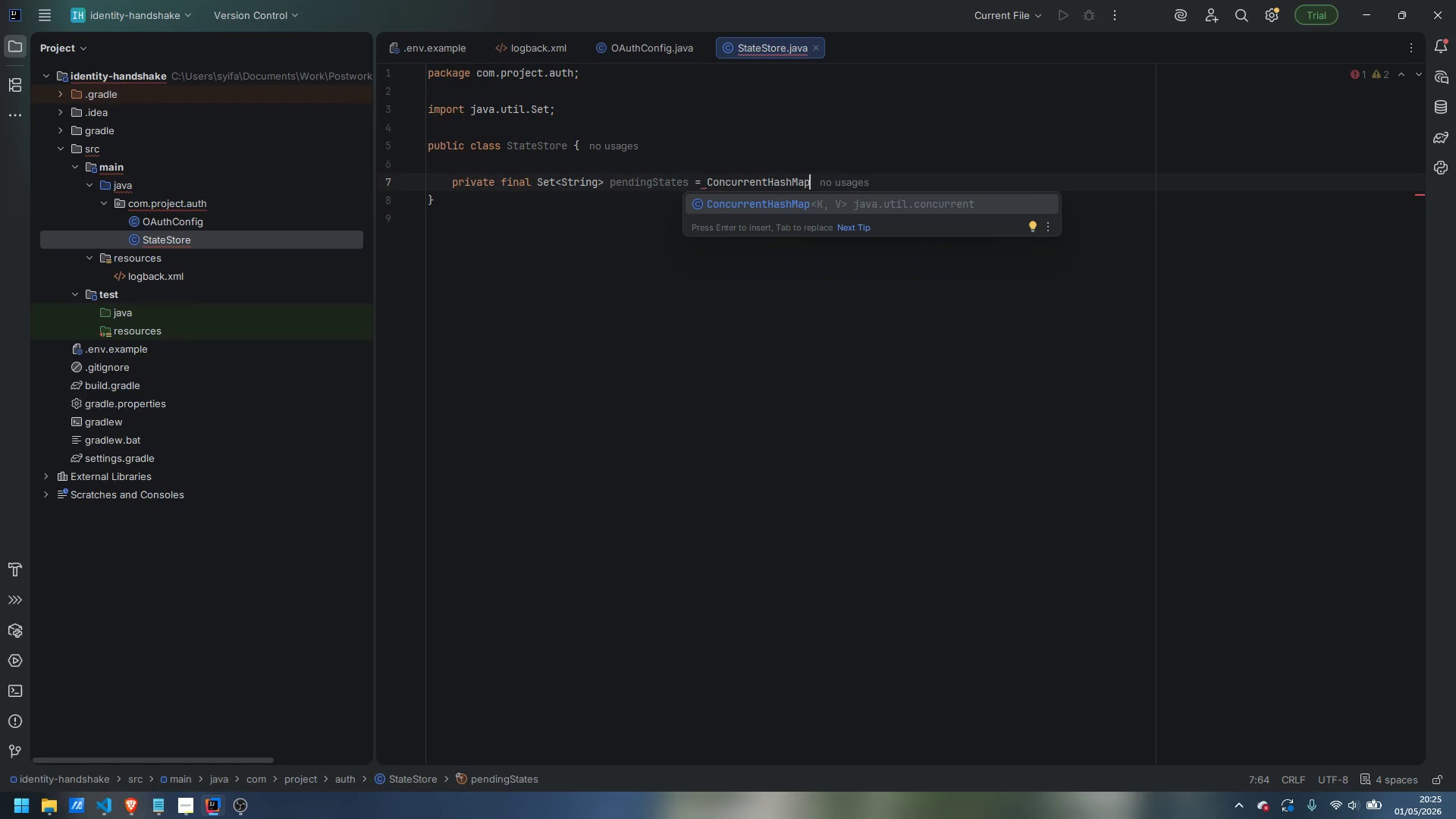 
key(Enter)
 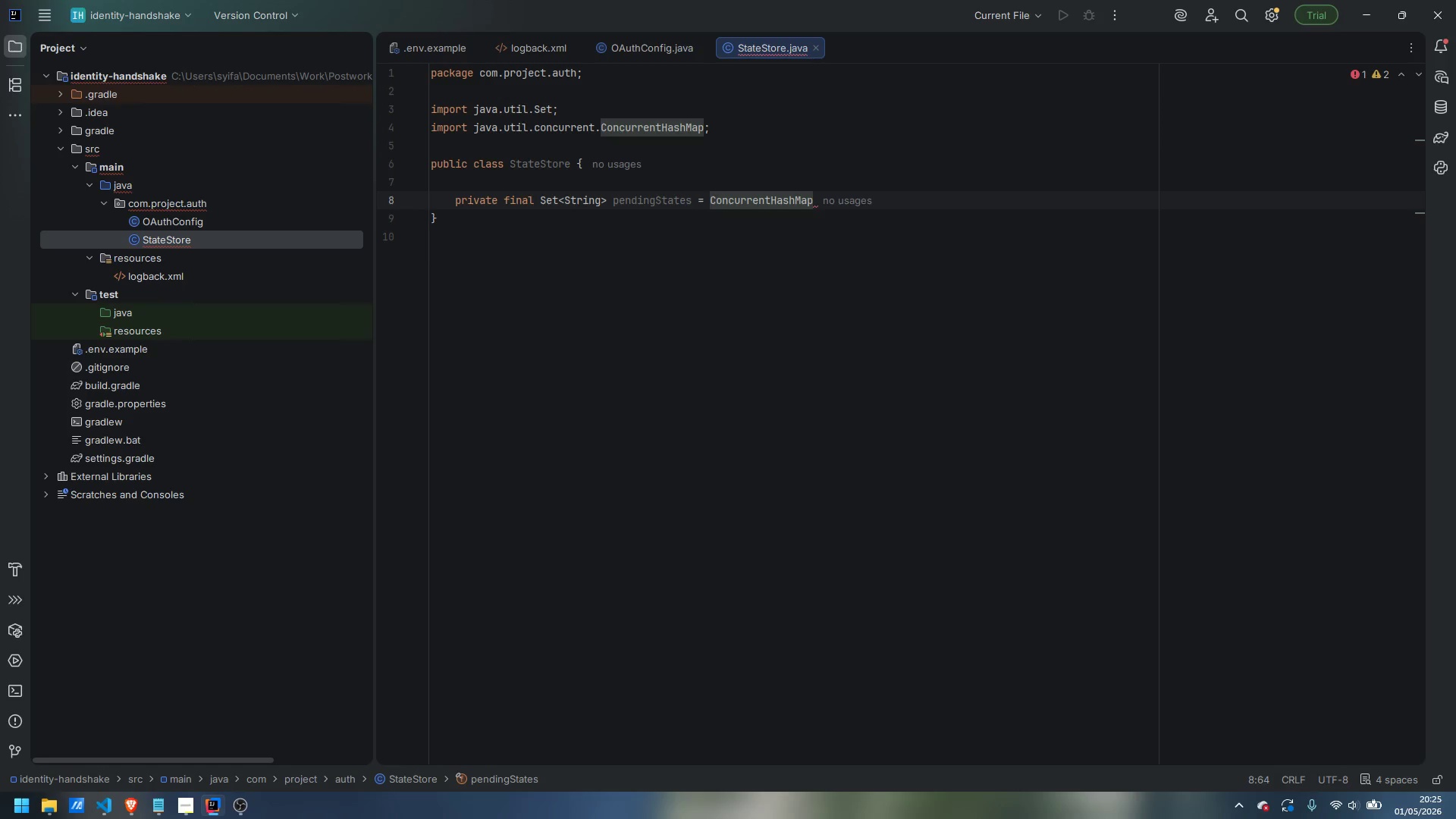 
type(.newKeySet();)
 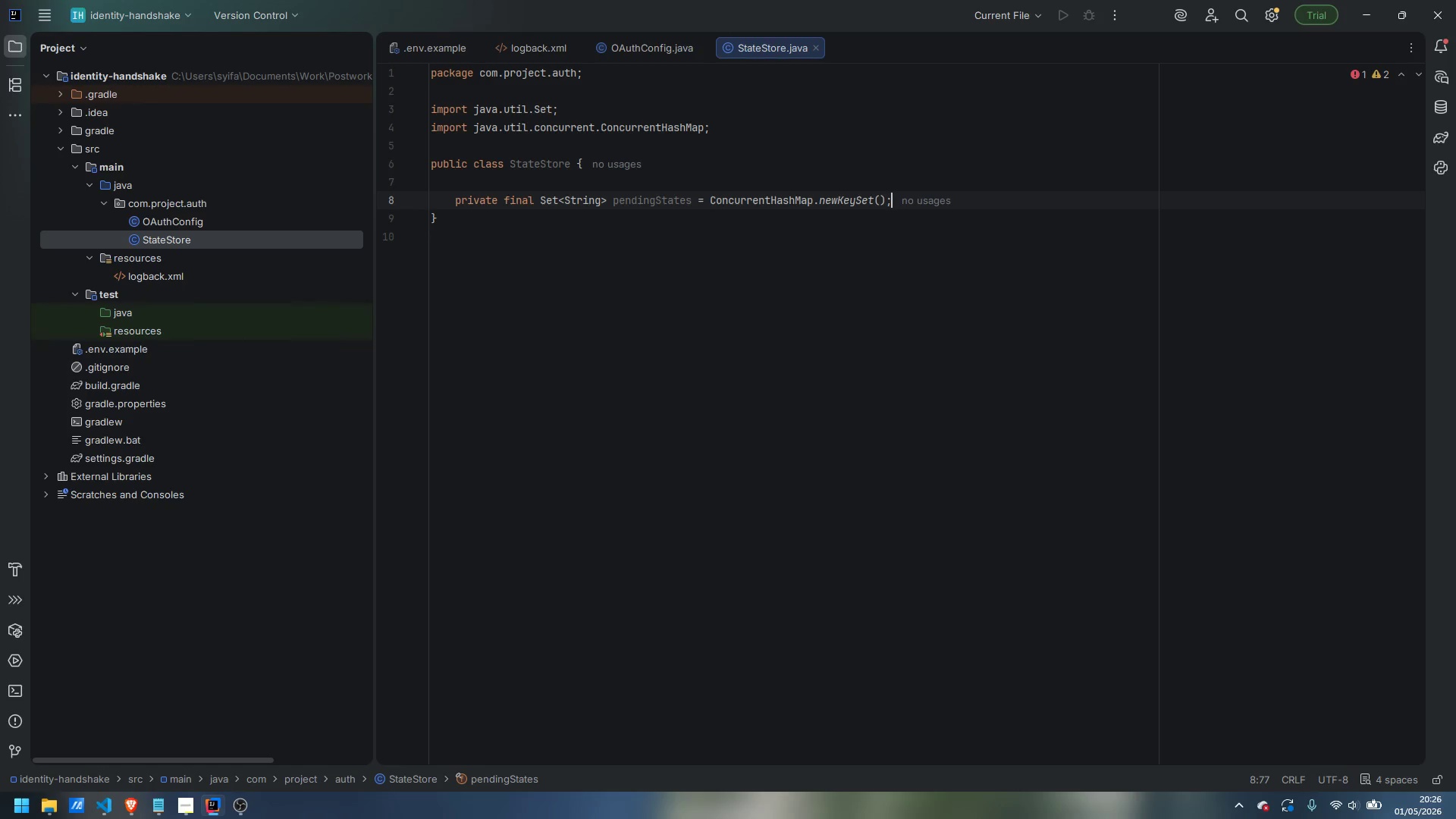 
key(Enter)
 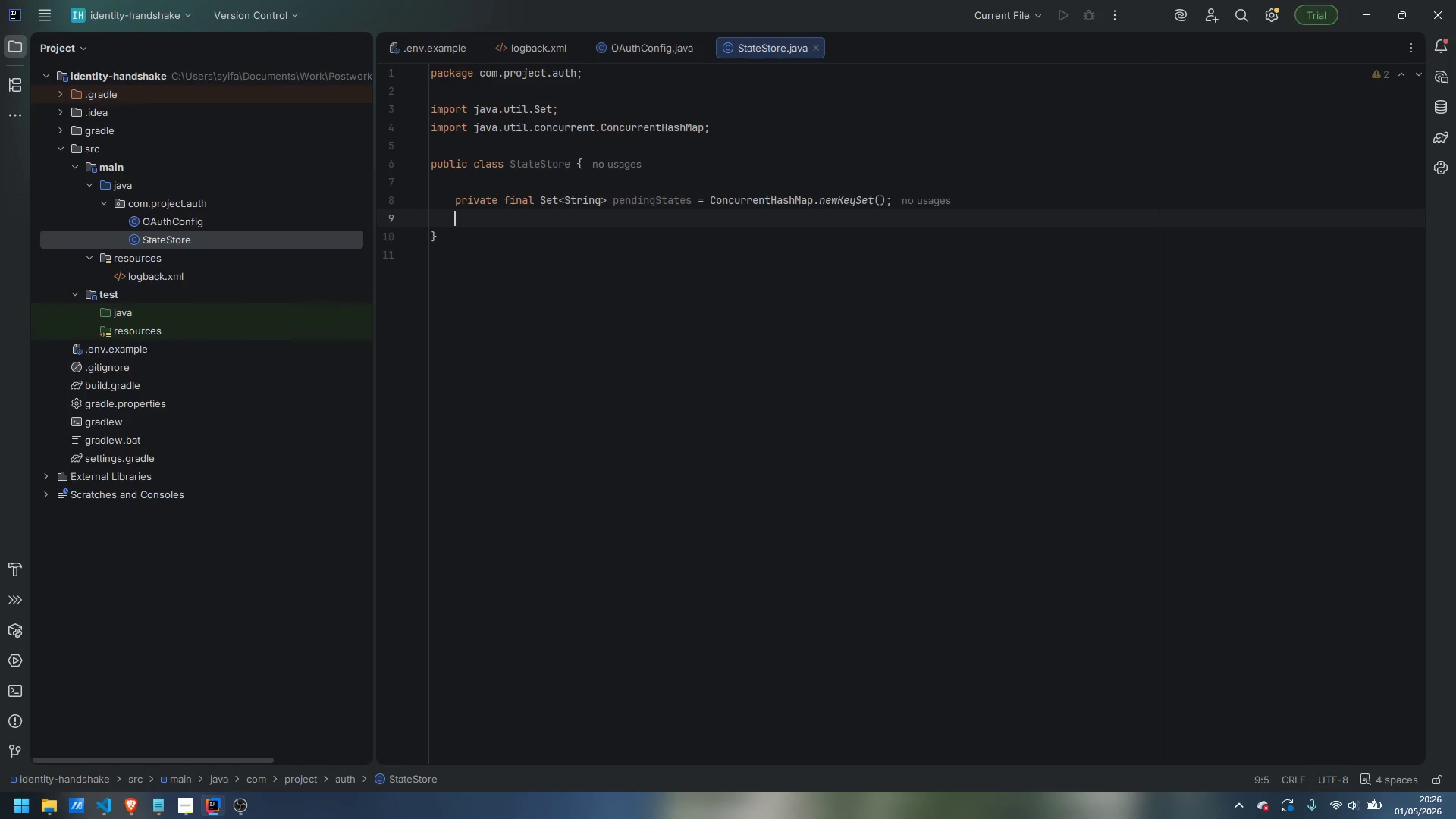 
type(private final Seco)
key(Backspace)
type(ureRandom)
 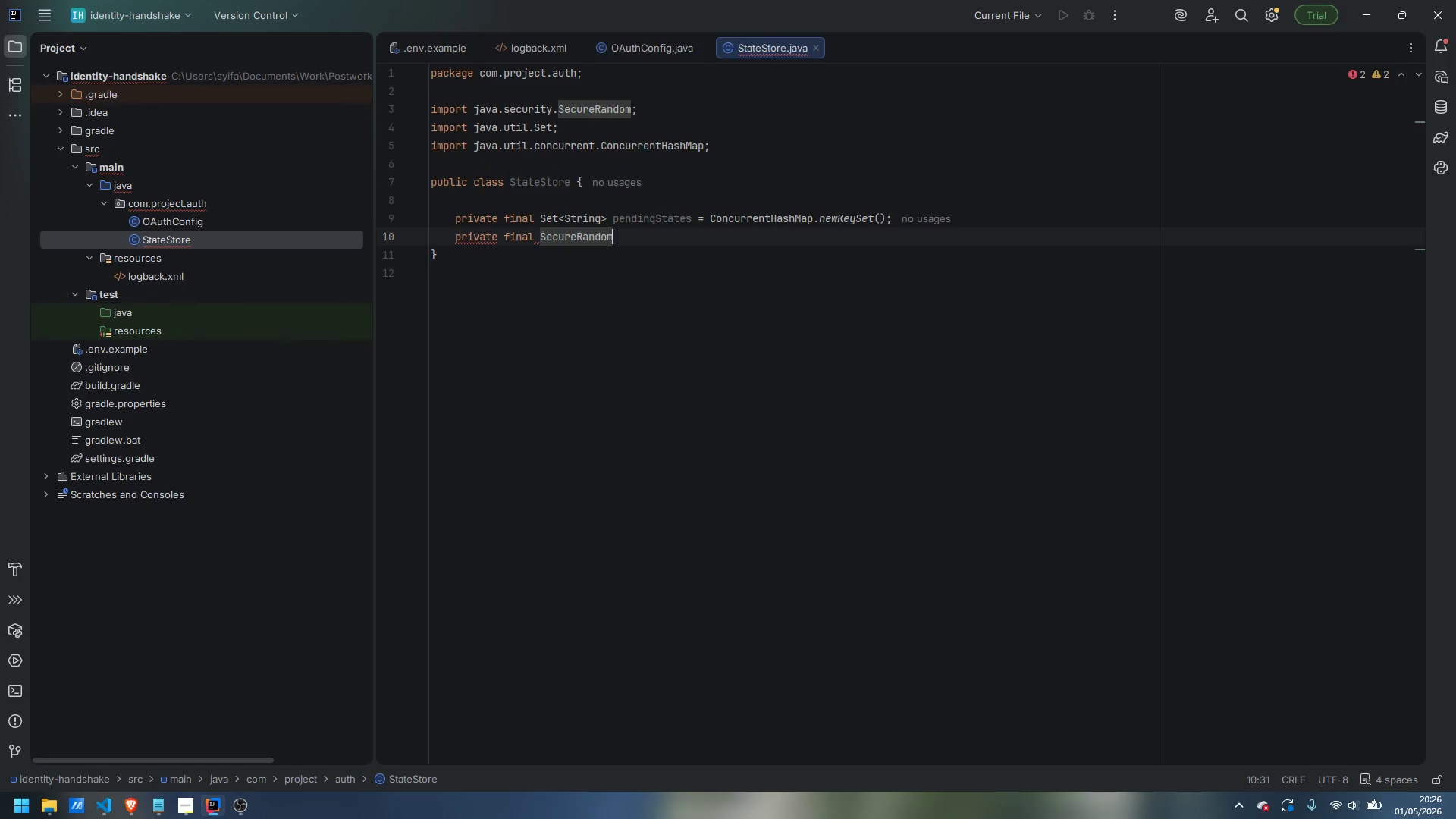 
 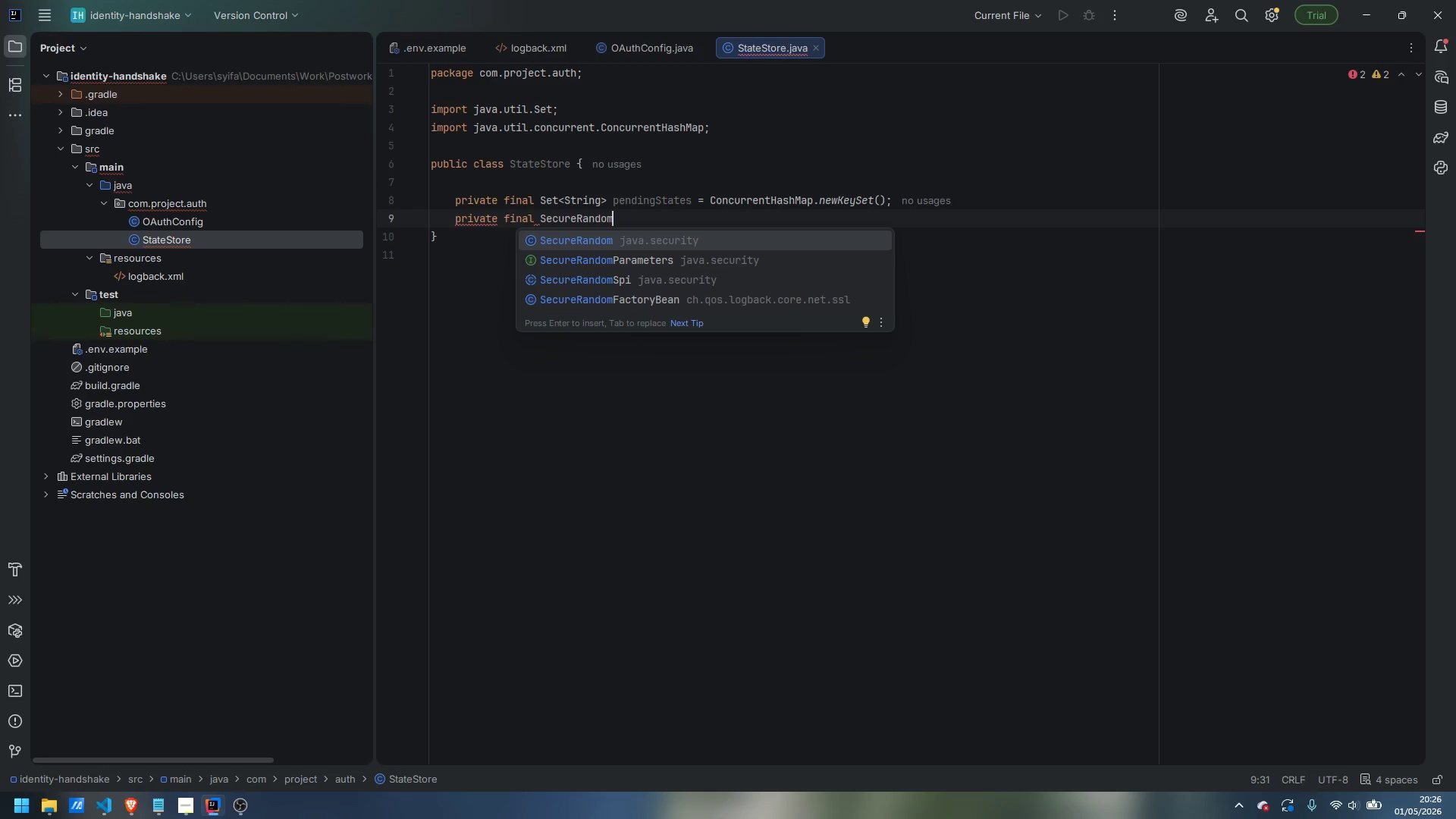 
key(Enter)
 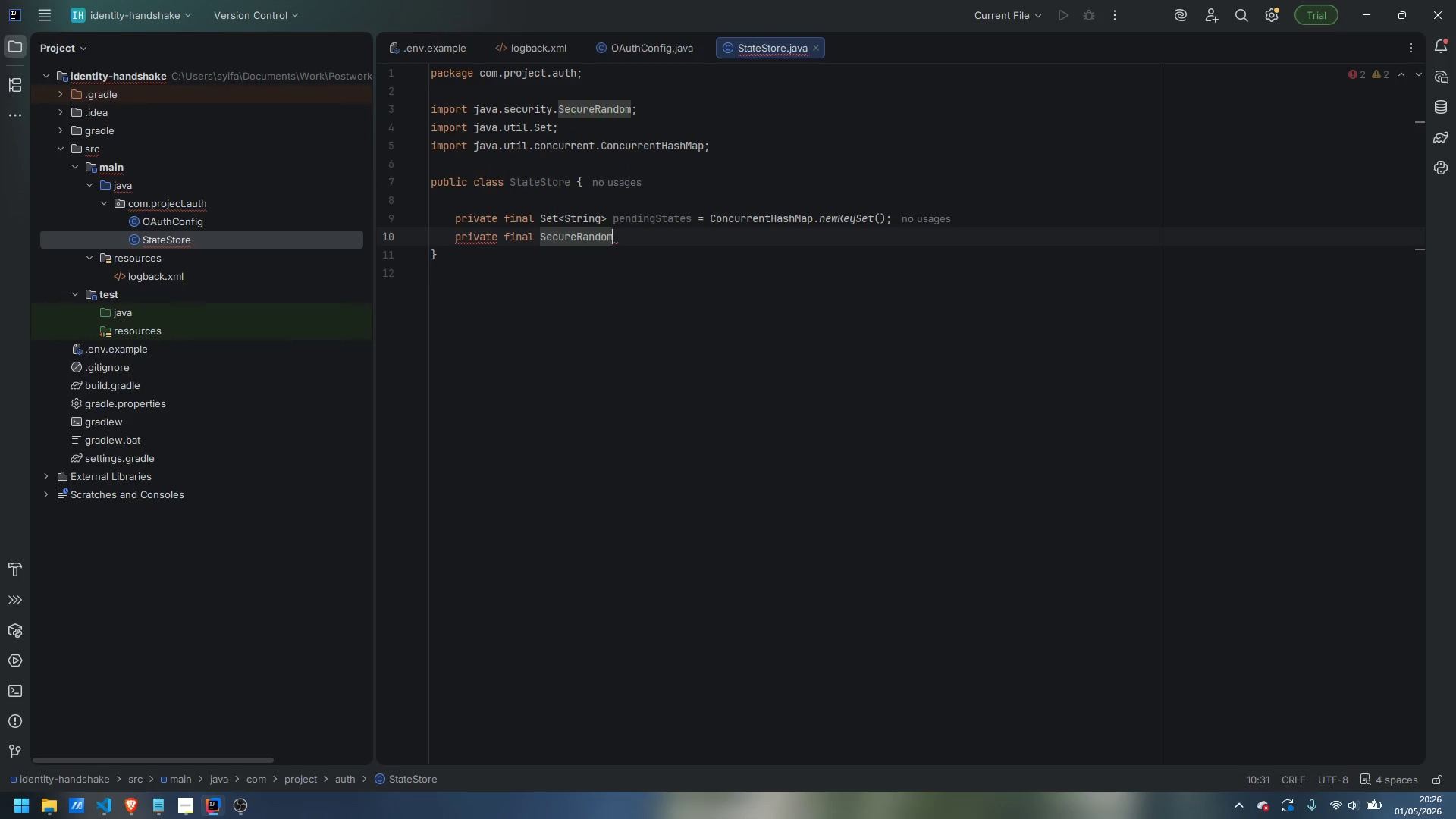 
type( secureRandom = new SecureRandom)
 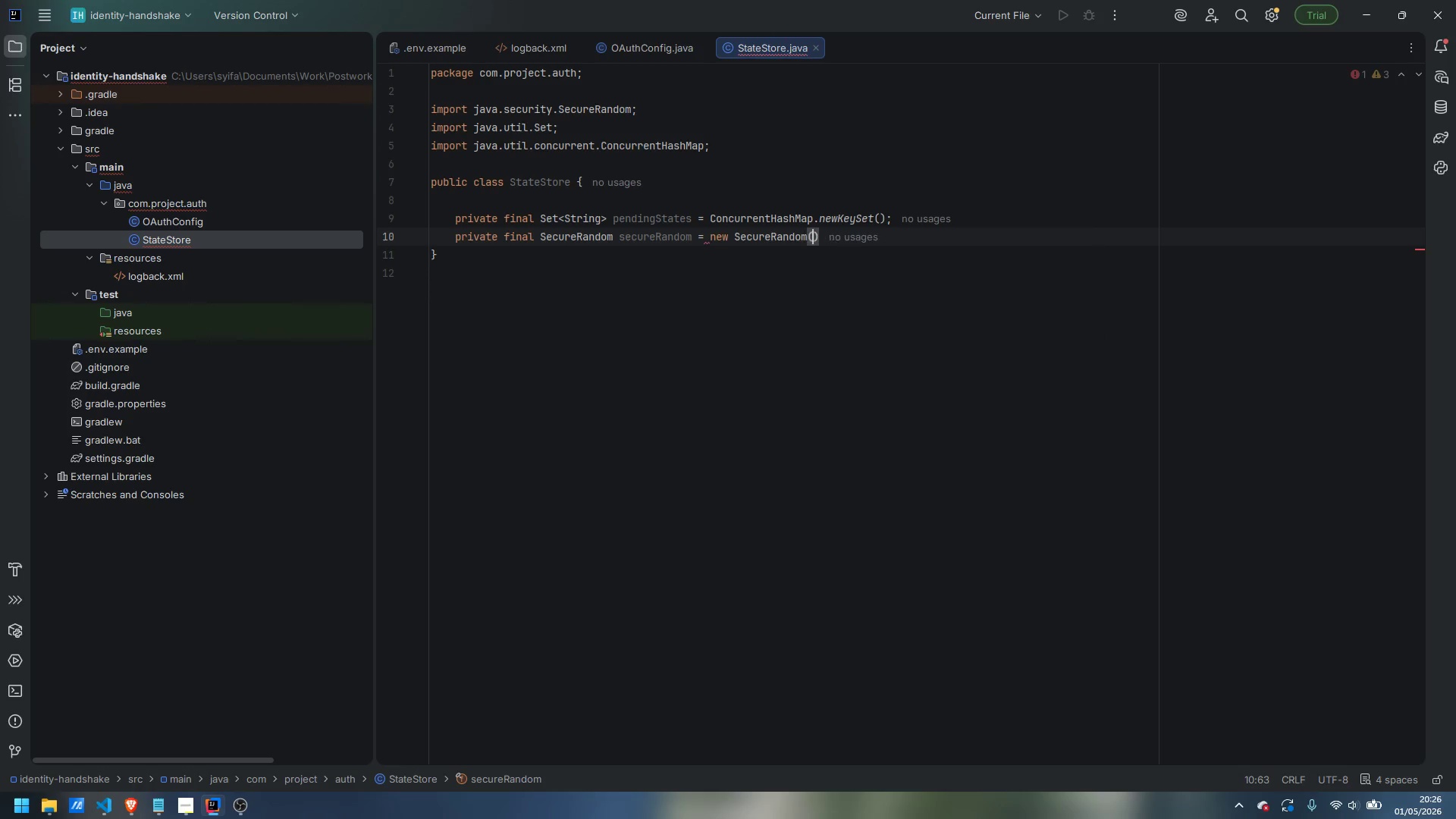 
key(Enter)
 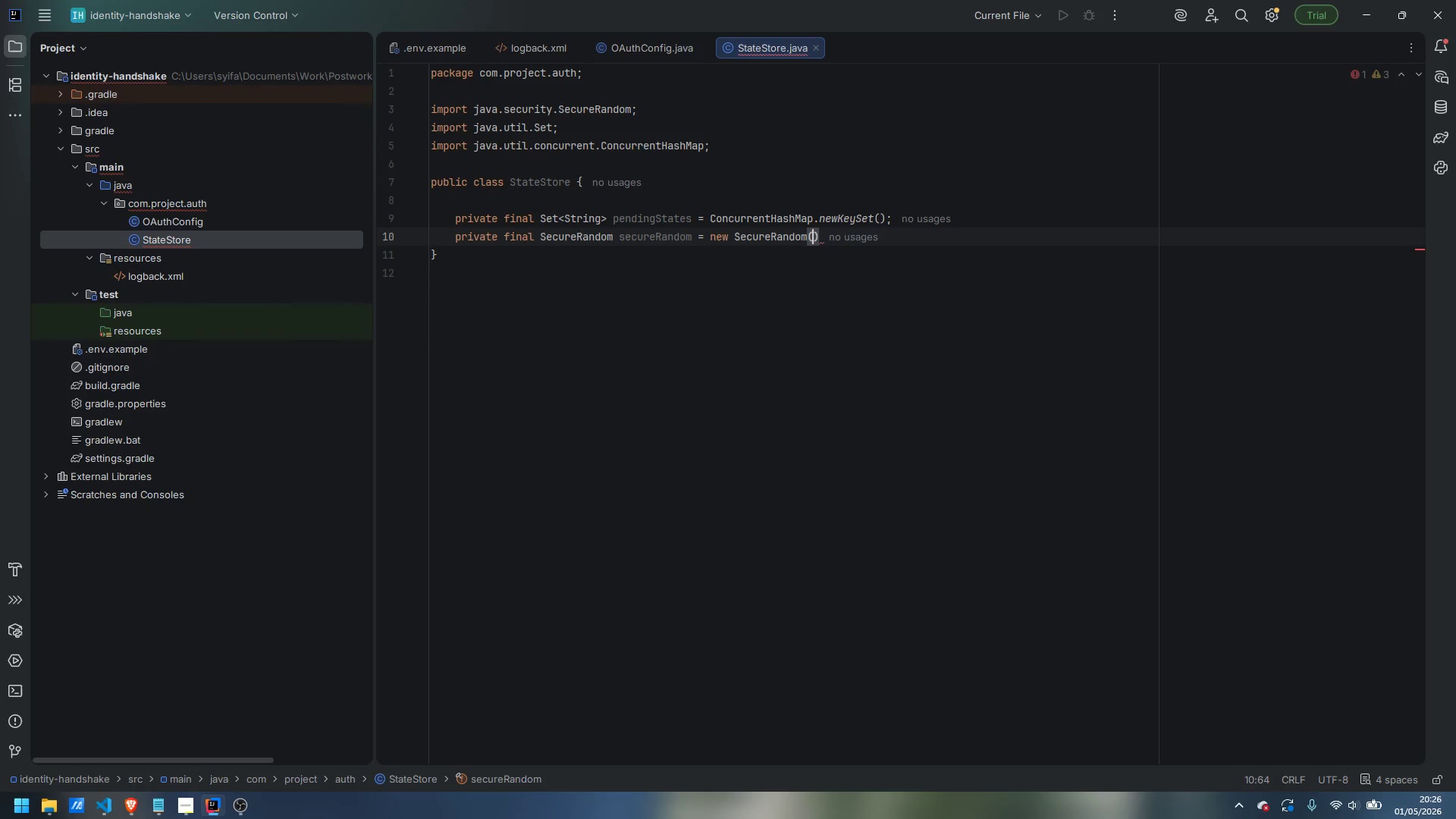 
key(ArrowRight)
 